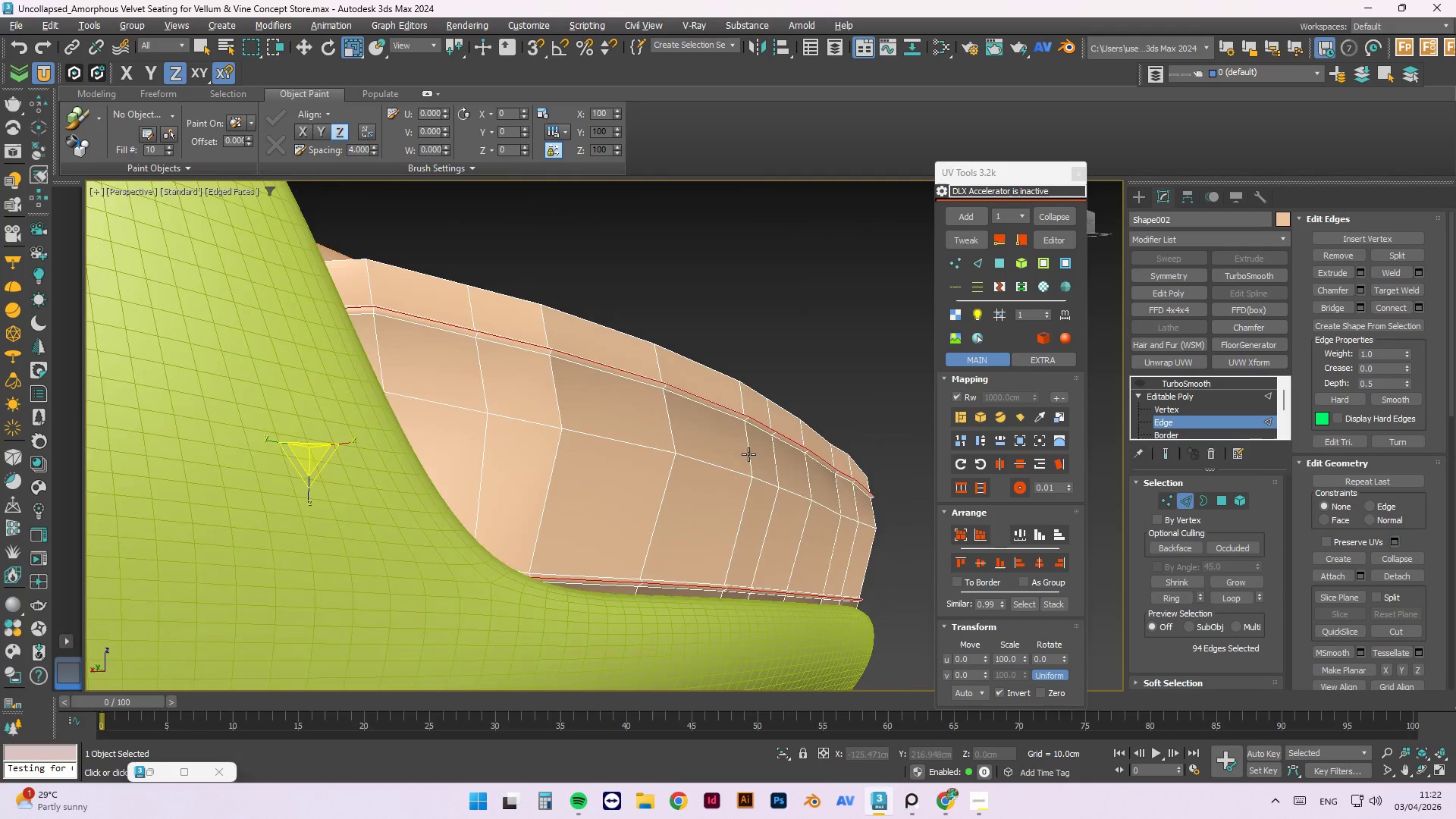 
hold_key(key=AltLeft, duration=1.52)
 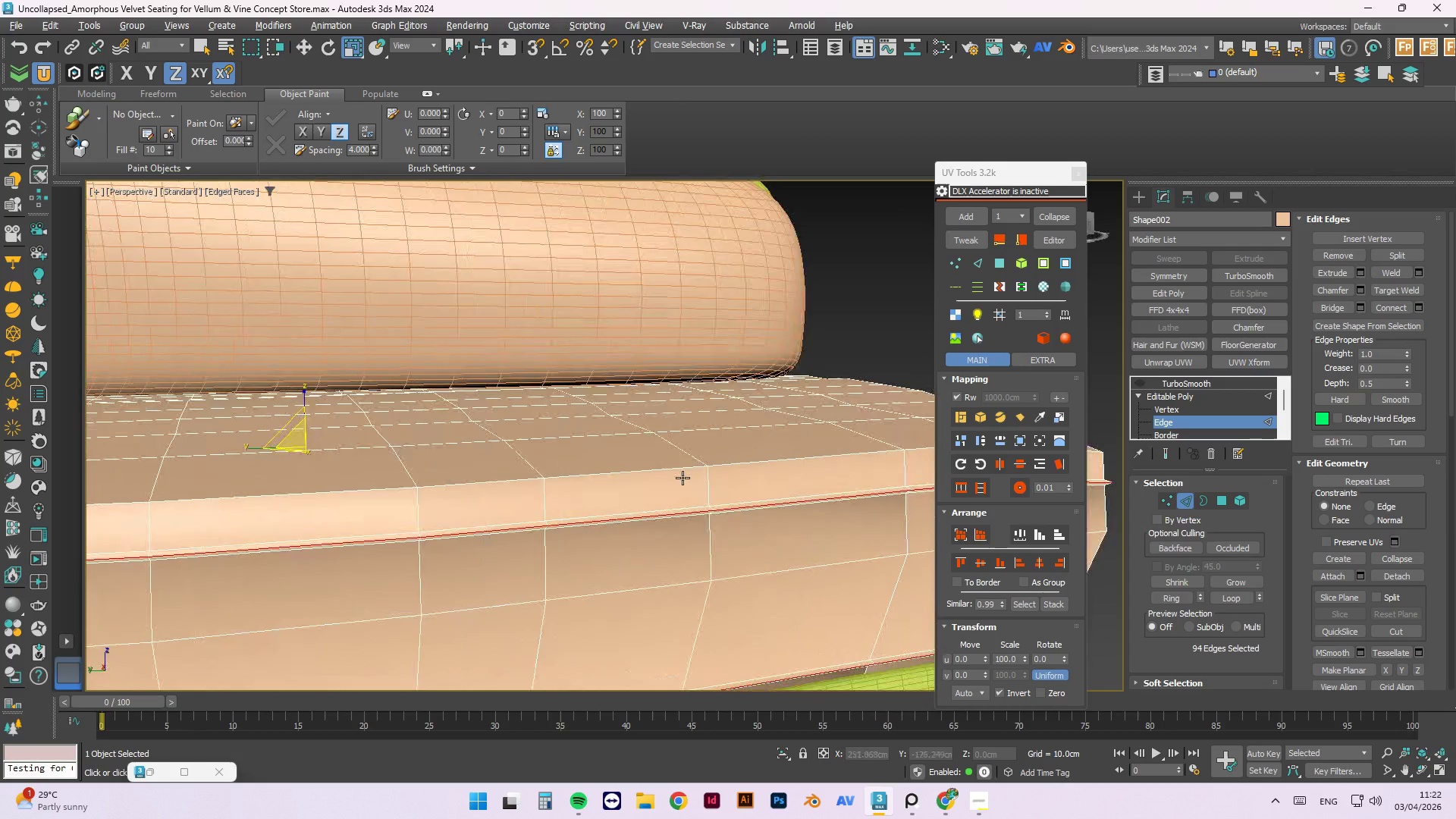 
hold_key(key=AltLeft, duration=1.14)
 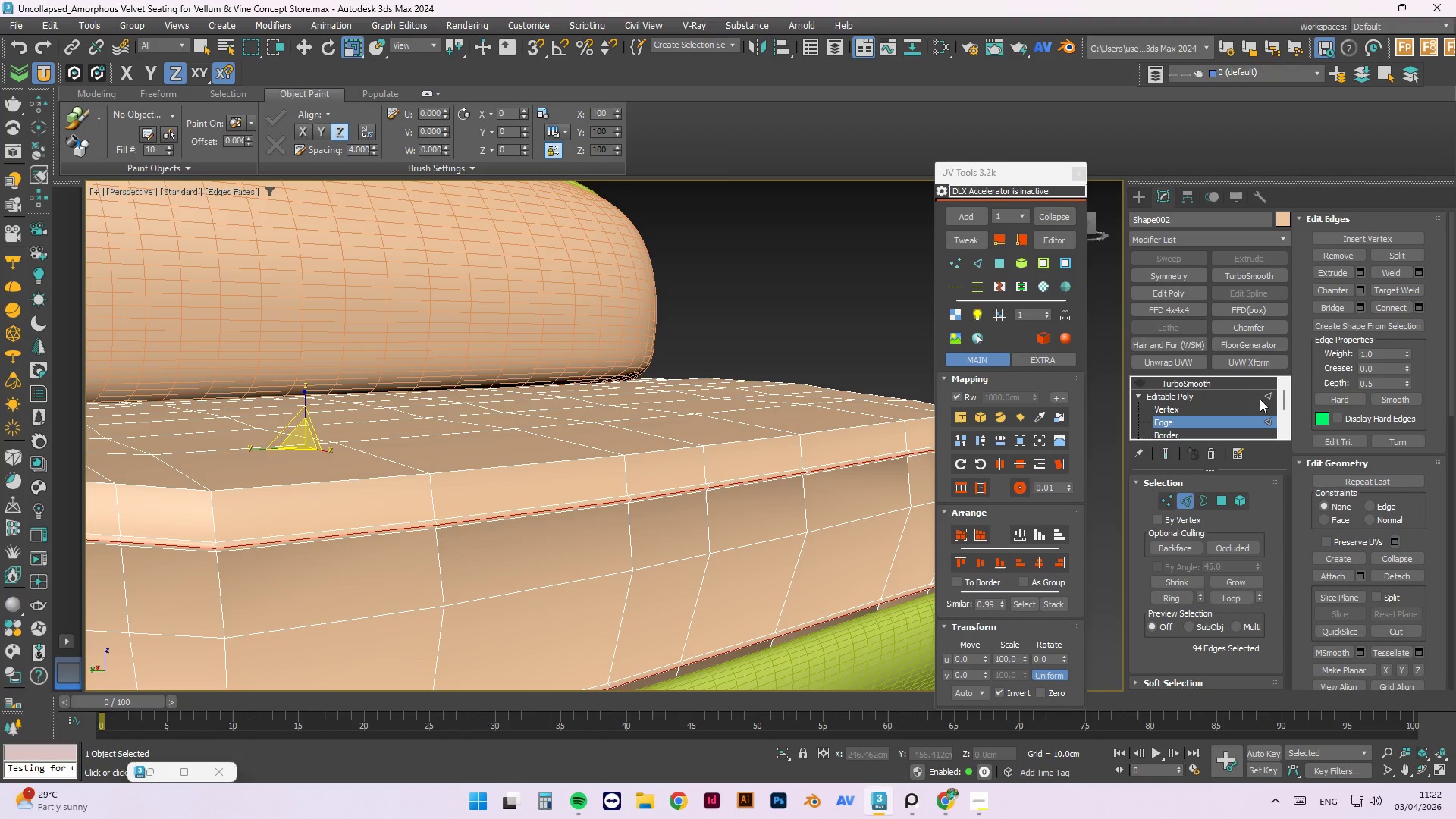 
left_click([1269, 399])
 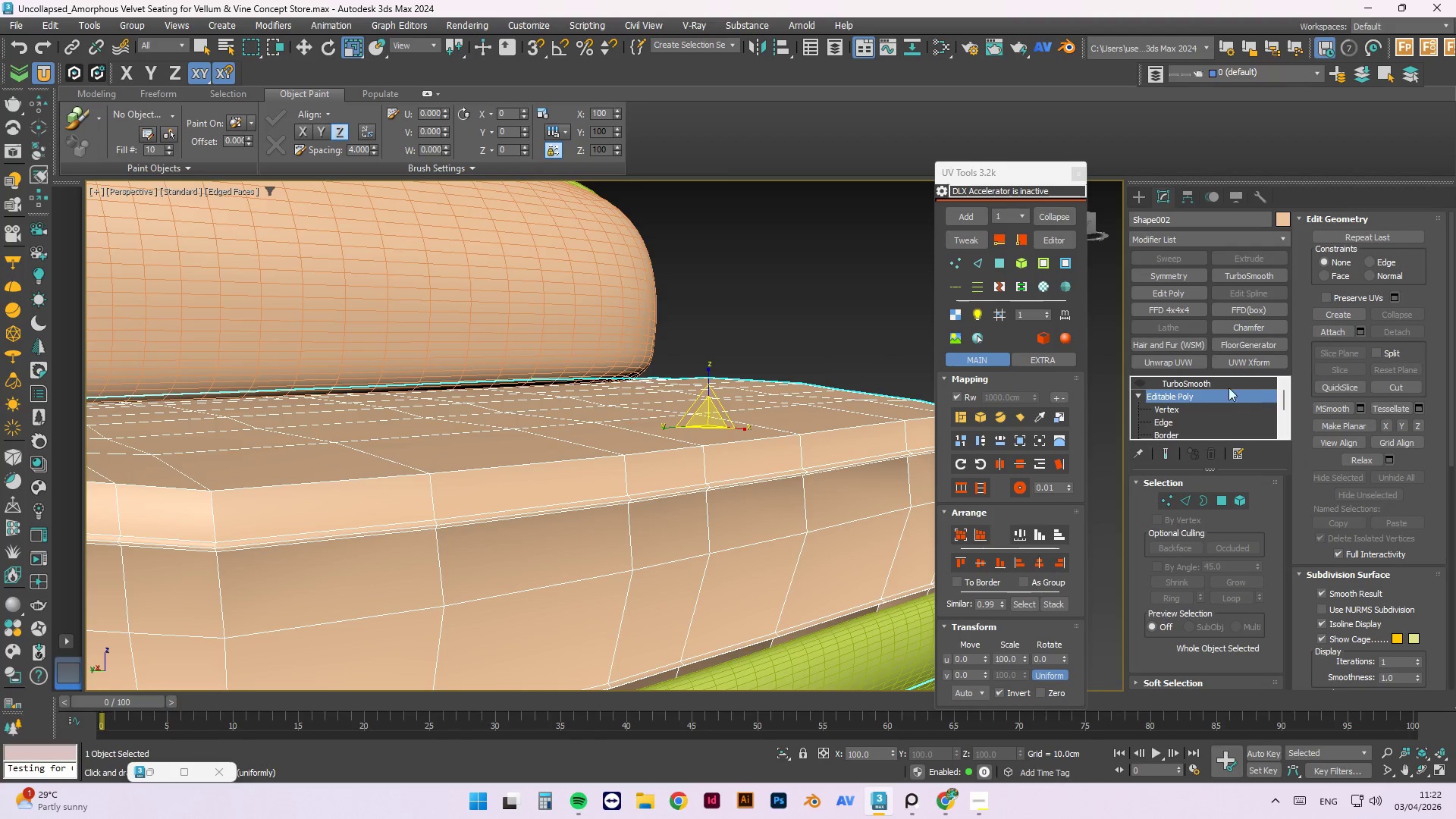 
left_click([1200, 380])
 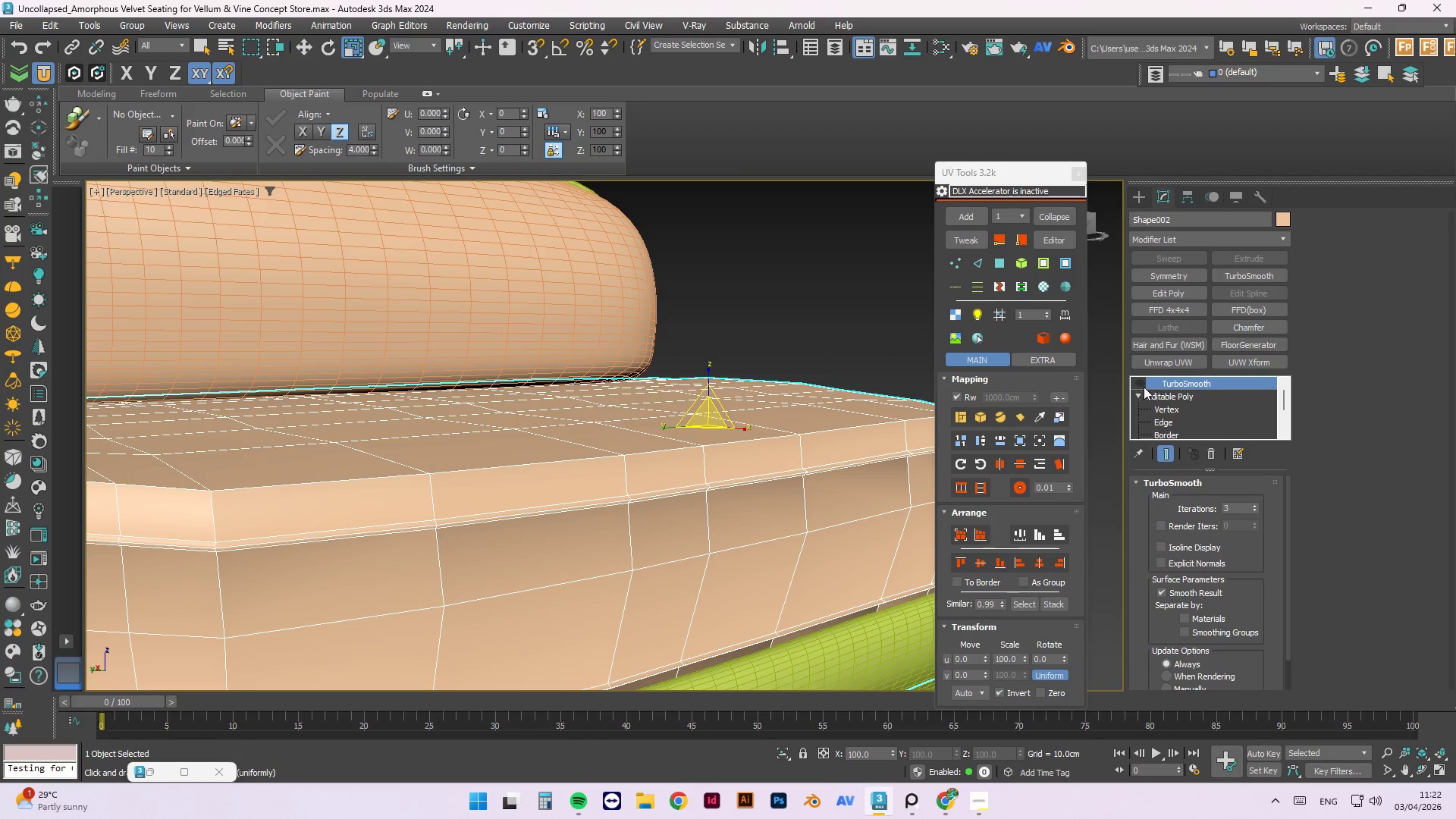 
left_click([1141, 388])
 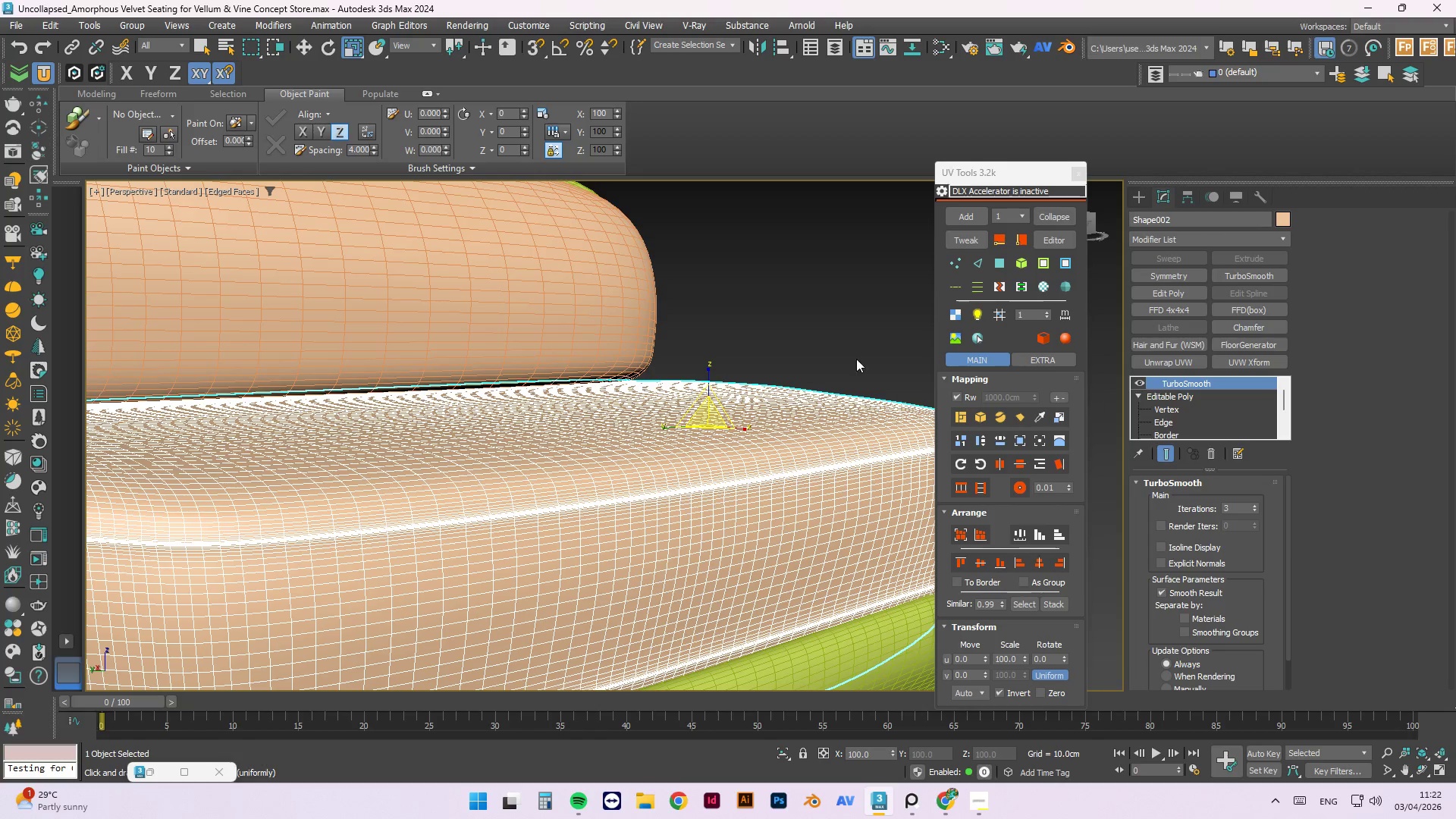 
left_click([811, 305])
 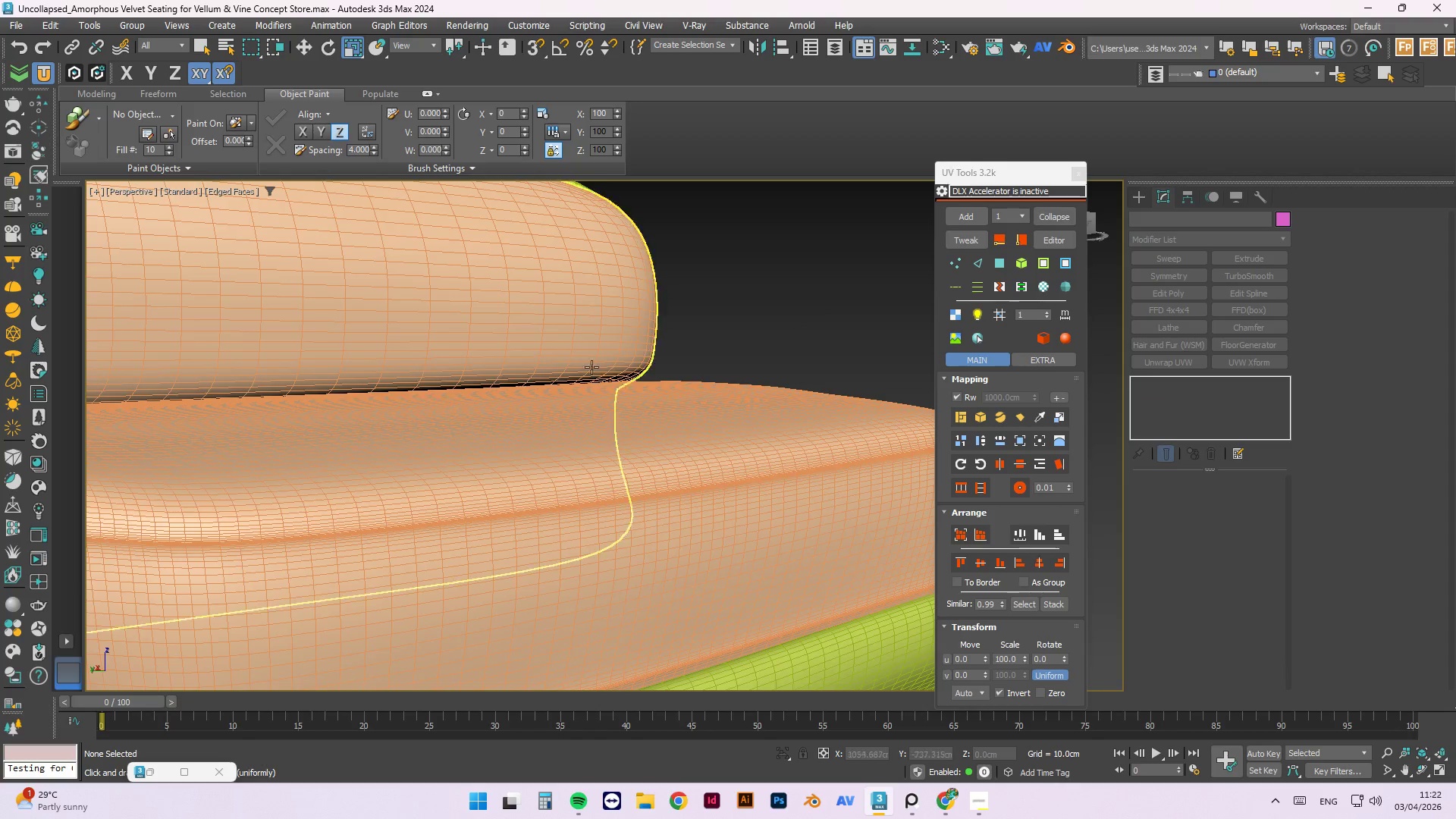 
scroll: coordinate [618, 393], scroll_direction: up, amount: 2.0
 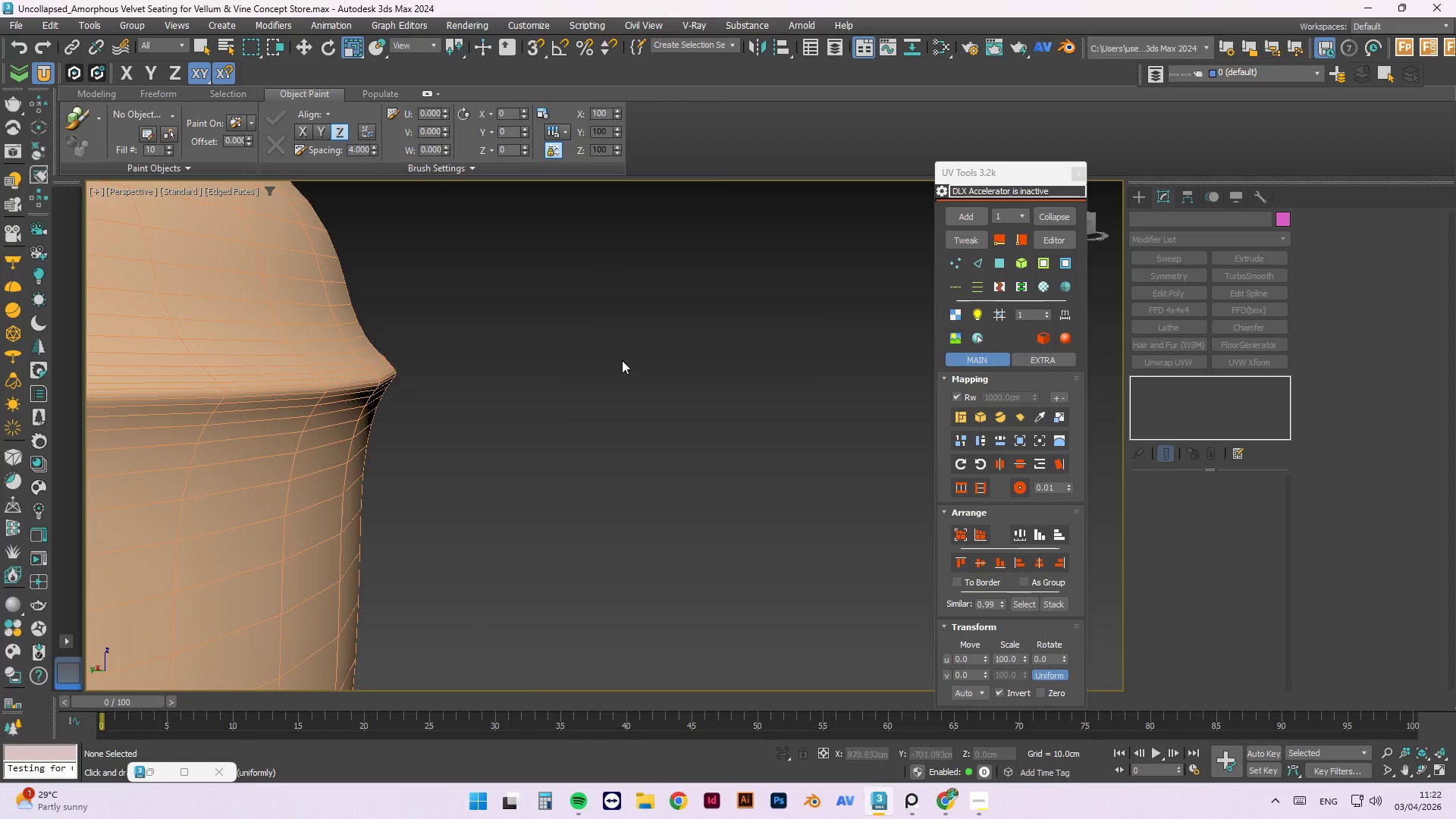 
hold_key(key=AltLeft, duration=0.58)
 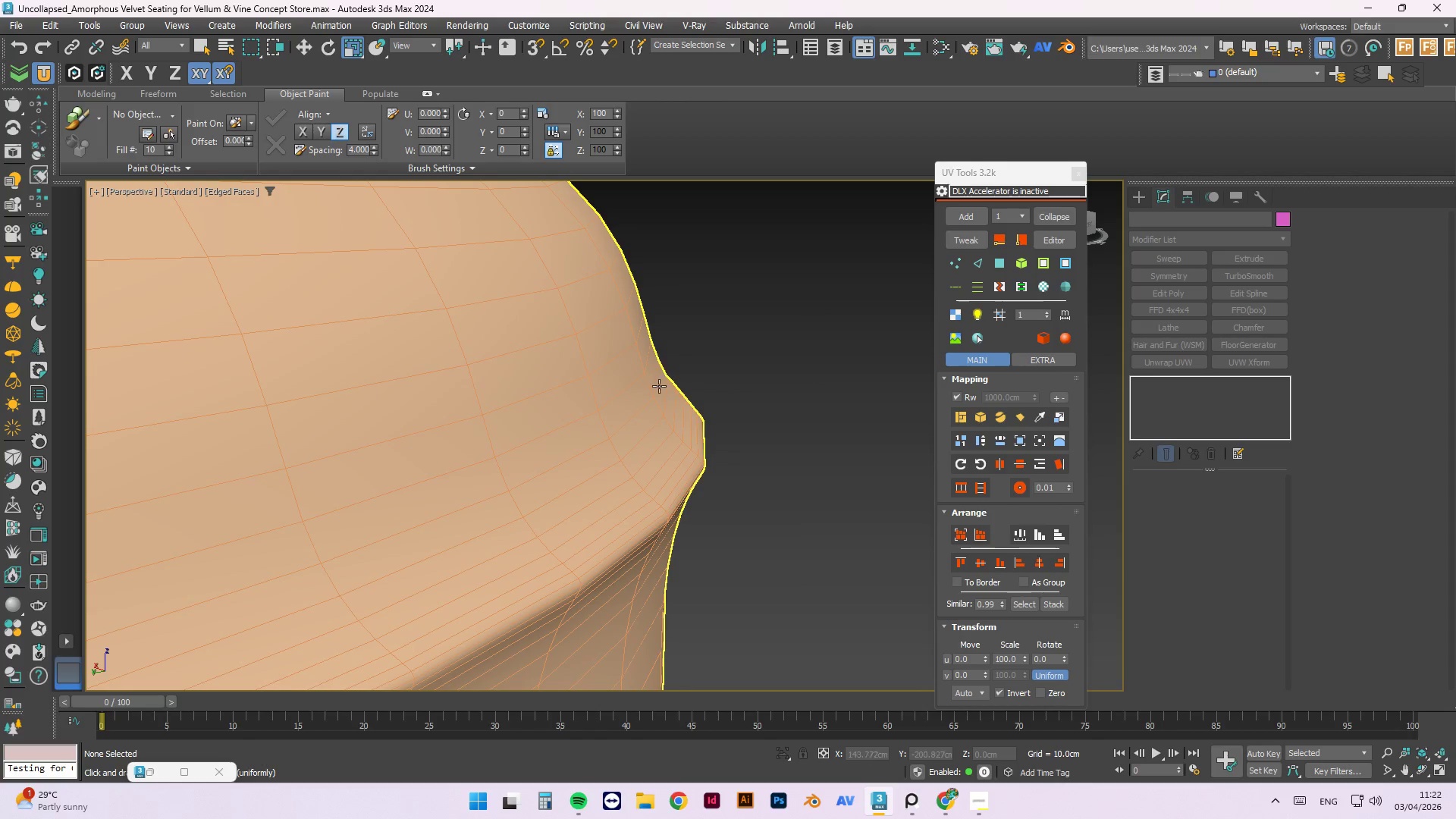 
scroll: coordinate [702, 352], scroll_direction: down, amount: 4.0
 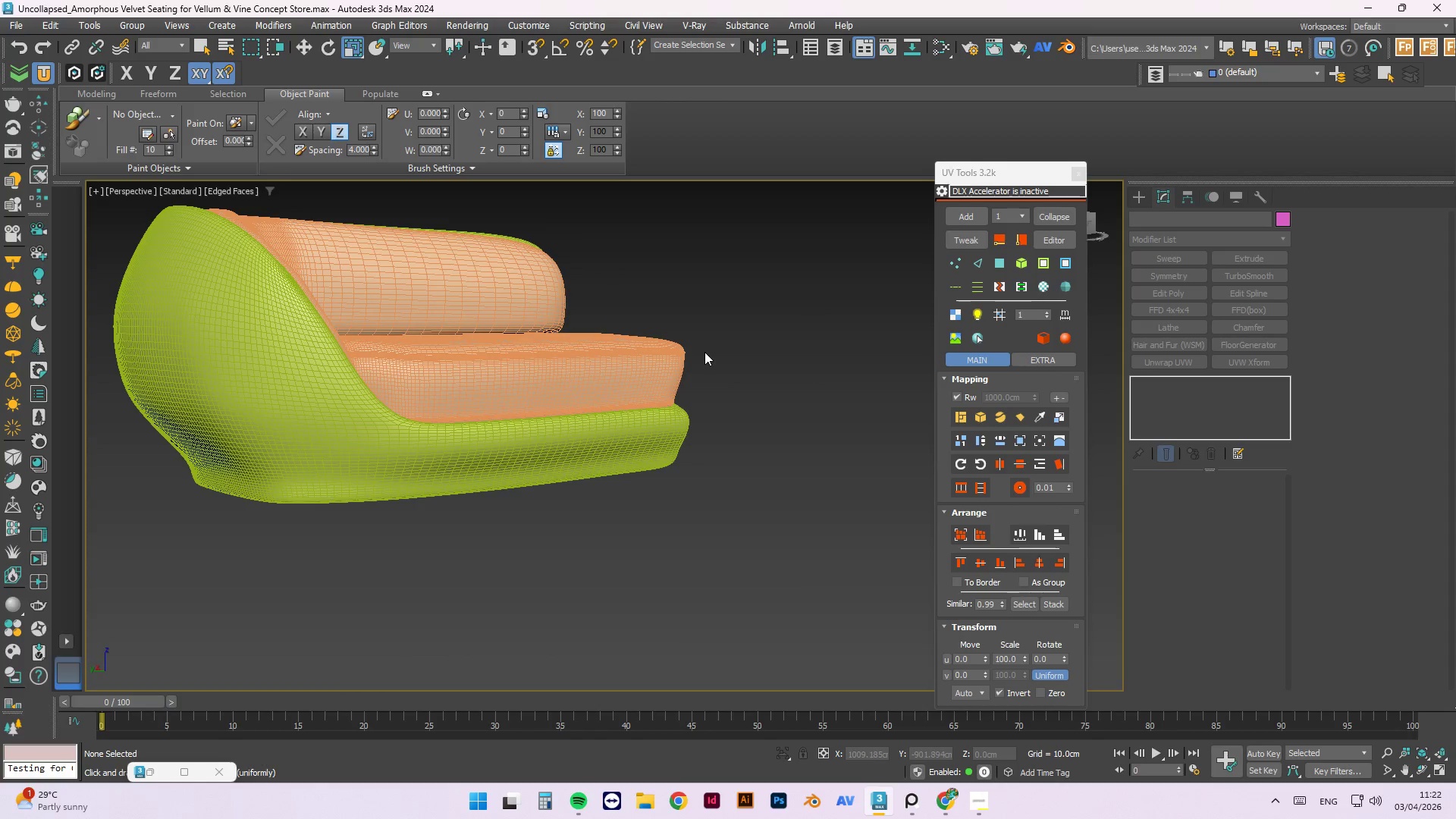 
hold_key(key=AltLeft, duration=4.17)
scroll: coordinate [682, 344], scroll_direction: up, amount: 4.0
 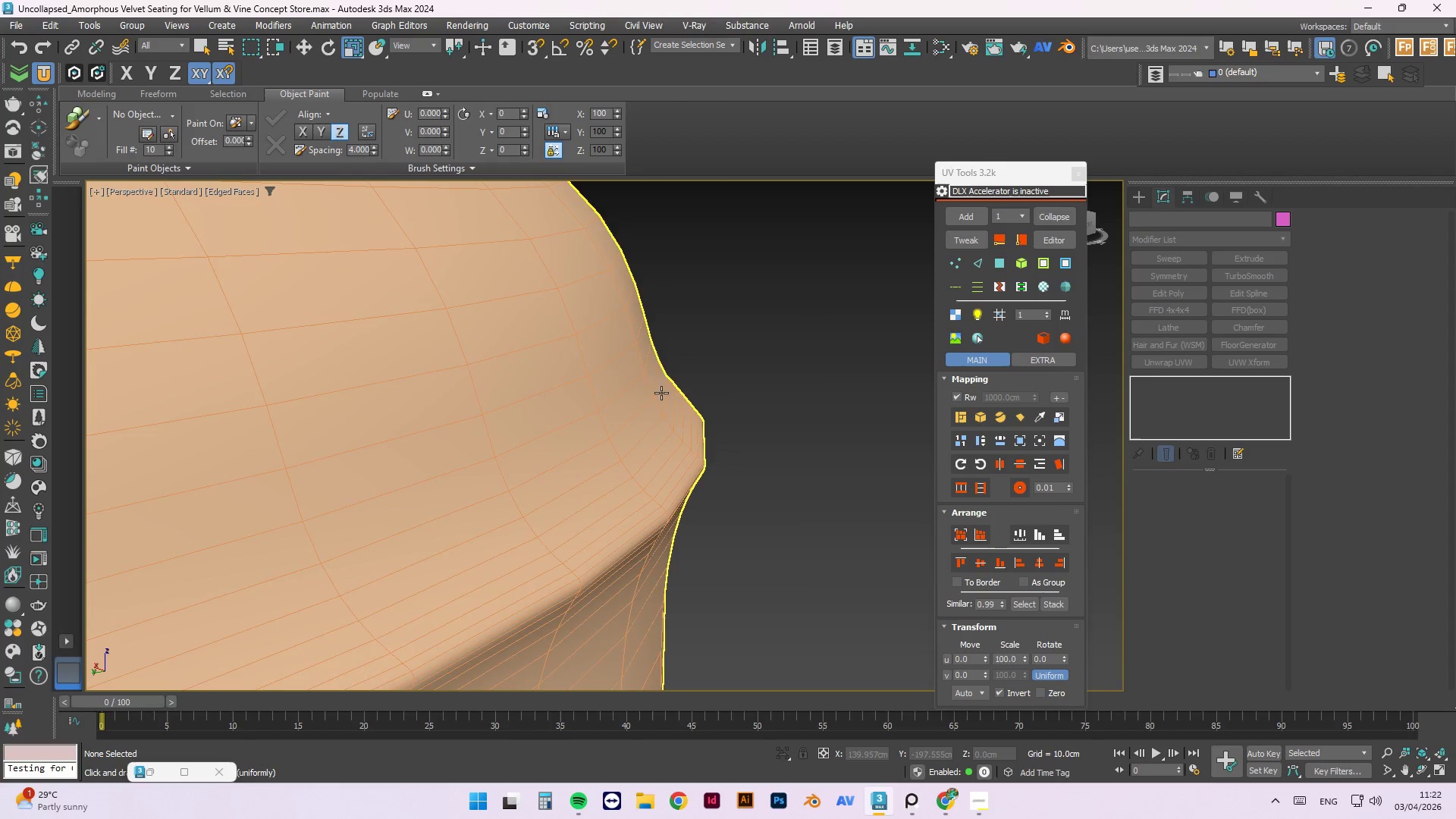 
left_click([635, 420])
 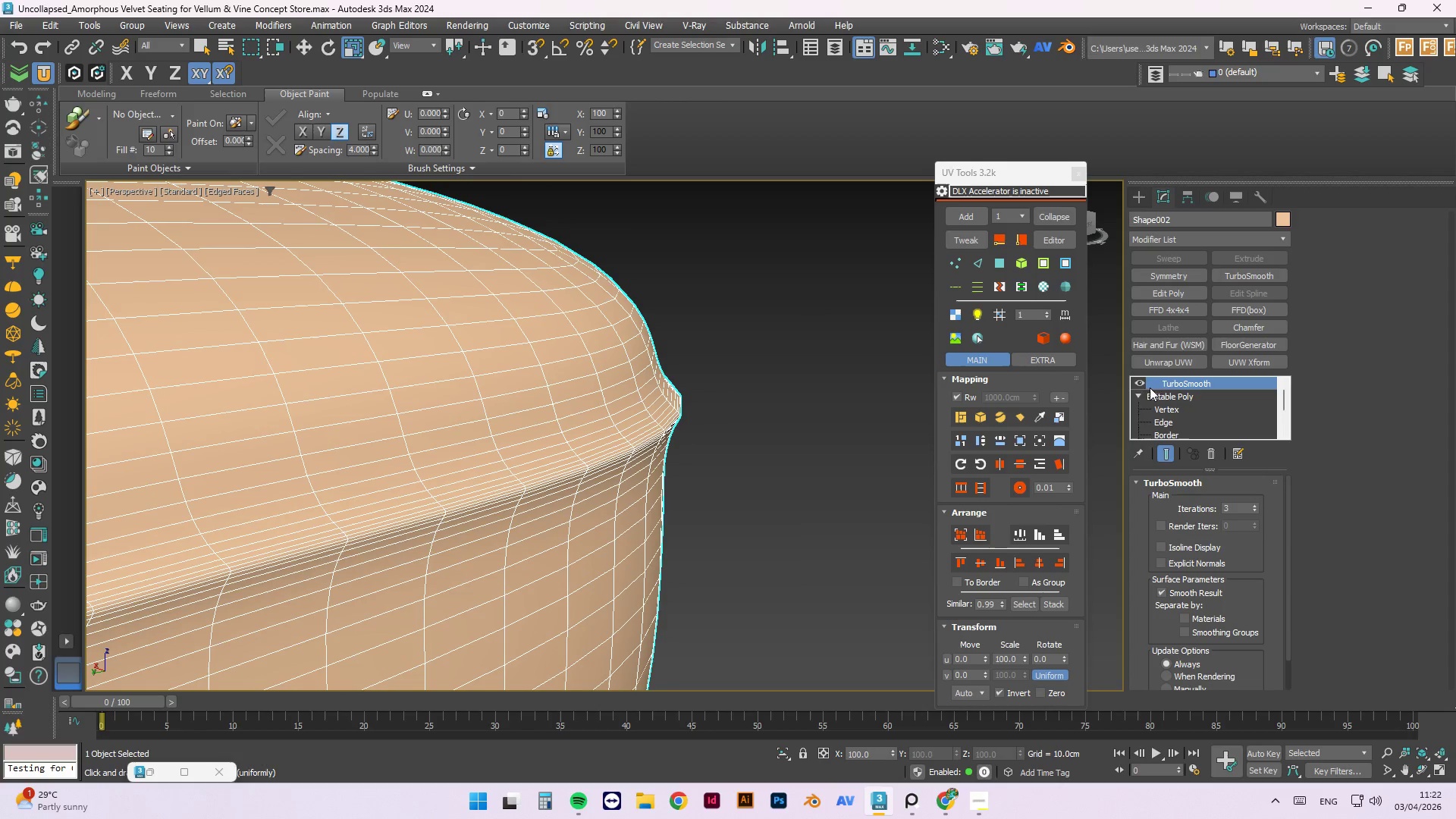 
scroll: coordinate [663, 377], scroll_direction: down, amount: 2.0
 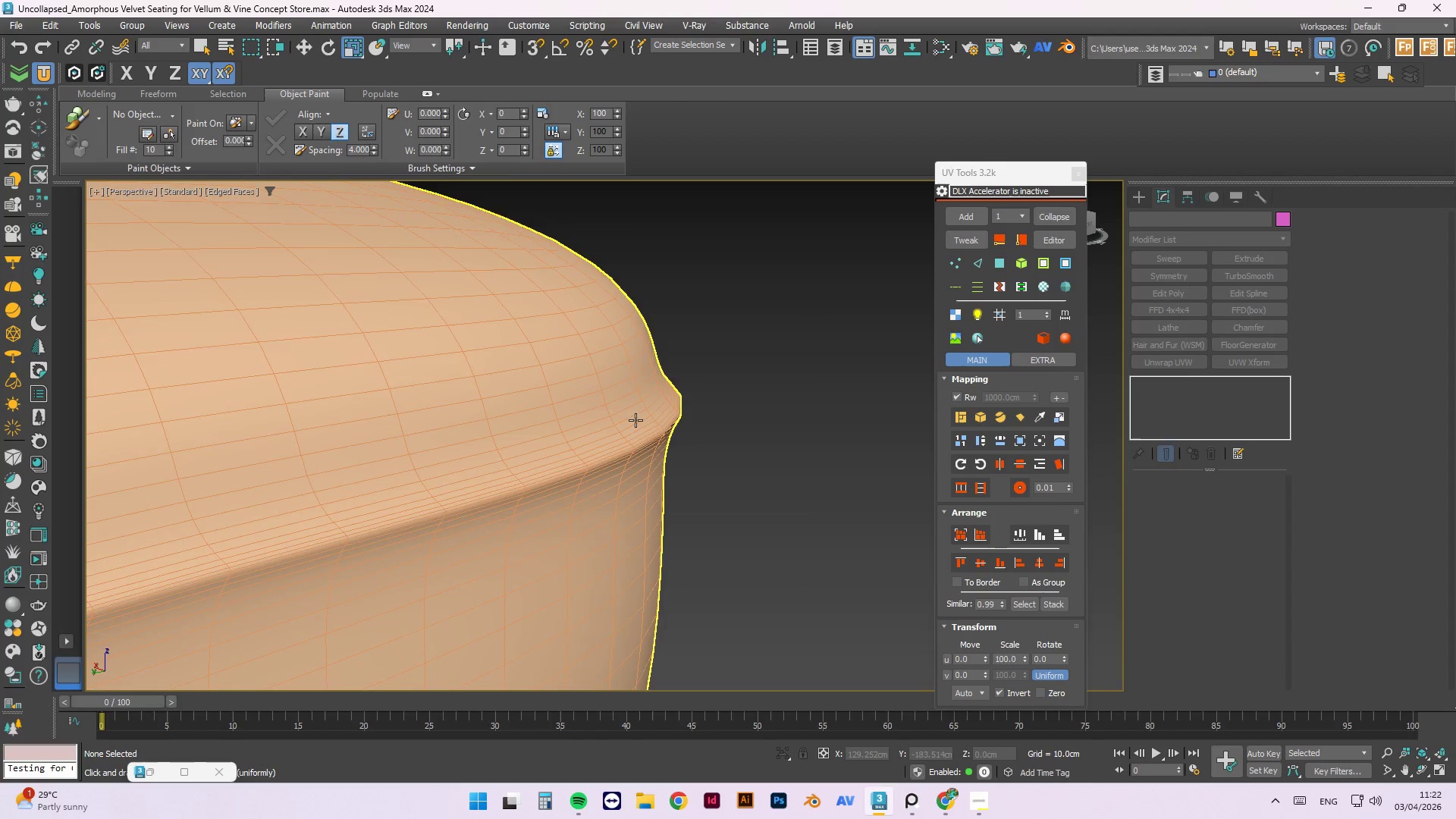 
left_click([1139, 381])
 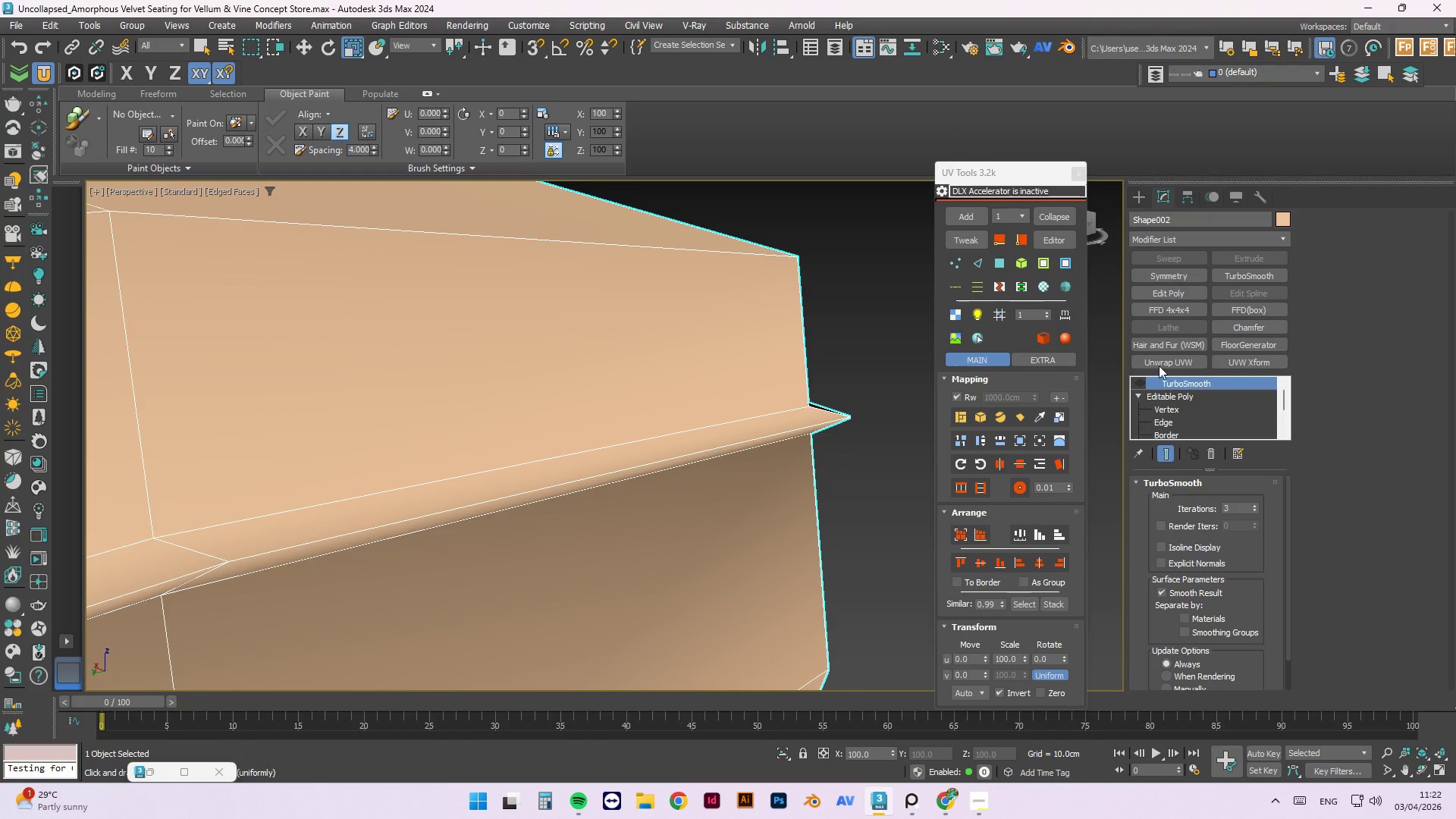 
hold_key(key=AltLeft, duration=0.95)
 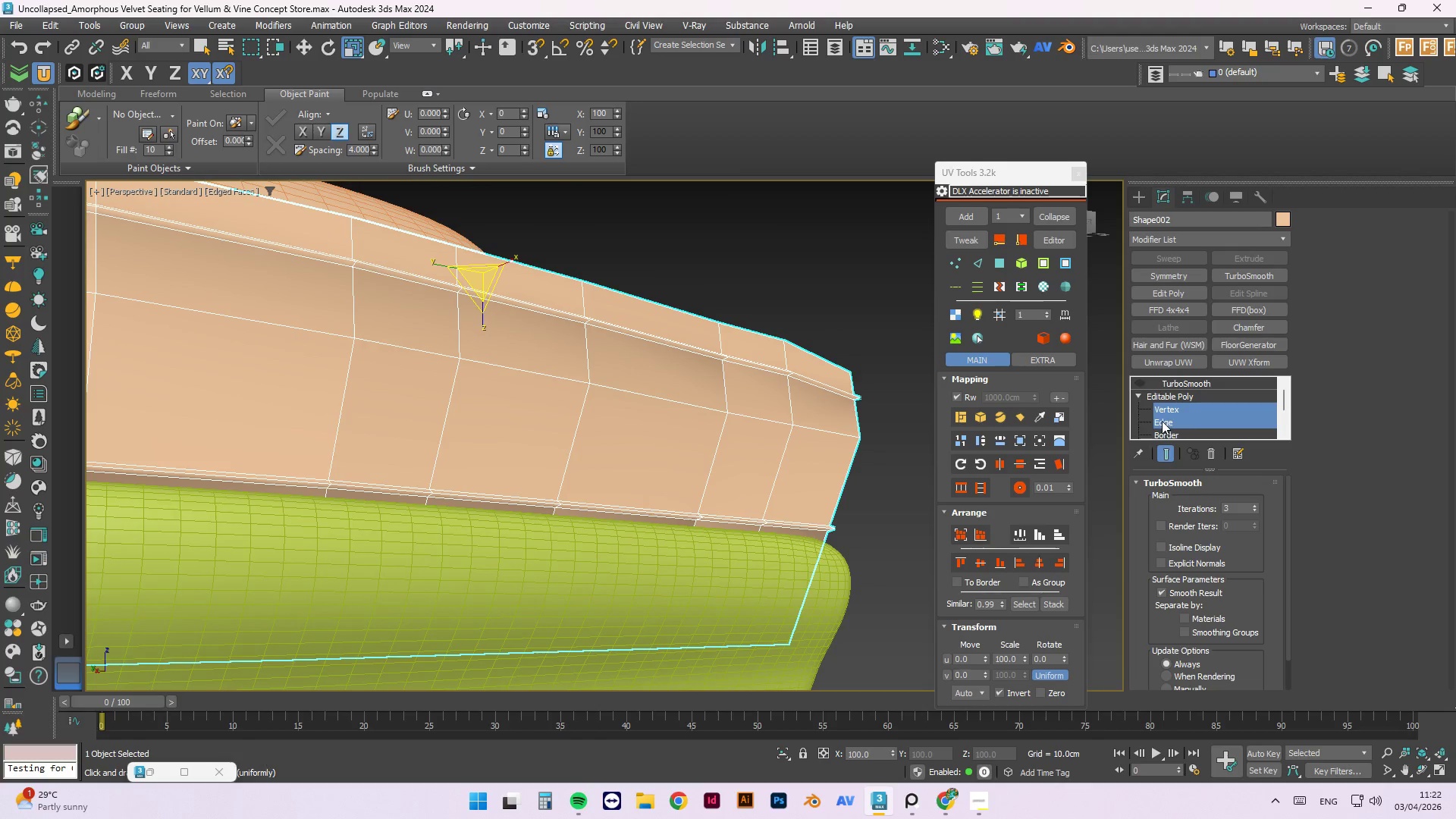 
scroll: coordinate [854, 331], scroll_direction: down, amount: 2.0
 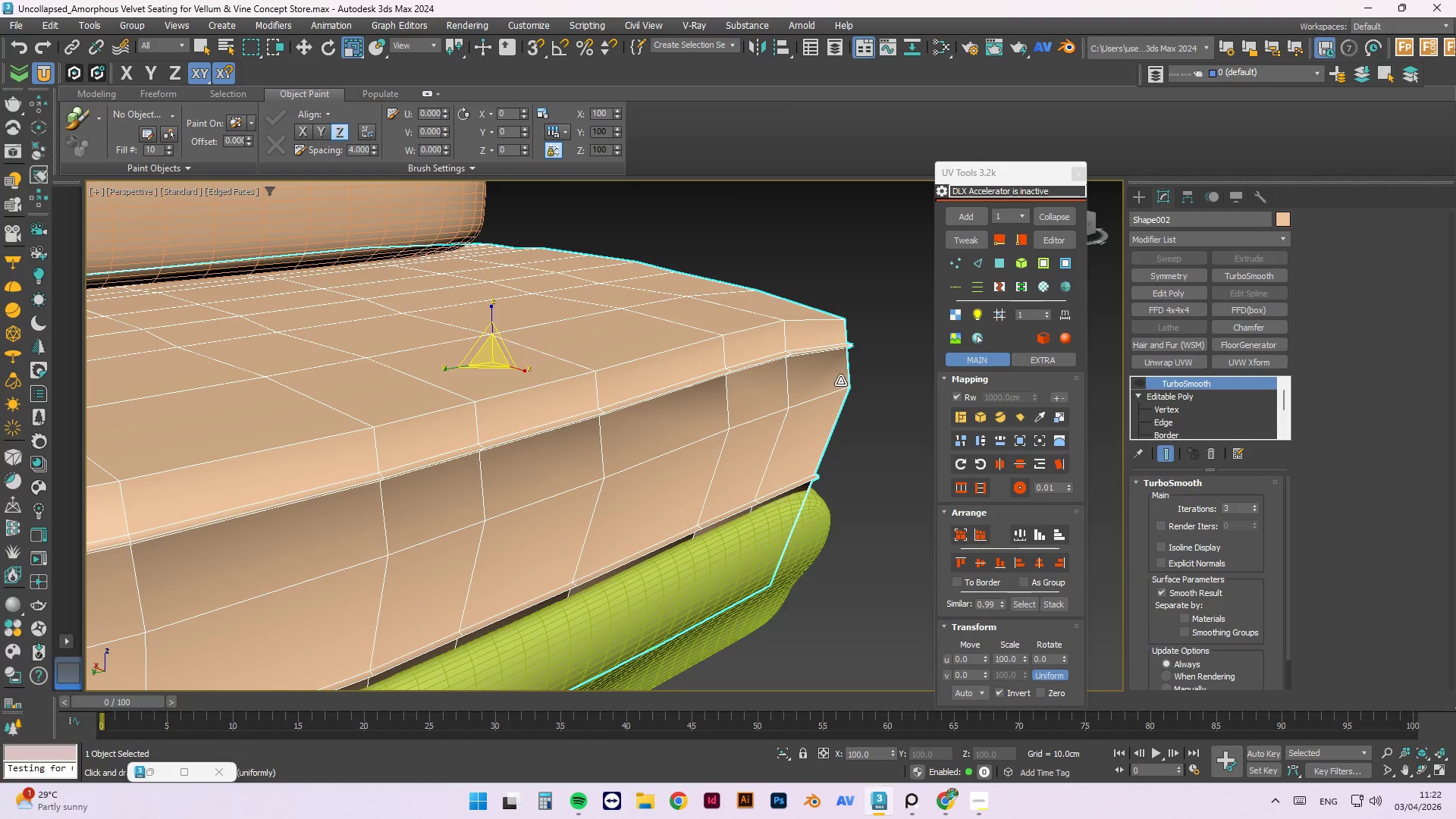 
left_click([1162, 421])
 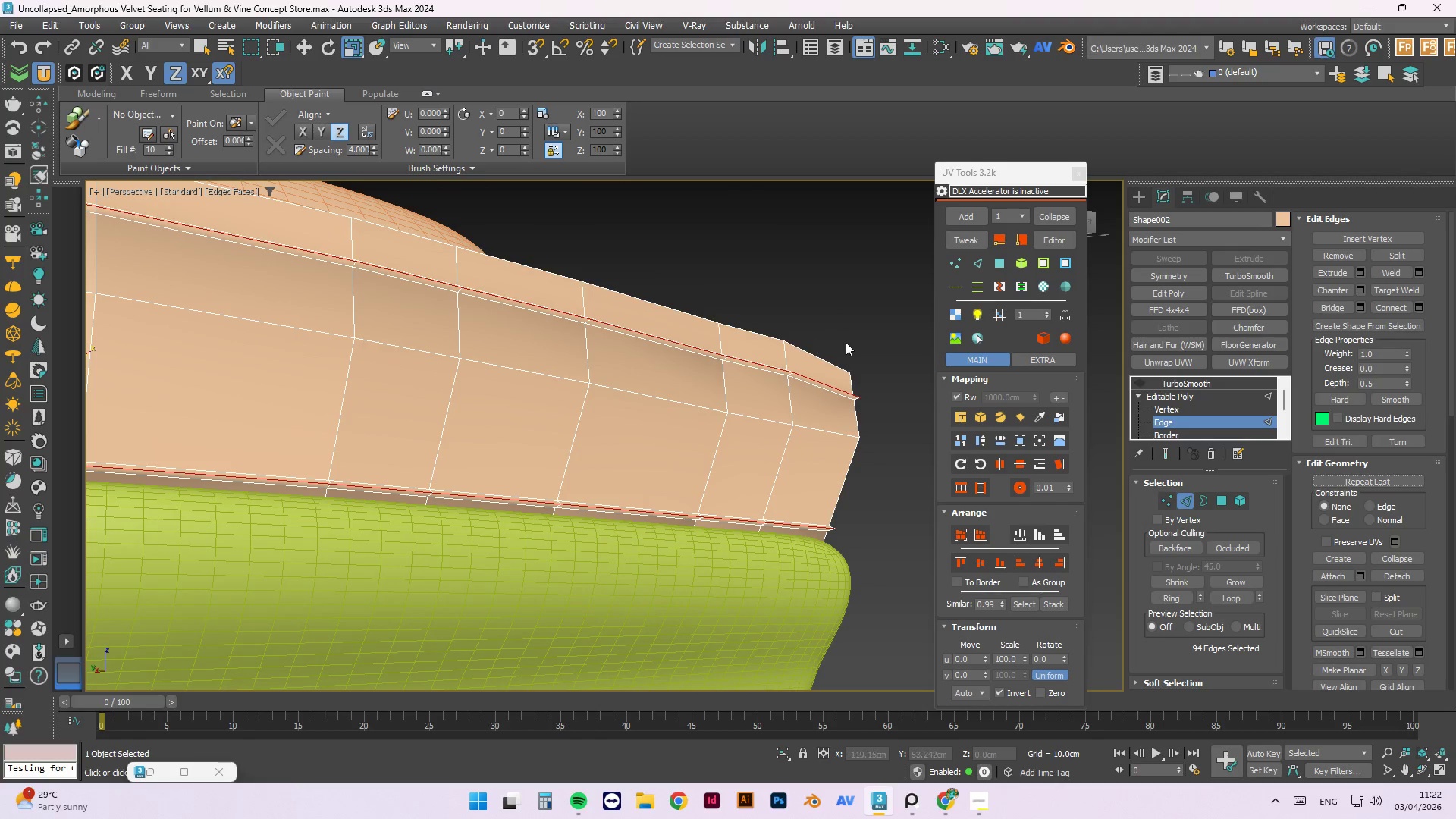 
scroll: coordinate [879, 383], scroll_direction: up, amount: 2.0
 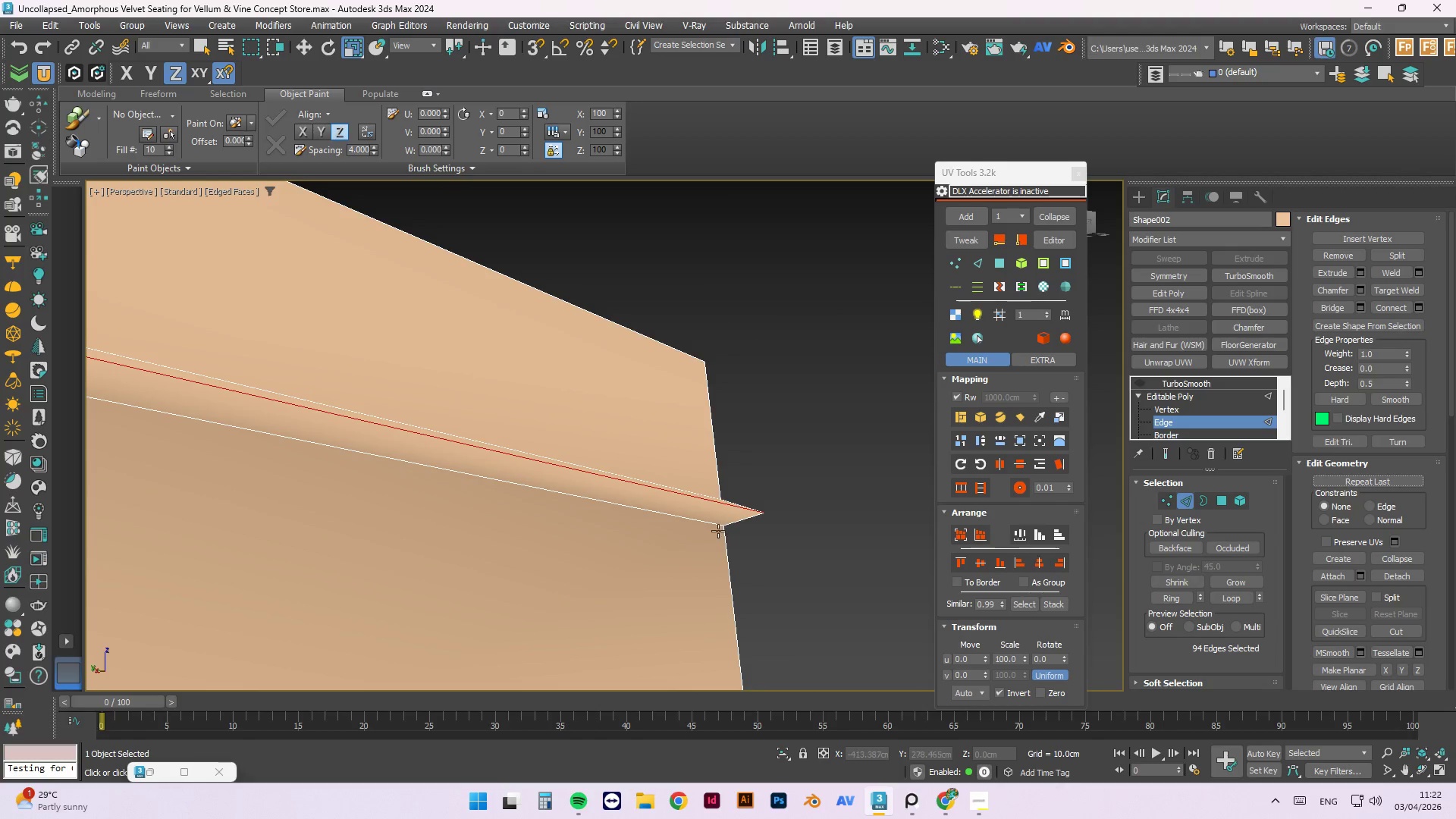 
double_click([718, 531])
 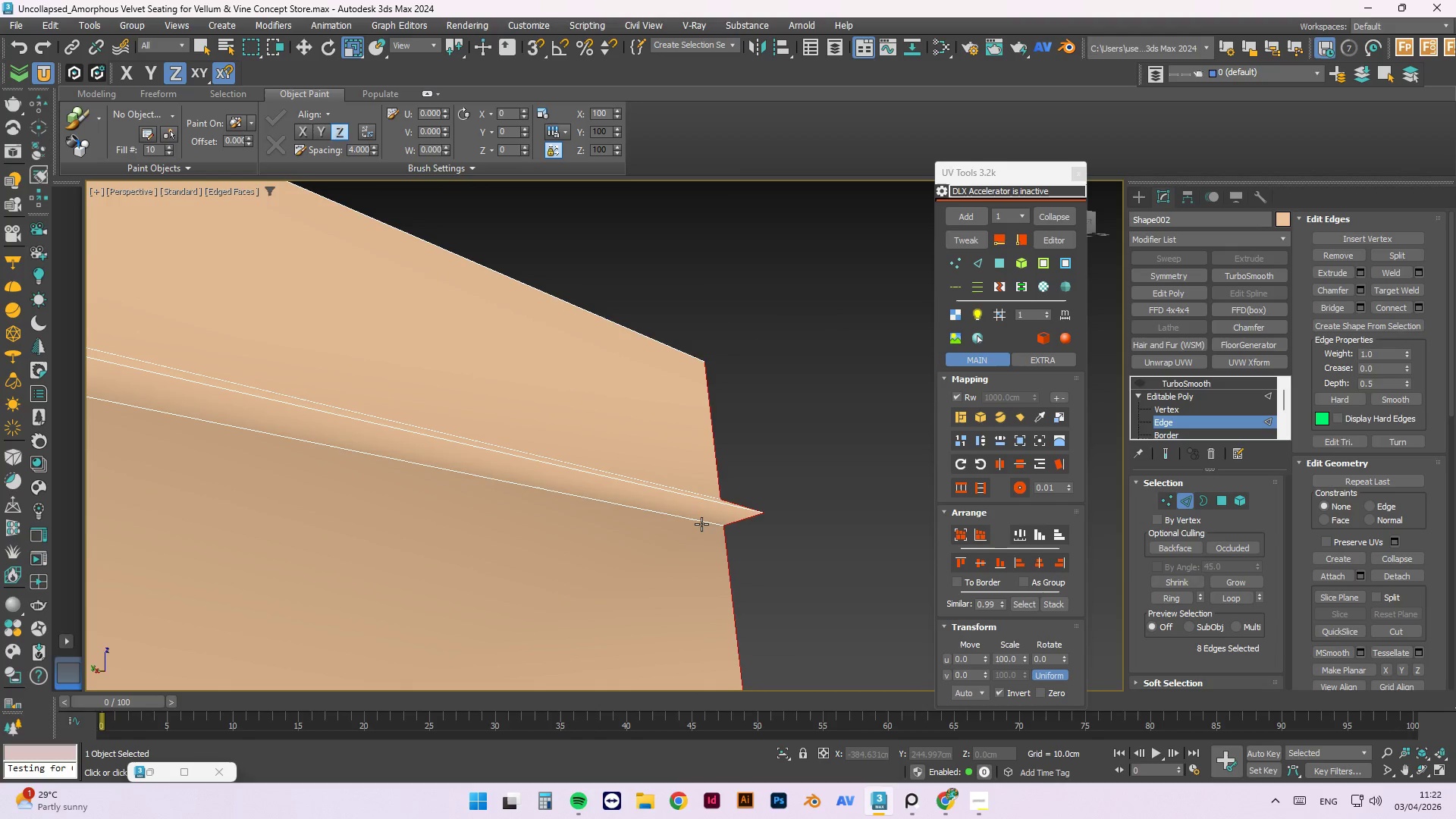 
double_click([701, 524])
 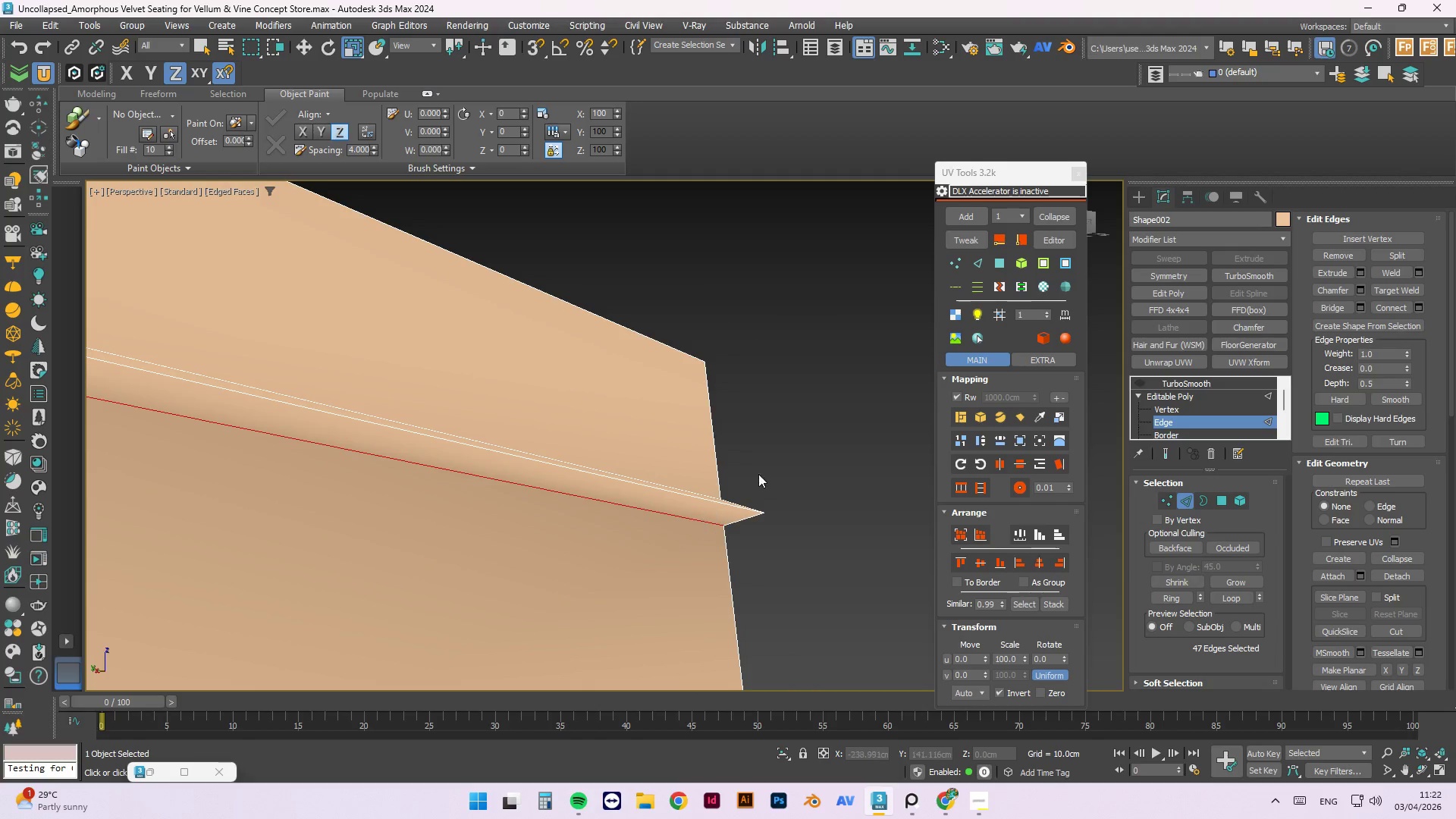 
hold_key(key=AltLeft, duration=1.51)
 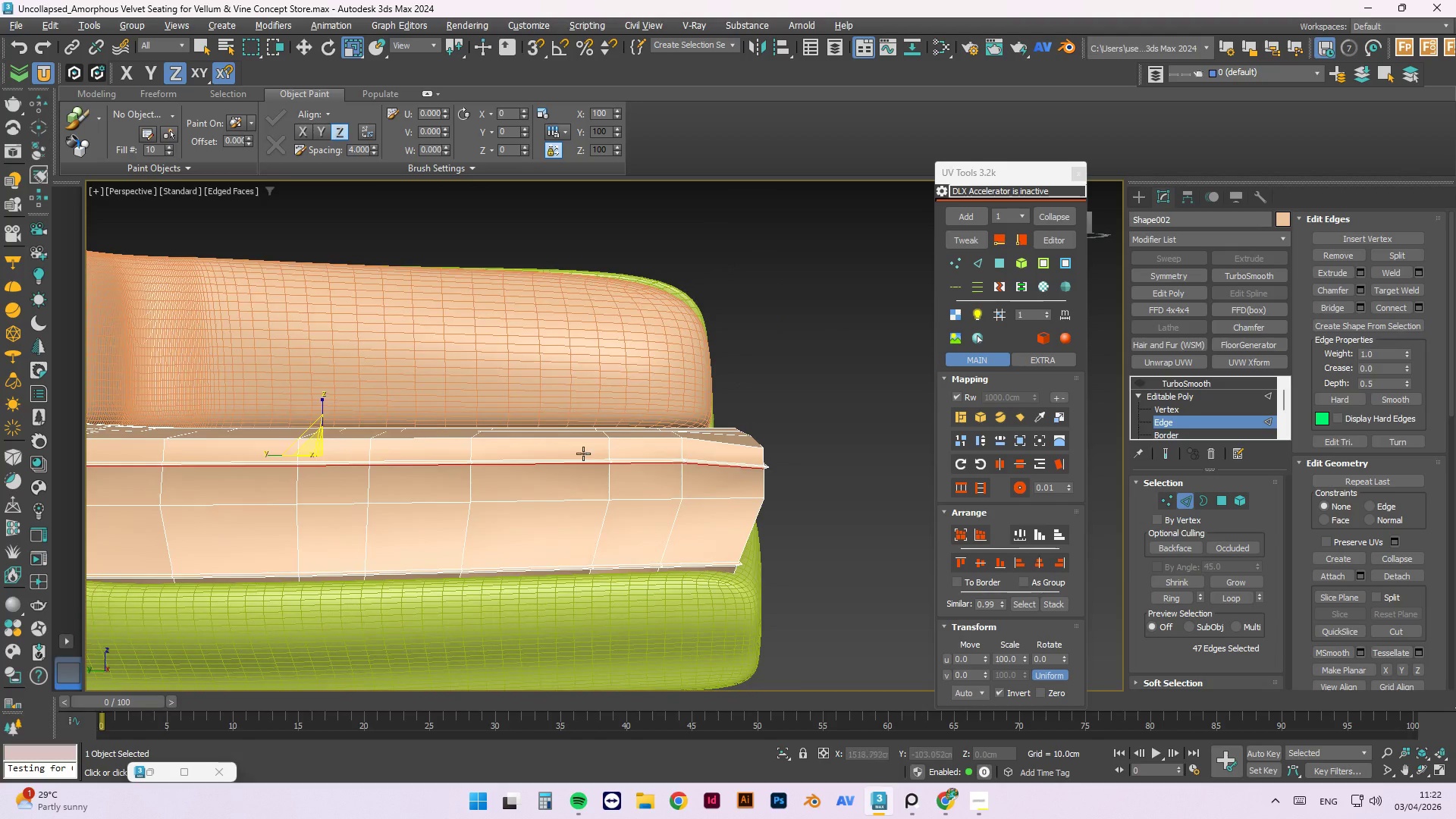 
scroll: coordinate [772, 463], scroll_direction: down, amount: 3.0
 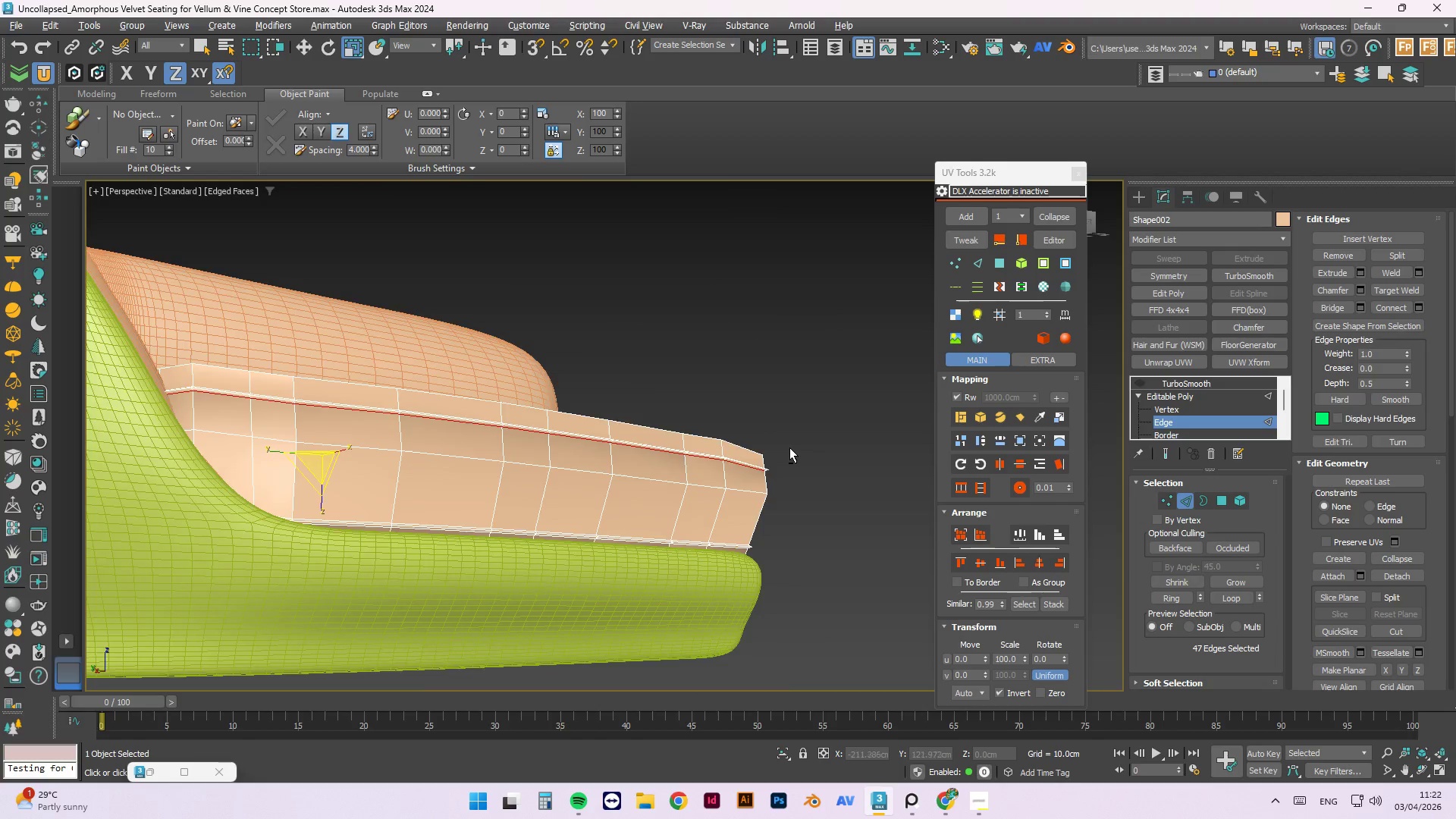 
hold_key(key=AltLeft, duration=1.5)
 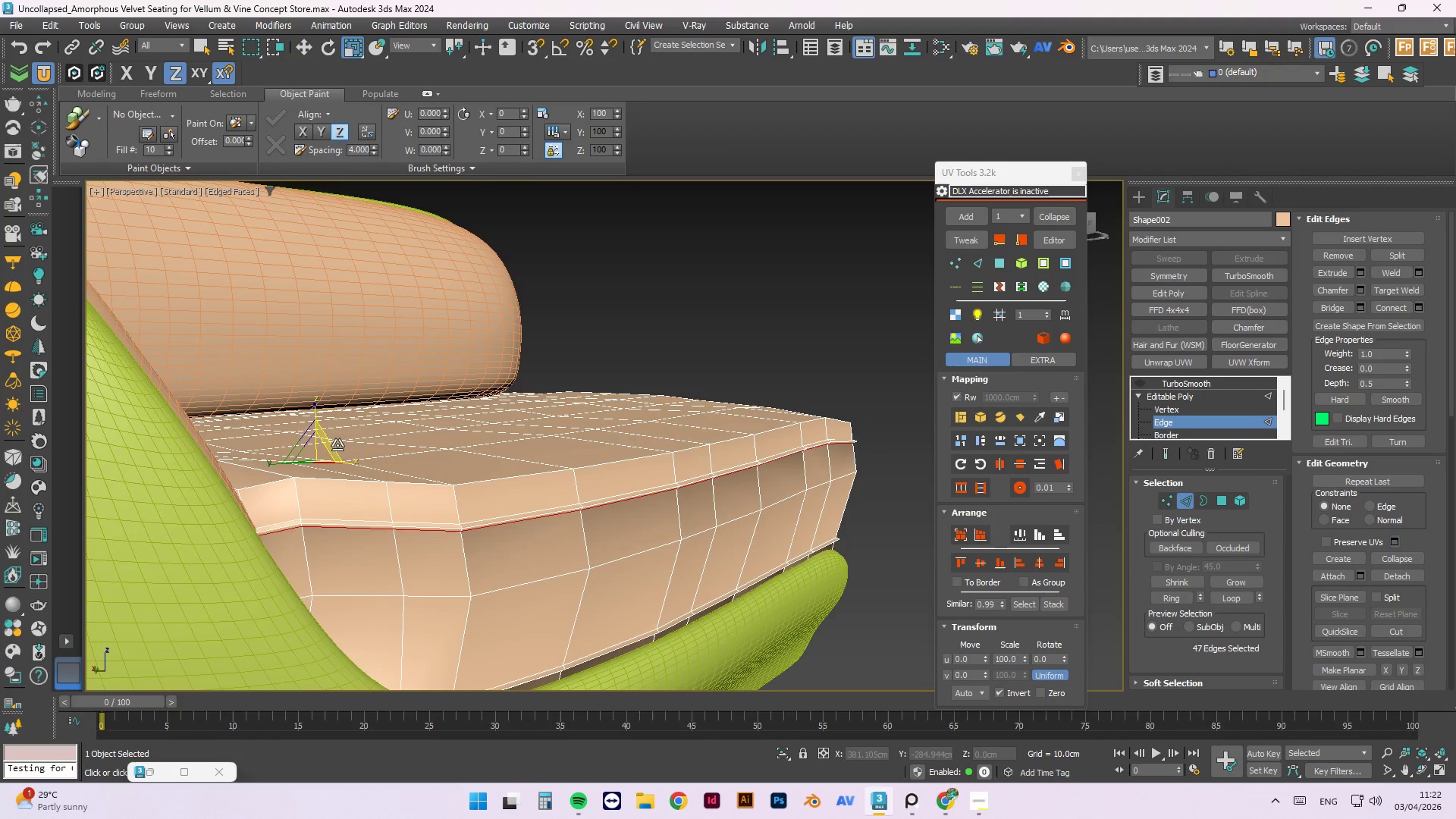 
key(Alt+AltLeft)
 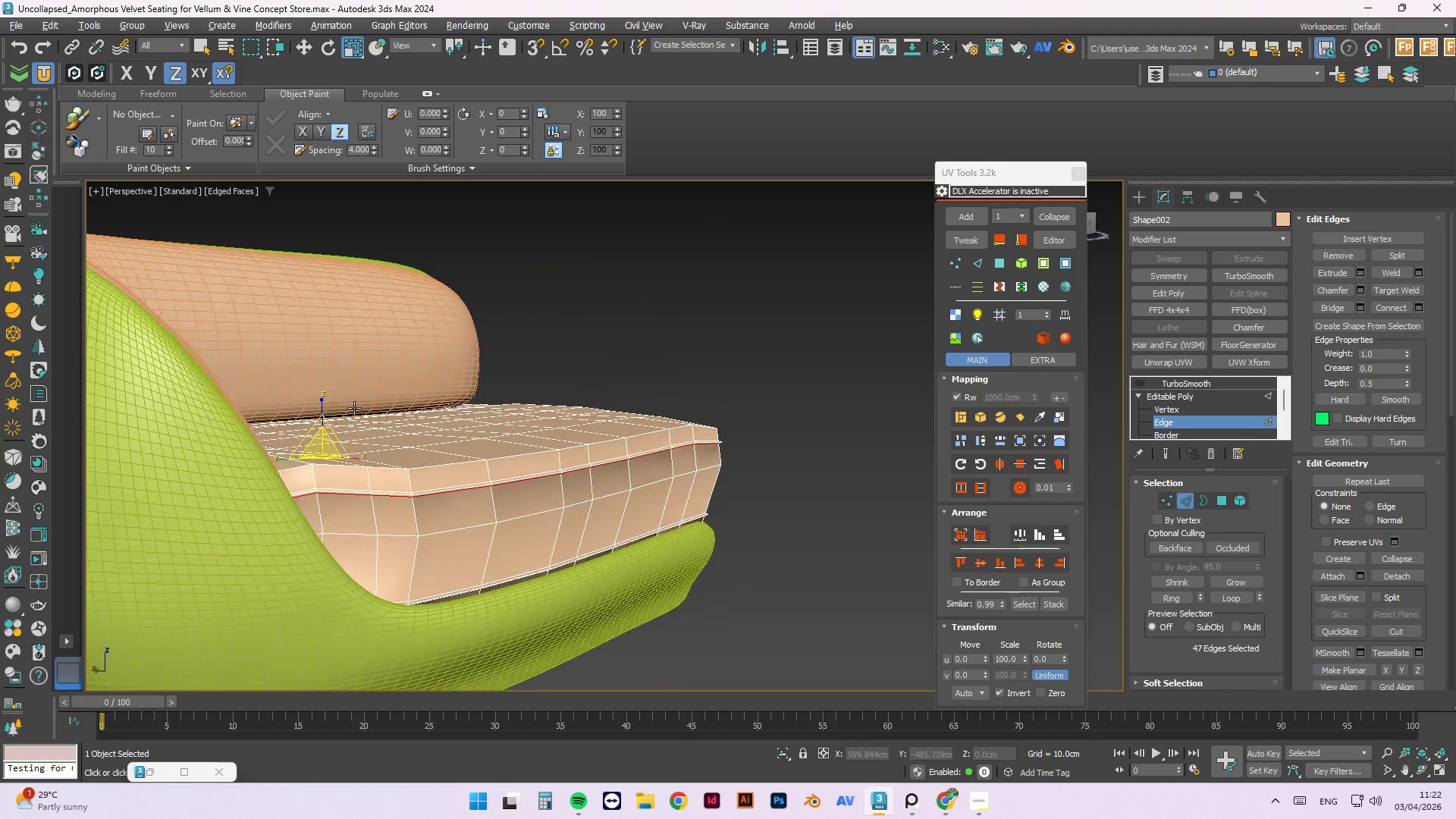 
key(Alt+AltLeft)
 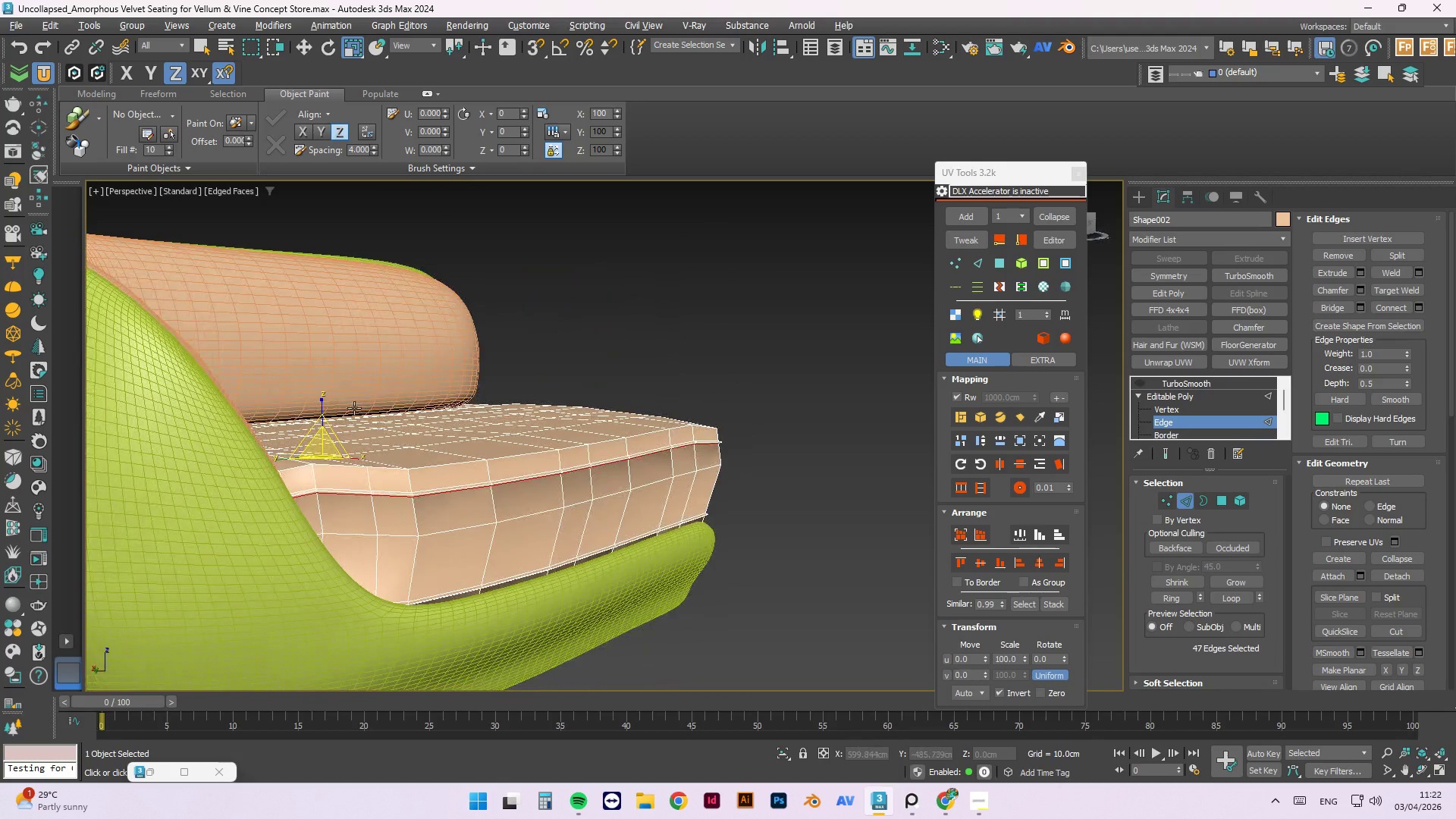 
key(Alt+AltLeft)
 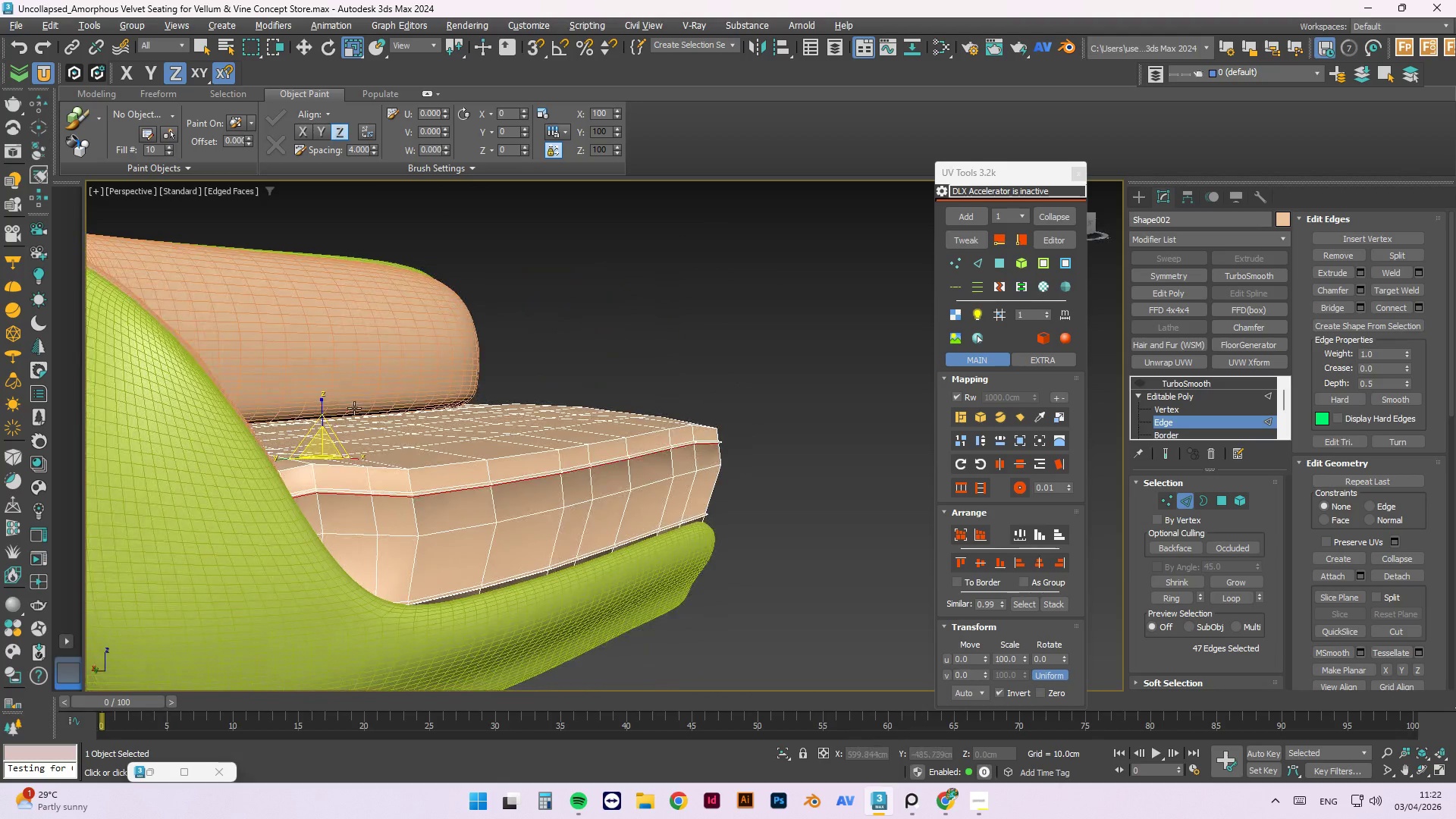 
key(Alt+AltLeft)
 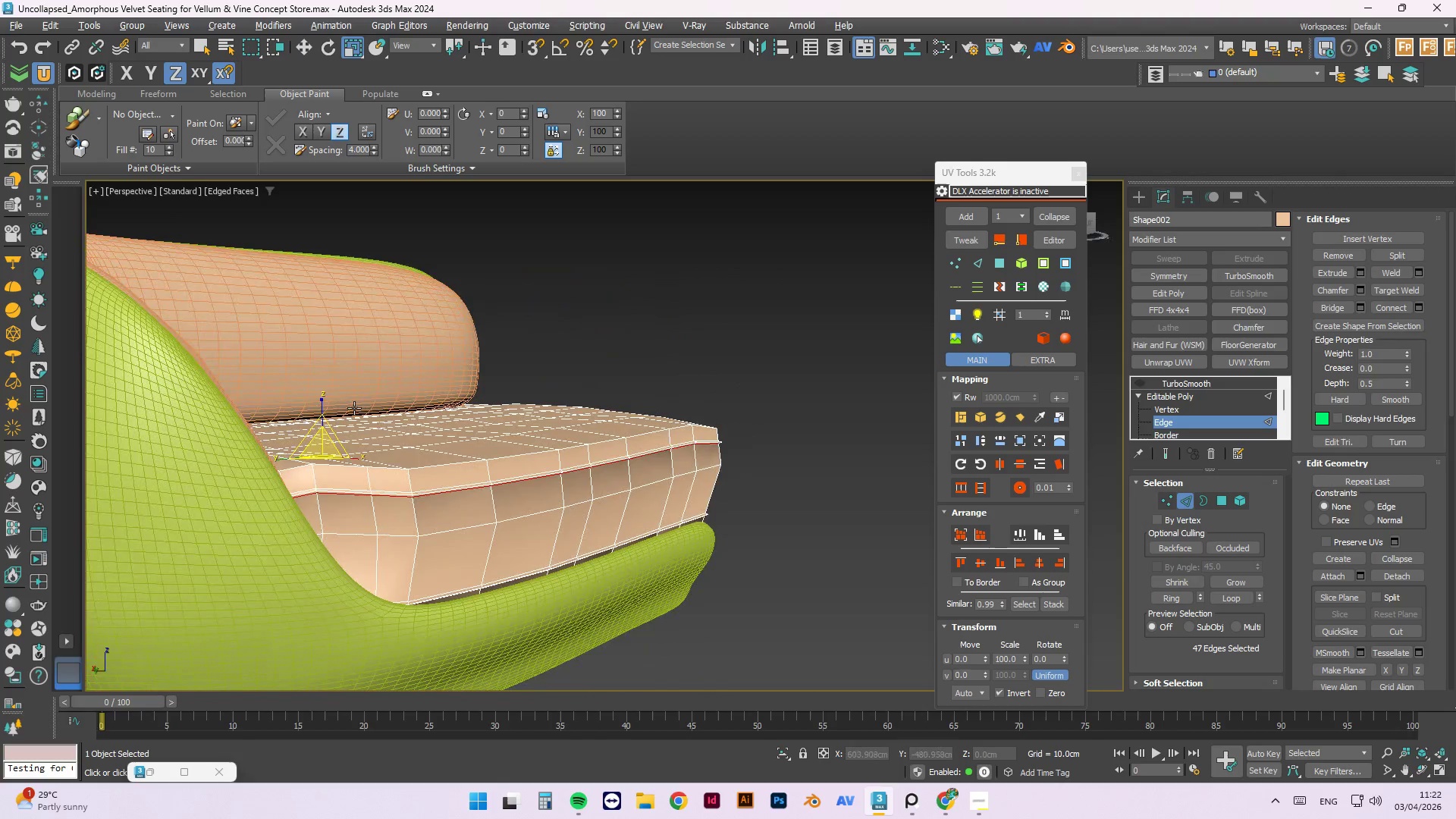 
key(Alt+AltLeft)
 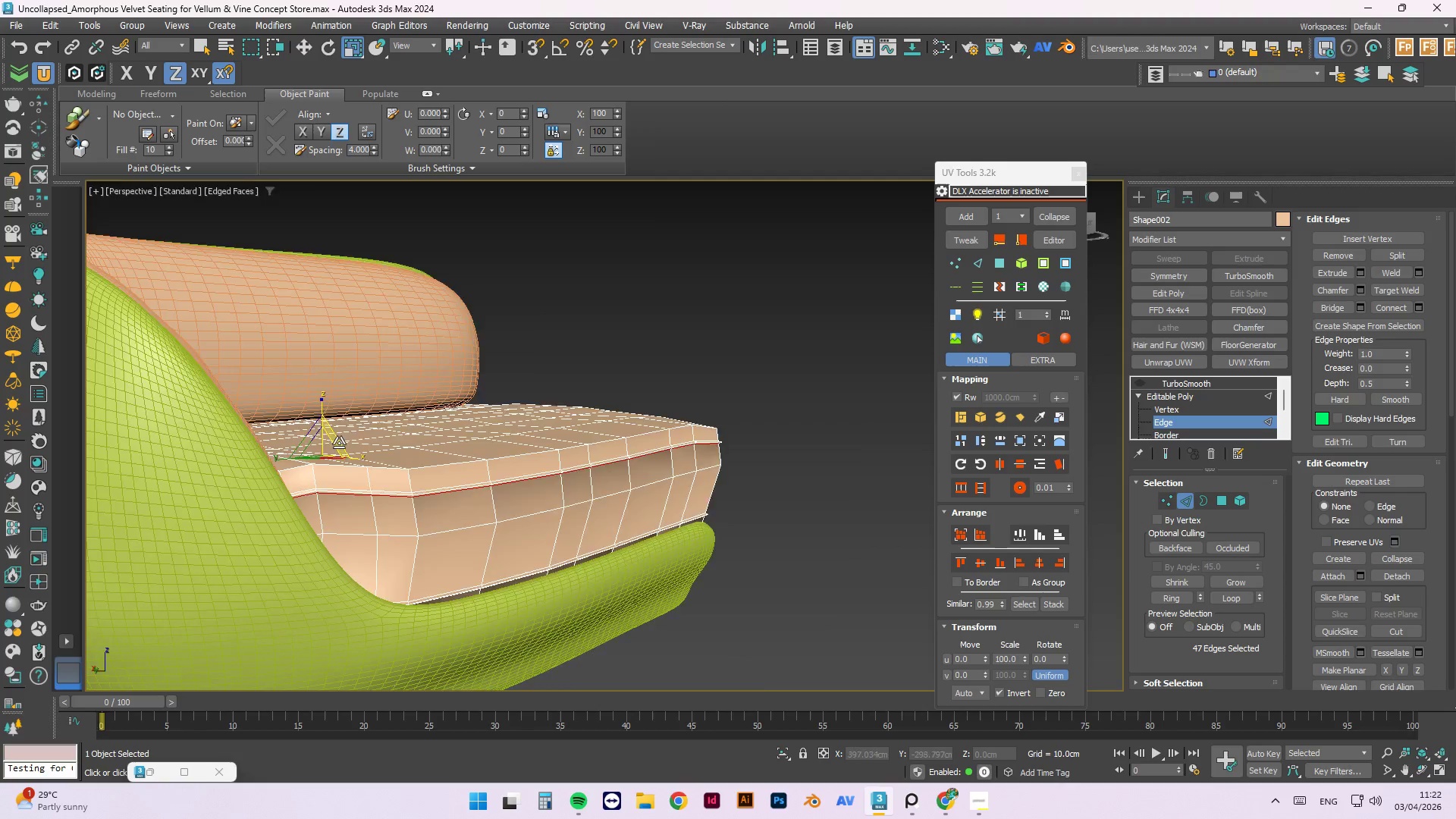 
scroll: coordinate [338, 444], scroll_direction: up, amount: 1.0
 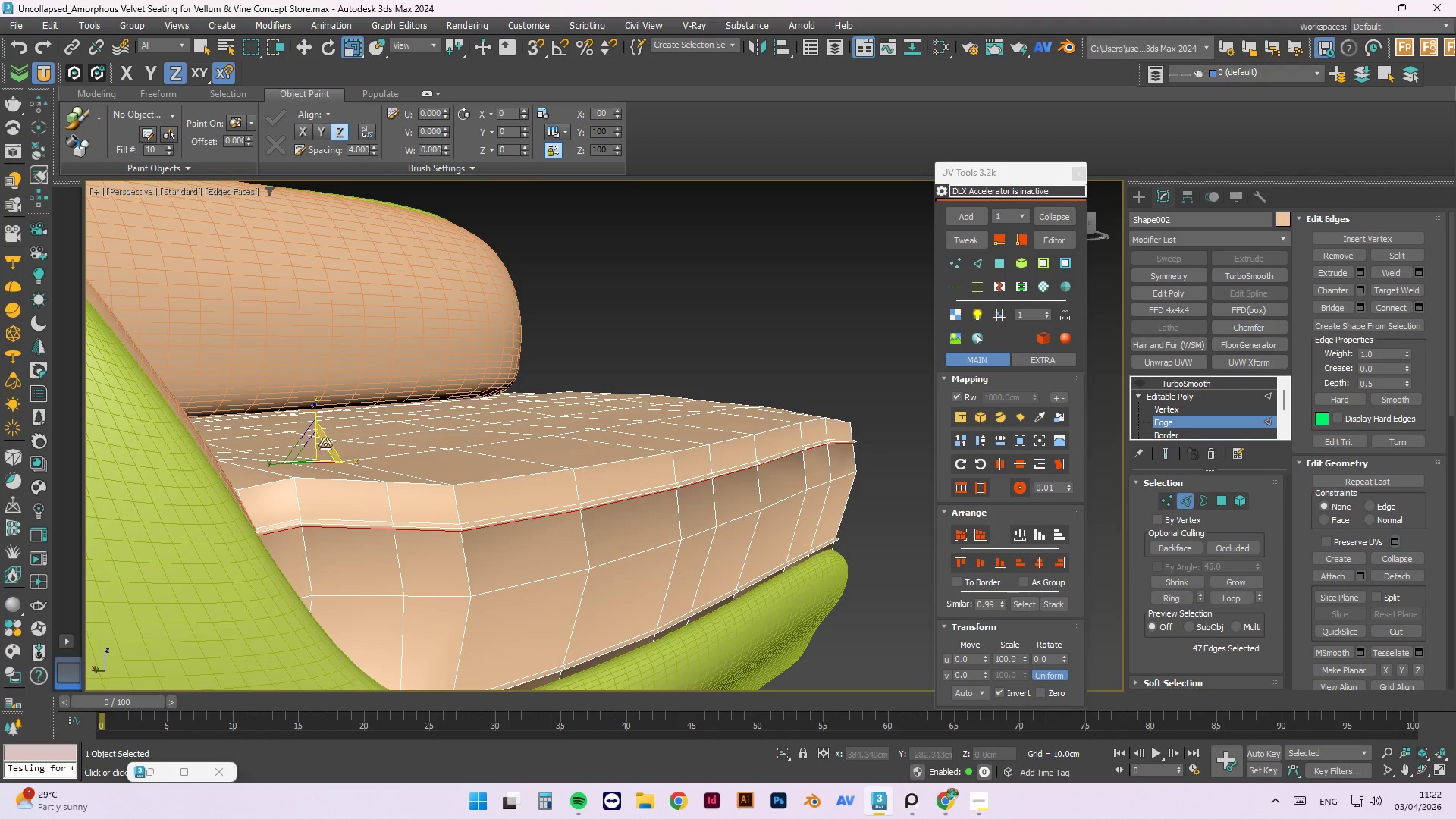 
scroll: coordinate [320, 401], scroll_direction: none, amount: 0.0
 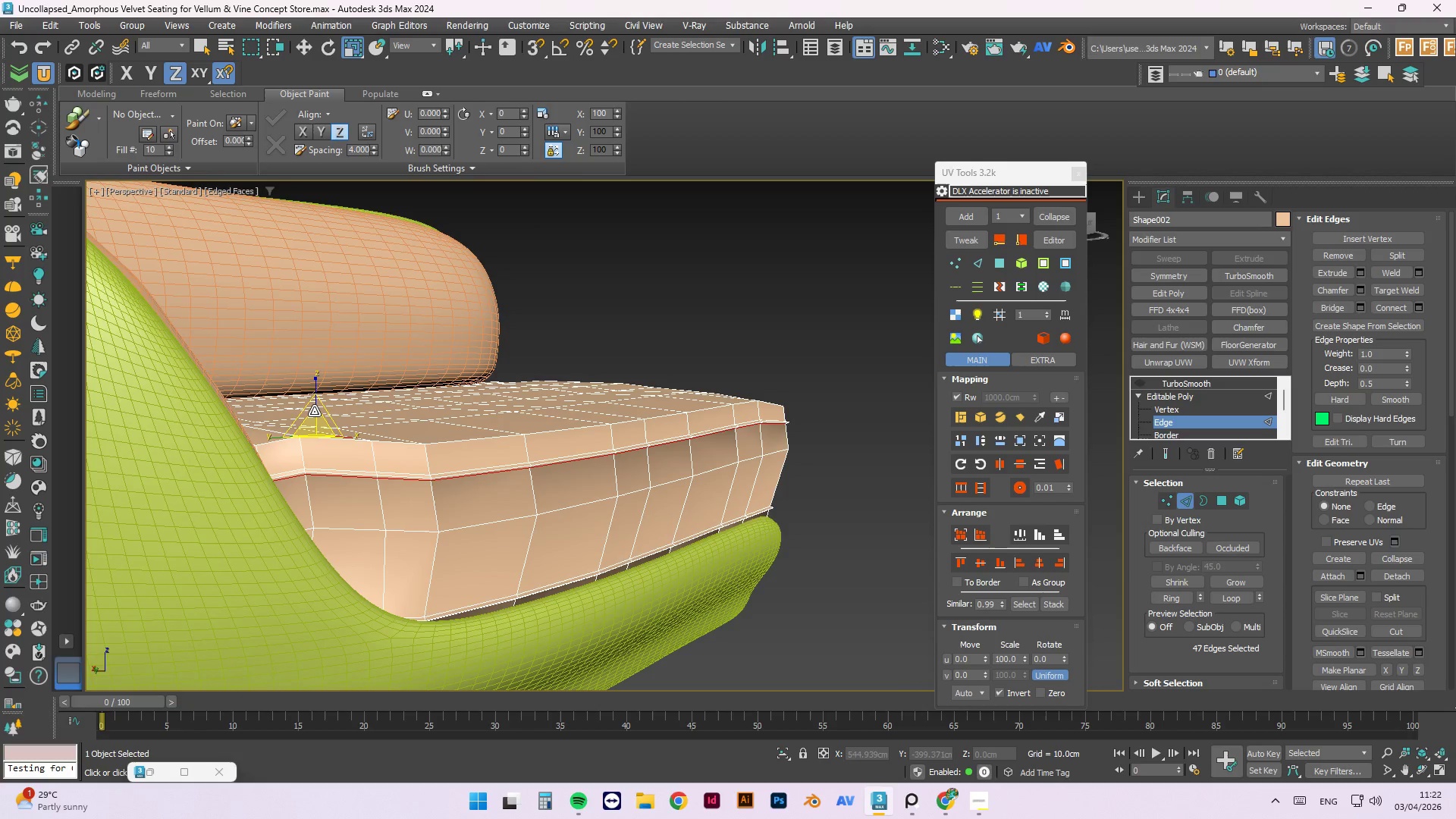 
key(W)
 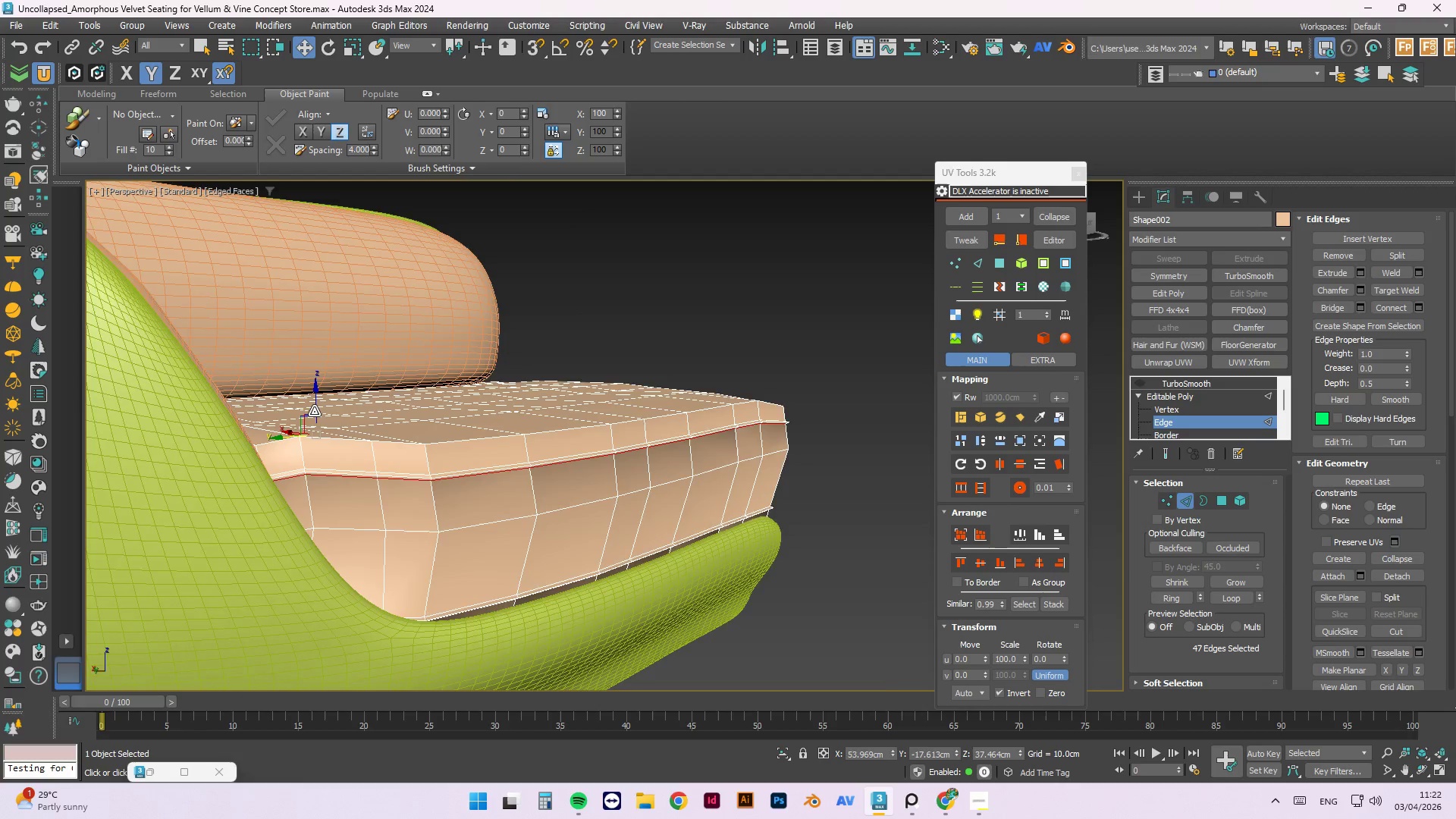 
scroll: coordinate [314, 411], scroll_direction: up, amount: 1.0
 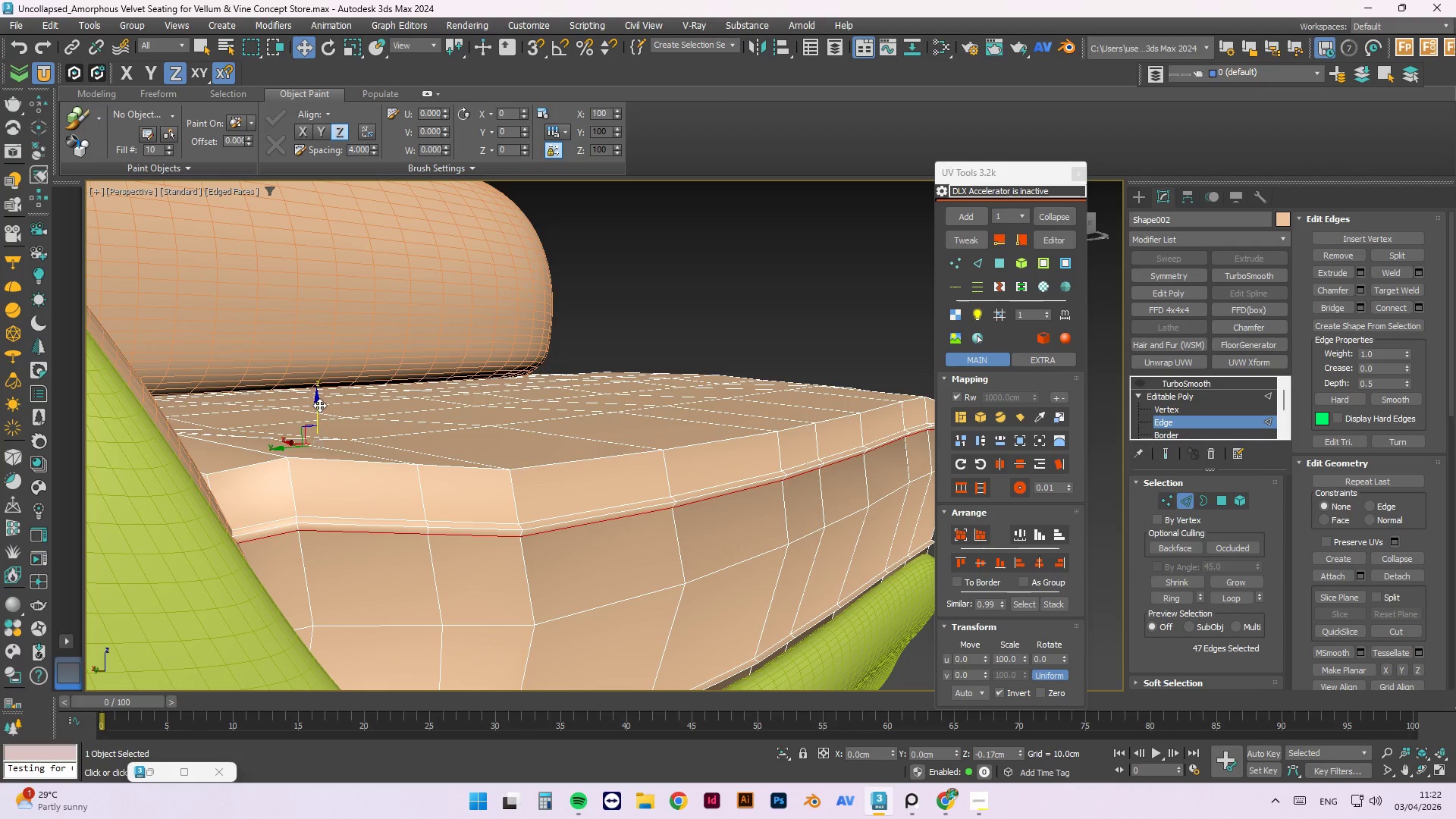 
scroll: coordinate [362, 399], scroll_direction: down, amount: 1.0
 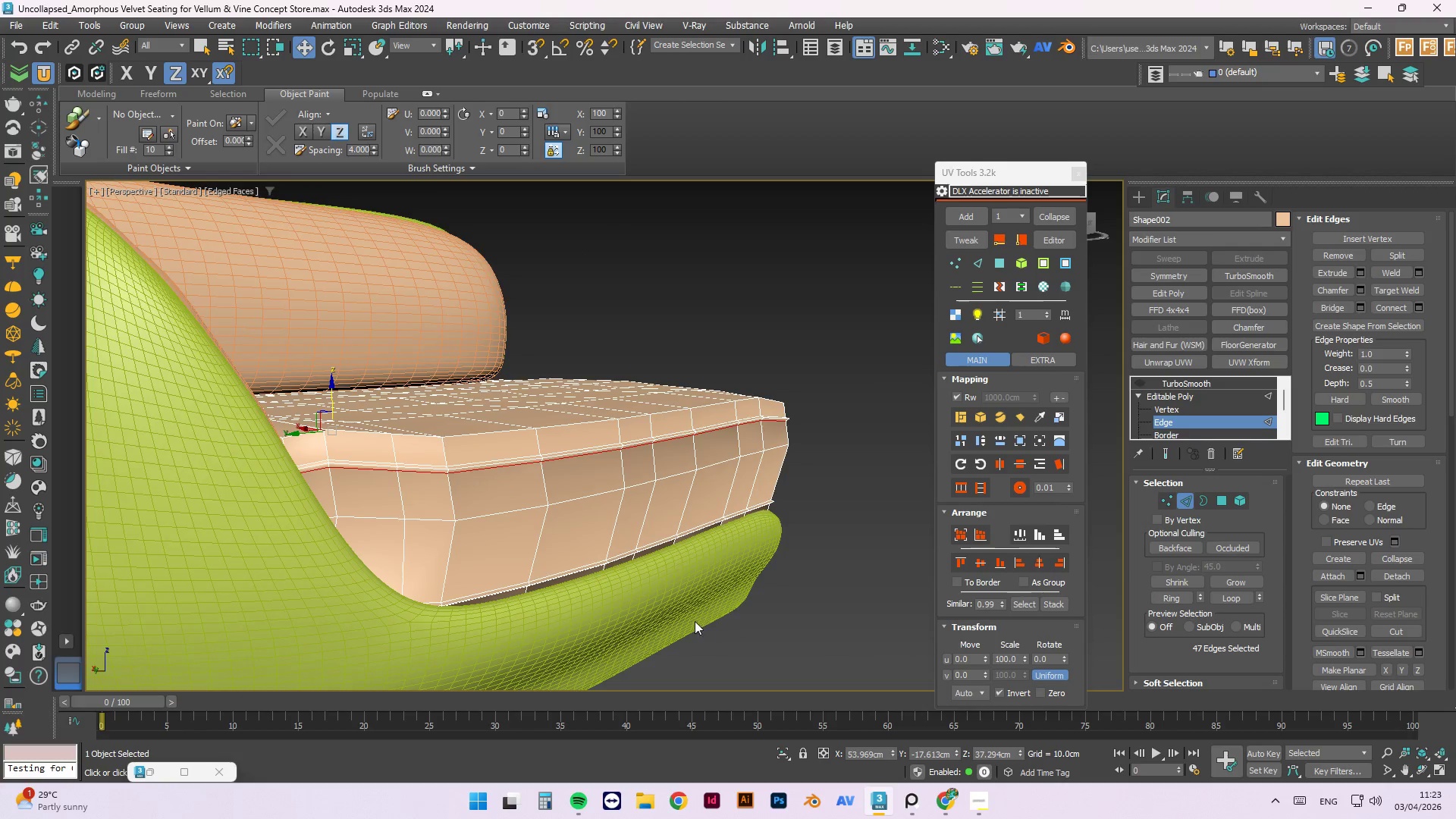 
scroll: coordinate [495, 466], scroll_direction: up, amount: 4.0
 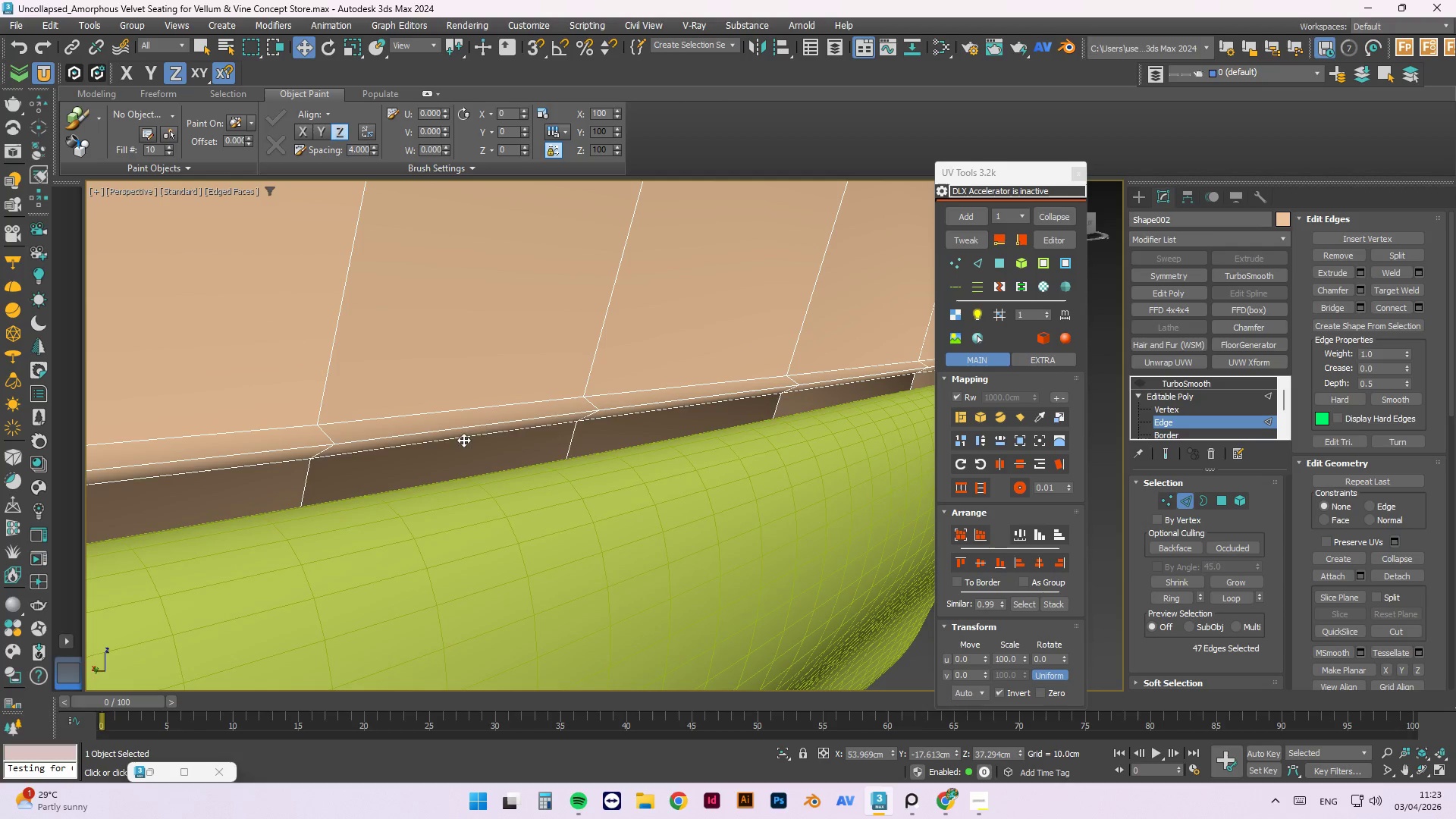 
double_click([463, 440])
 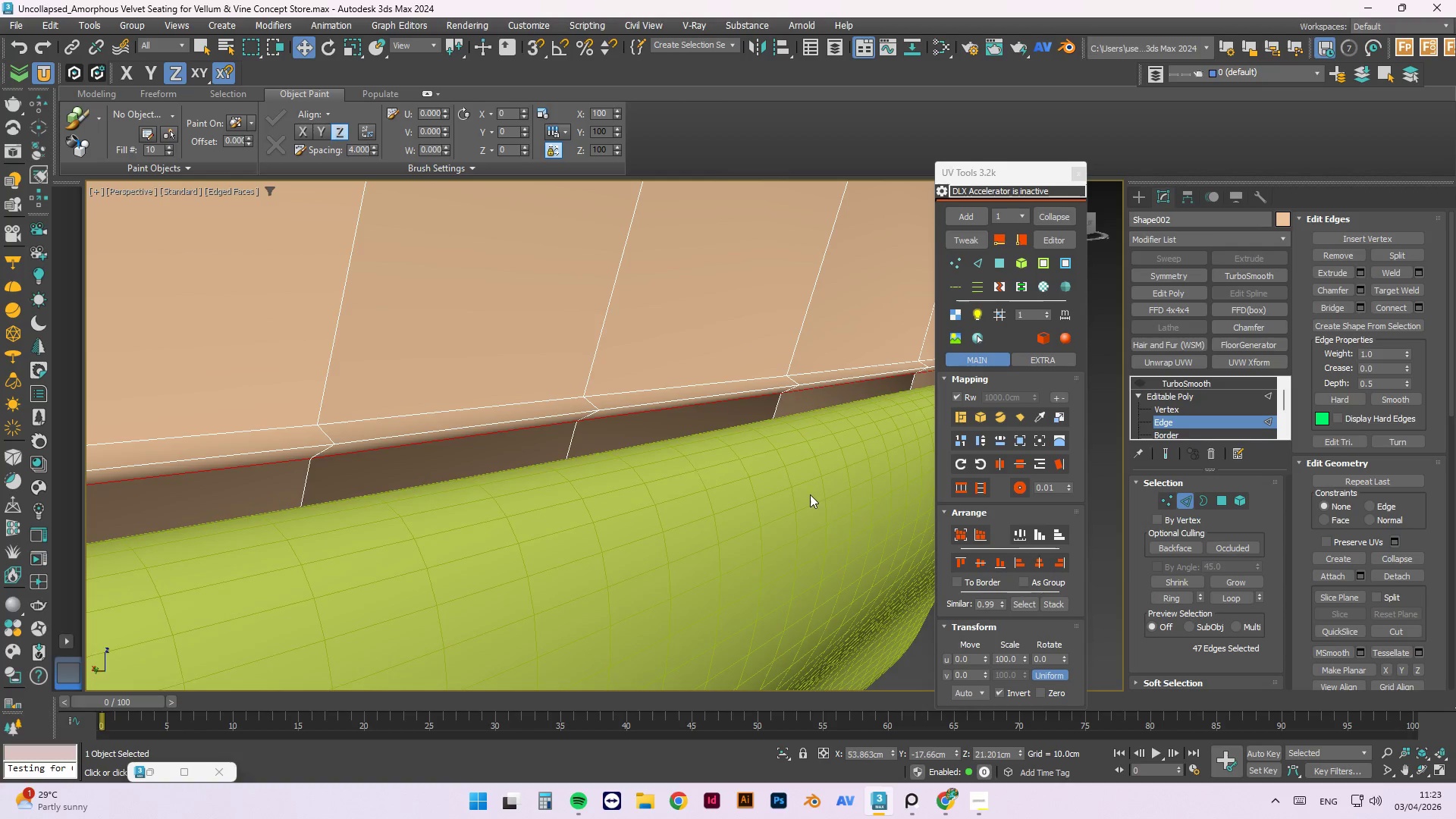 
scroll: coordinate [692, 431], scroll_direction: down, amount: 4.0
 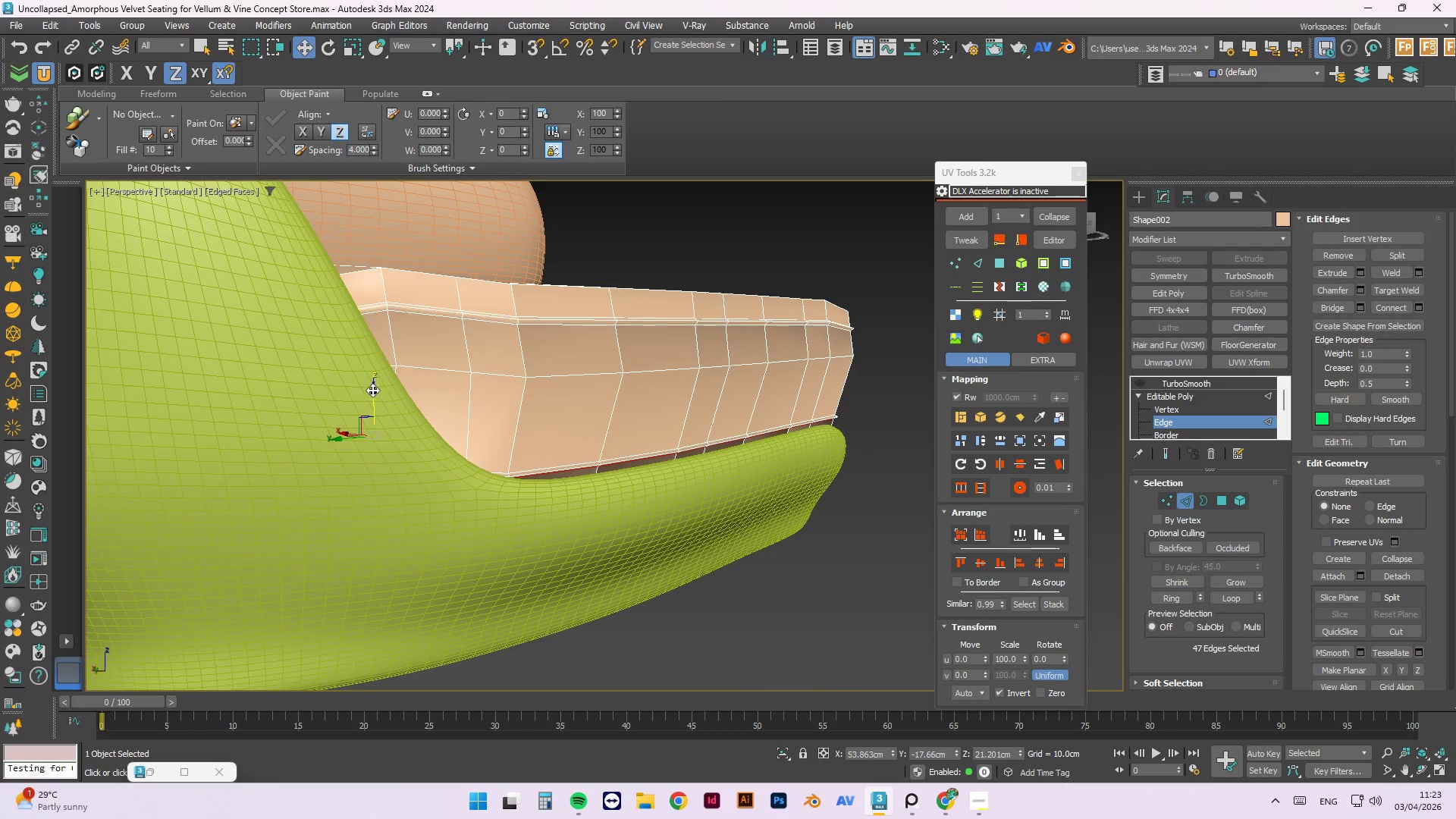 
scroll: coordinate [446, 447], scroll_direction: up, amount: 1.0
 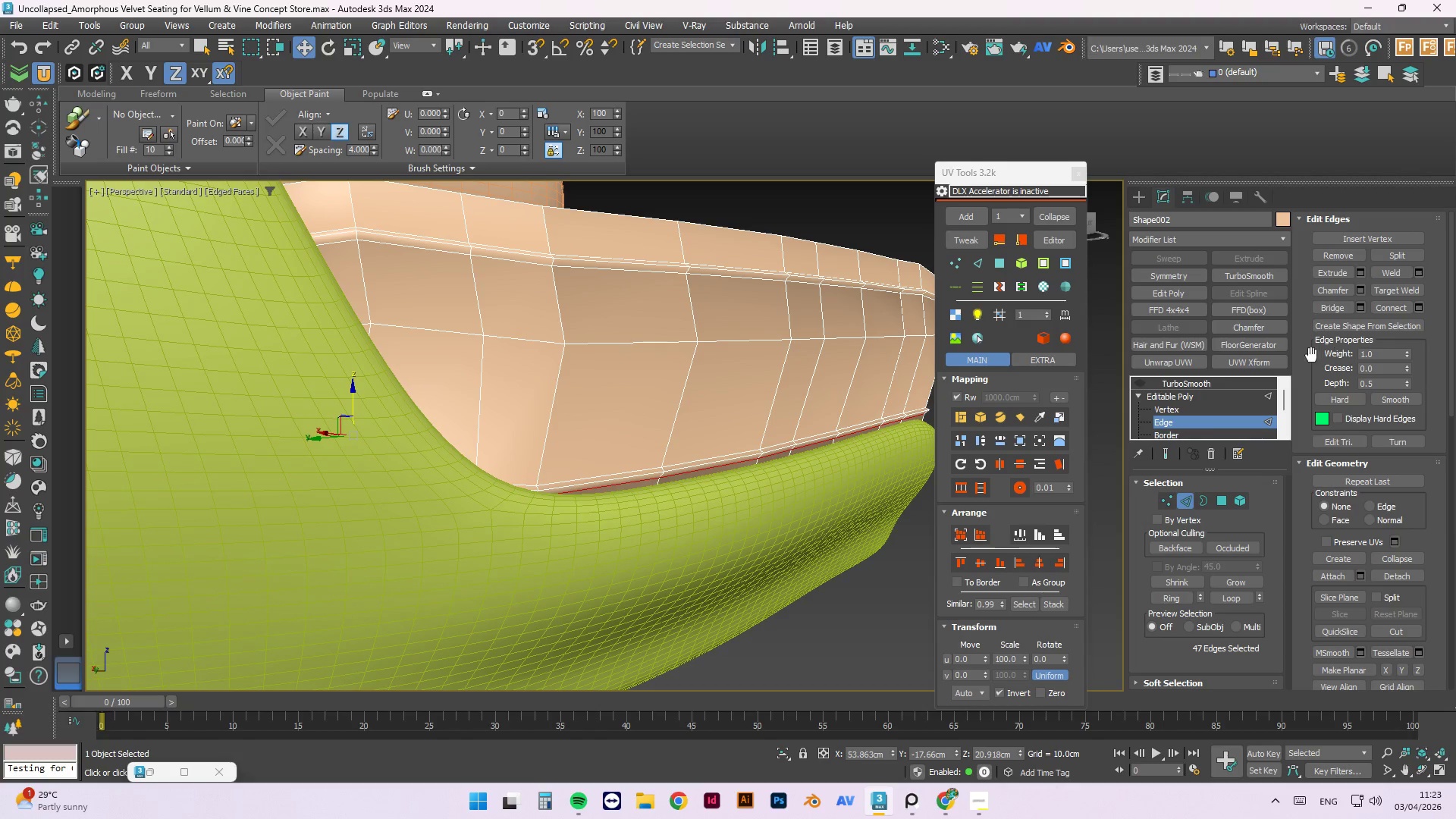 
double_click([1210, 388])
 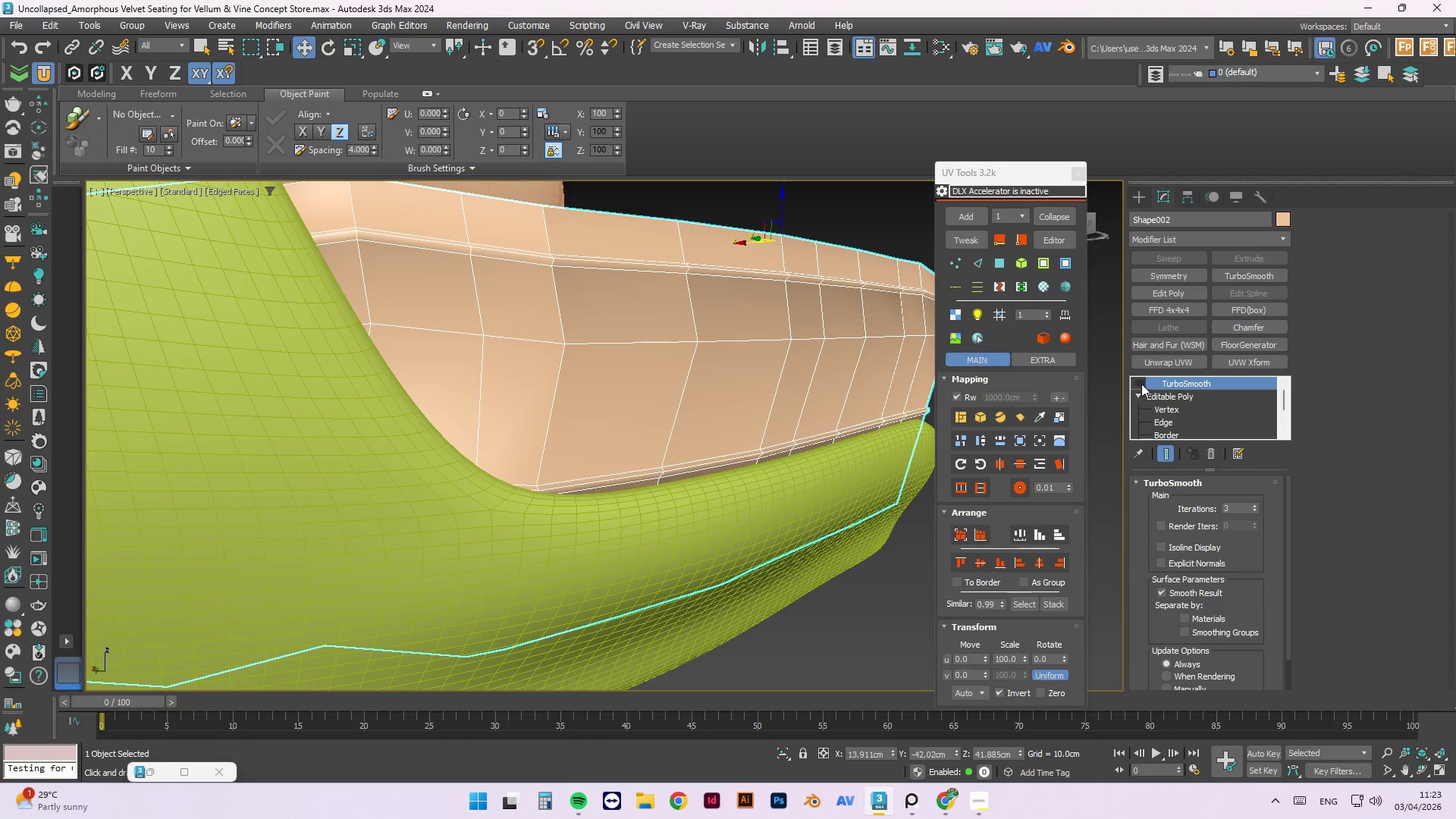 
left_click([1141, 383])
 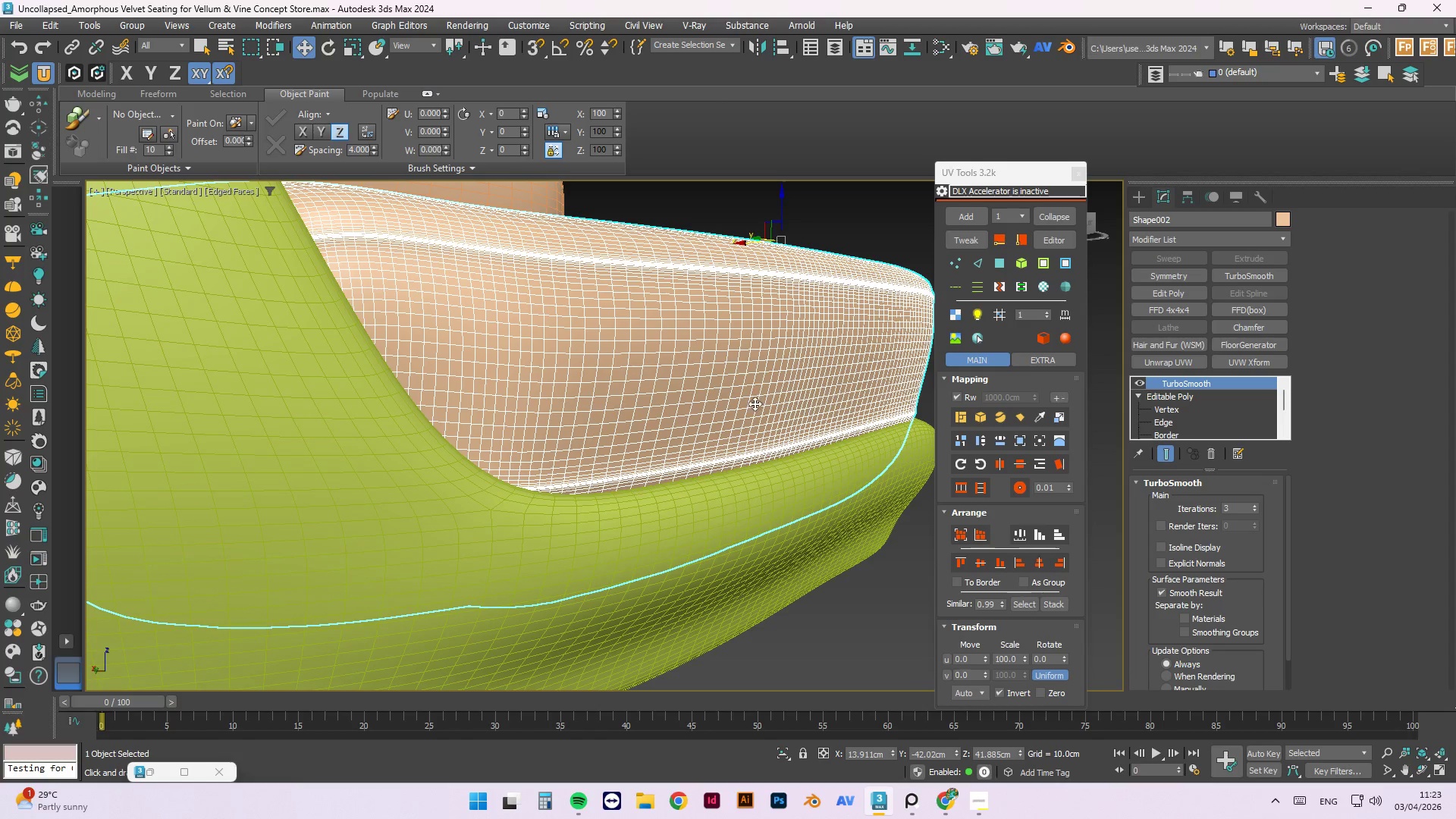 
scroll: coordinate [757, 319], scroll_direction: up, amount: 2.0
 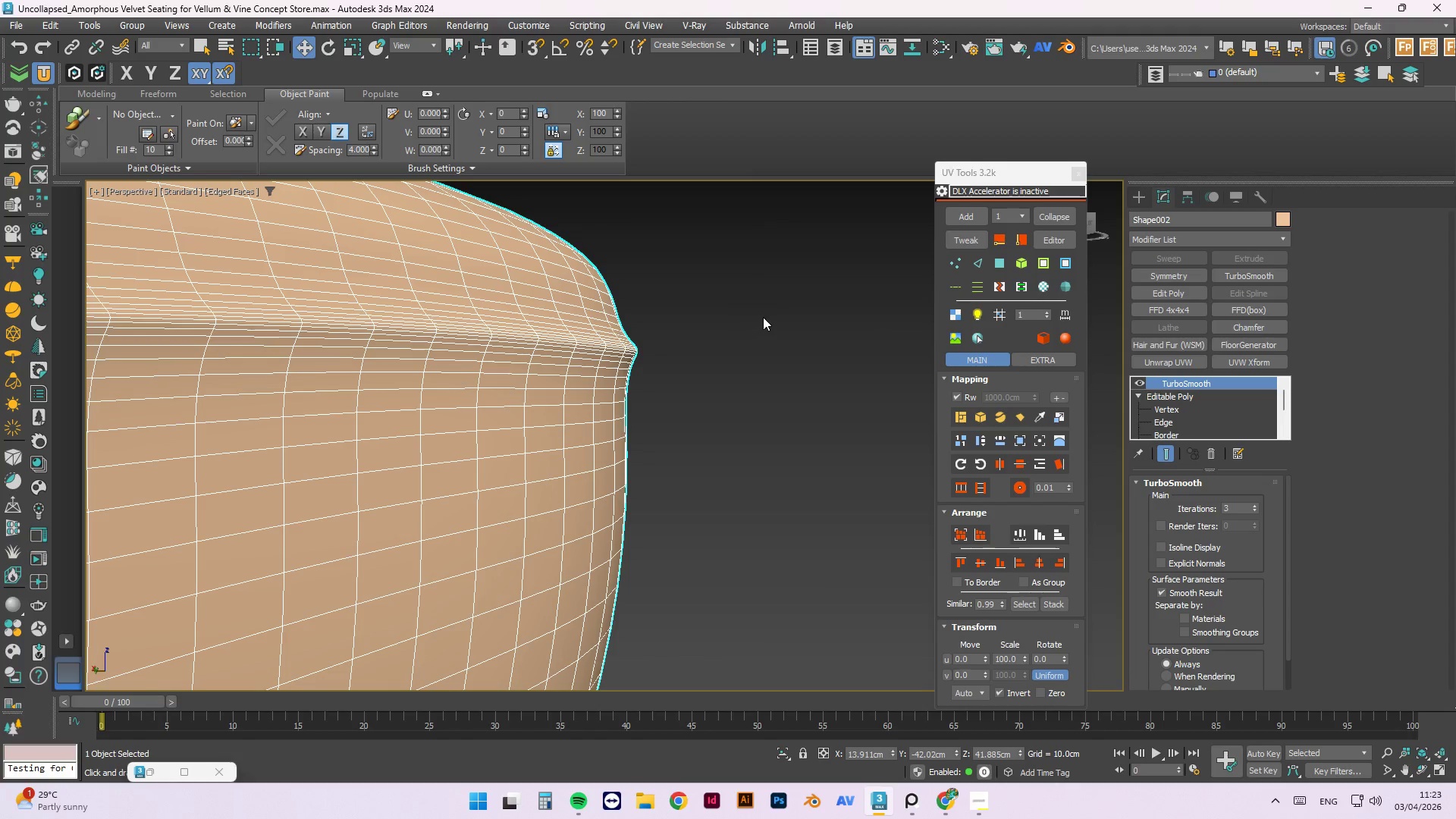 
left_click([763, 317])
 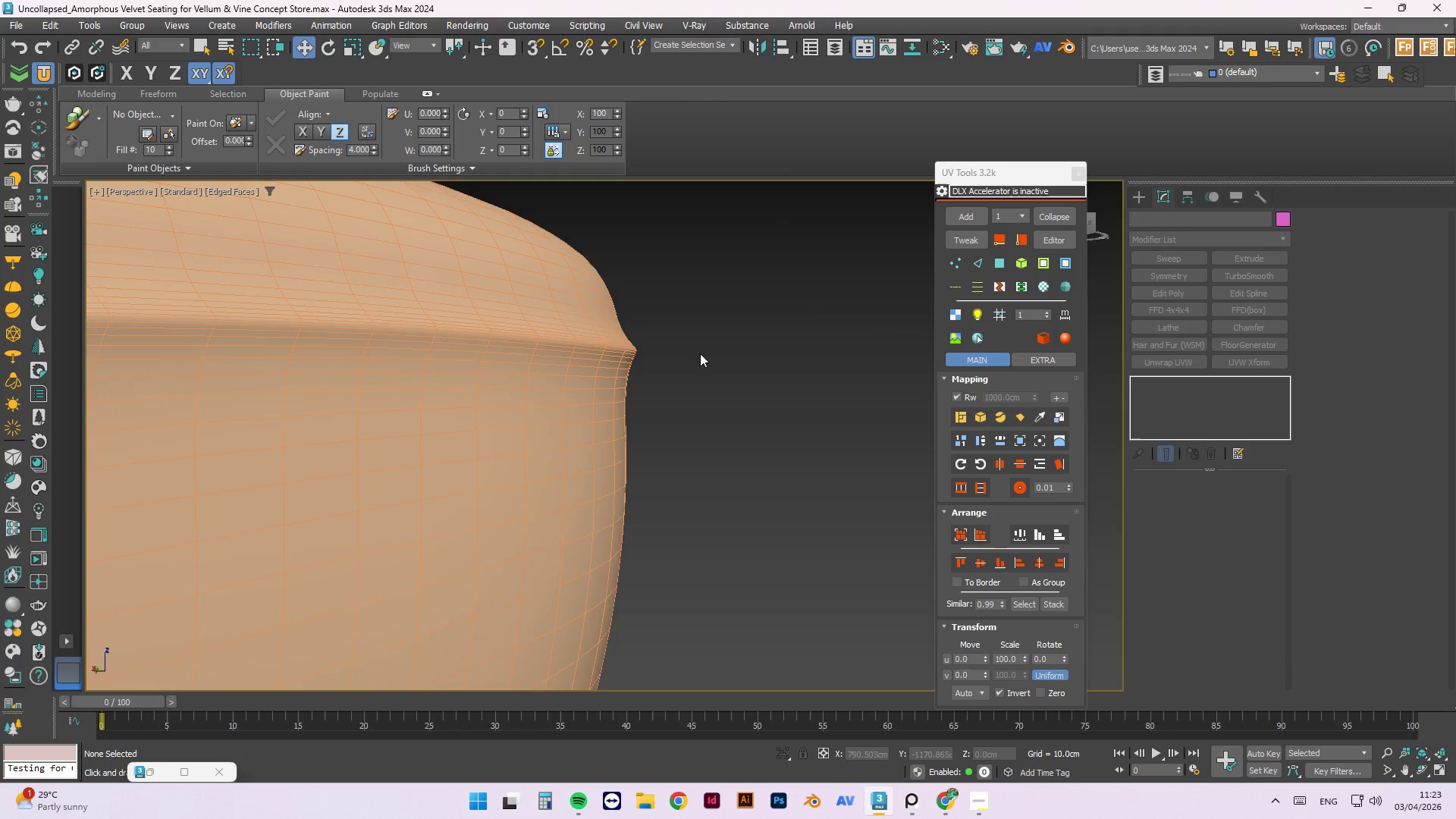 
hold_key(key=AltLeft, duration=0.66)
 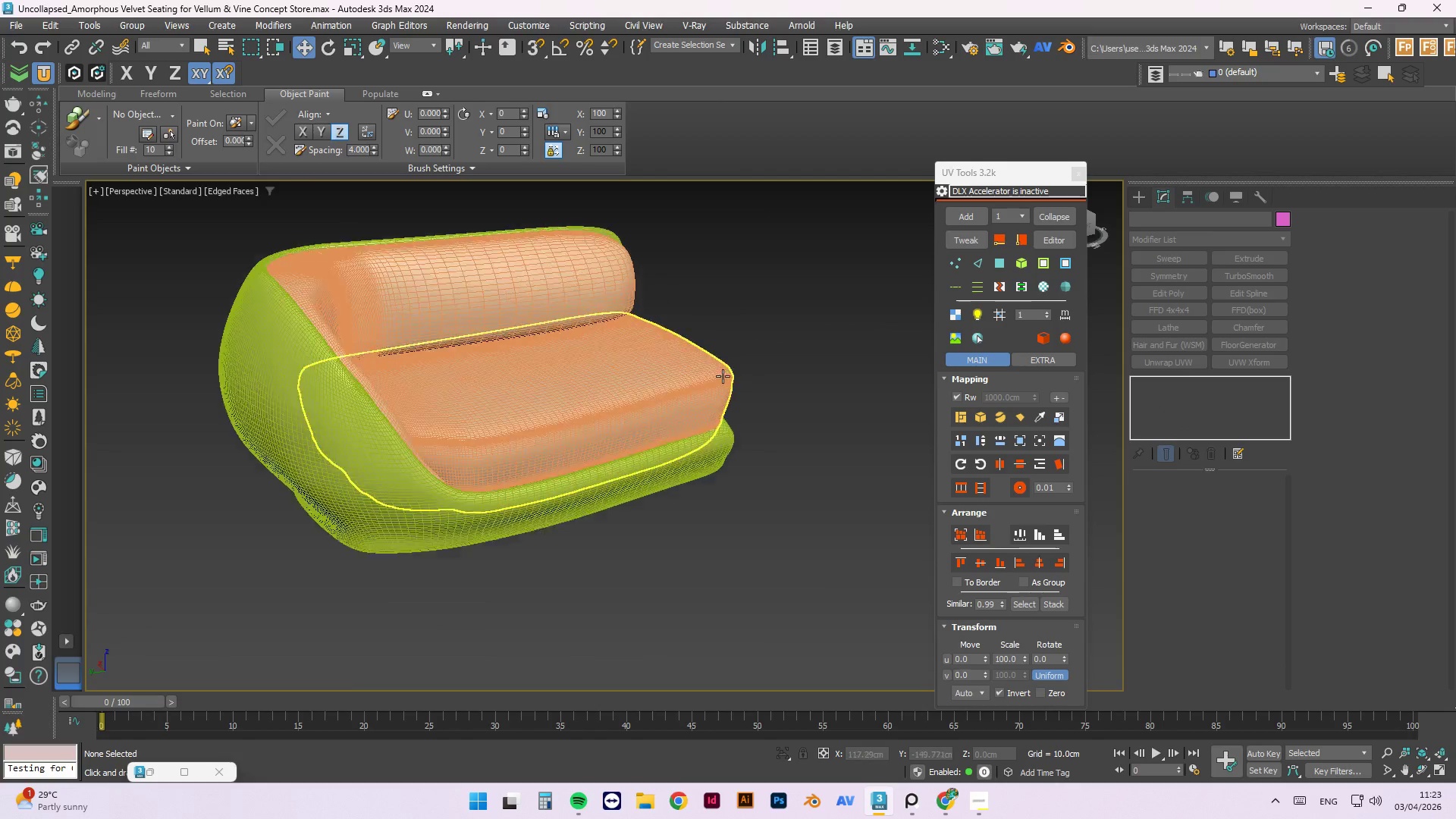 
scroll: coordinate [784, 322], scroll_direction: down, amount: 5.0
 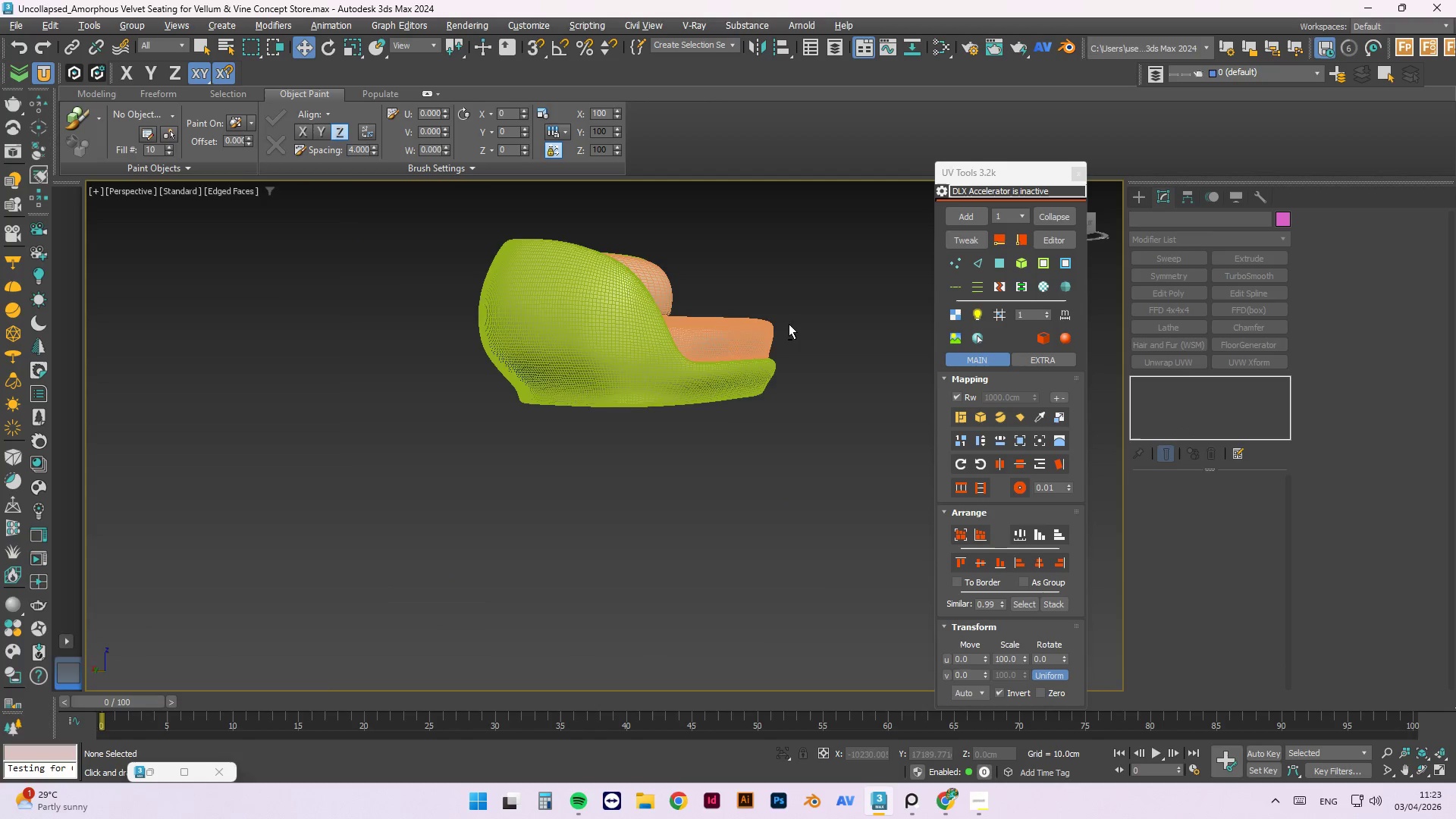 
scroll: coordinate [735, 346], scroll_direction: up, amount: 10.0
 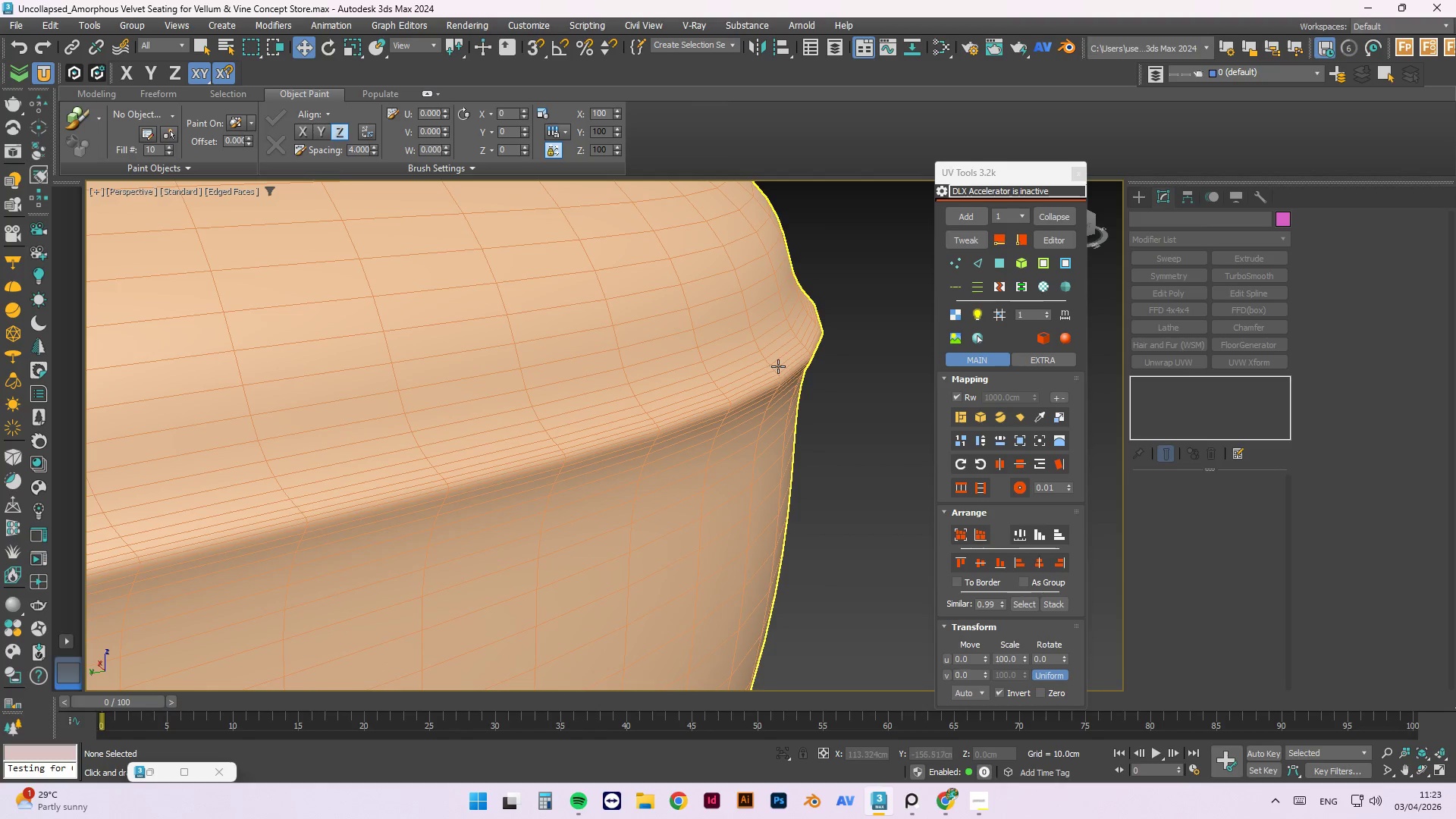 
left_click([778, 366])
 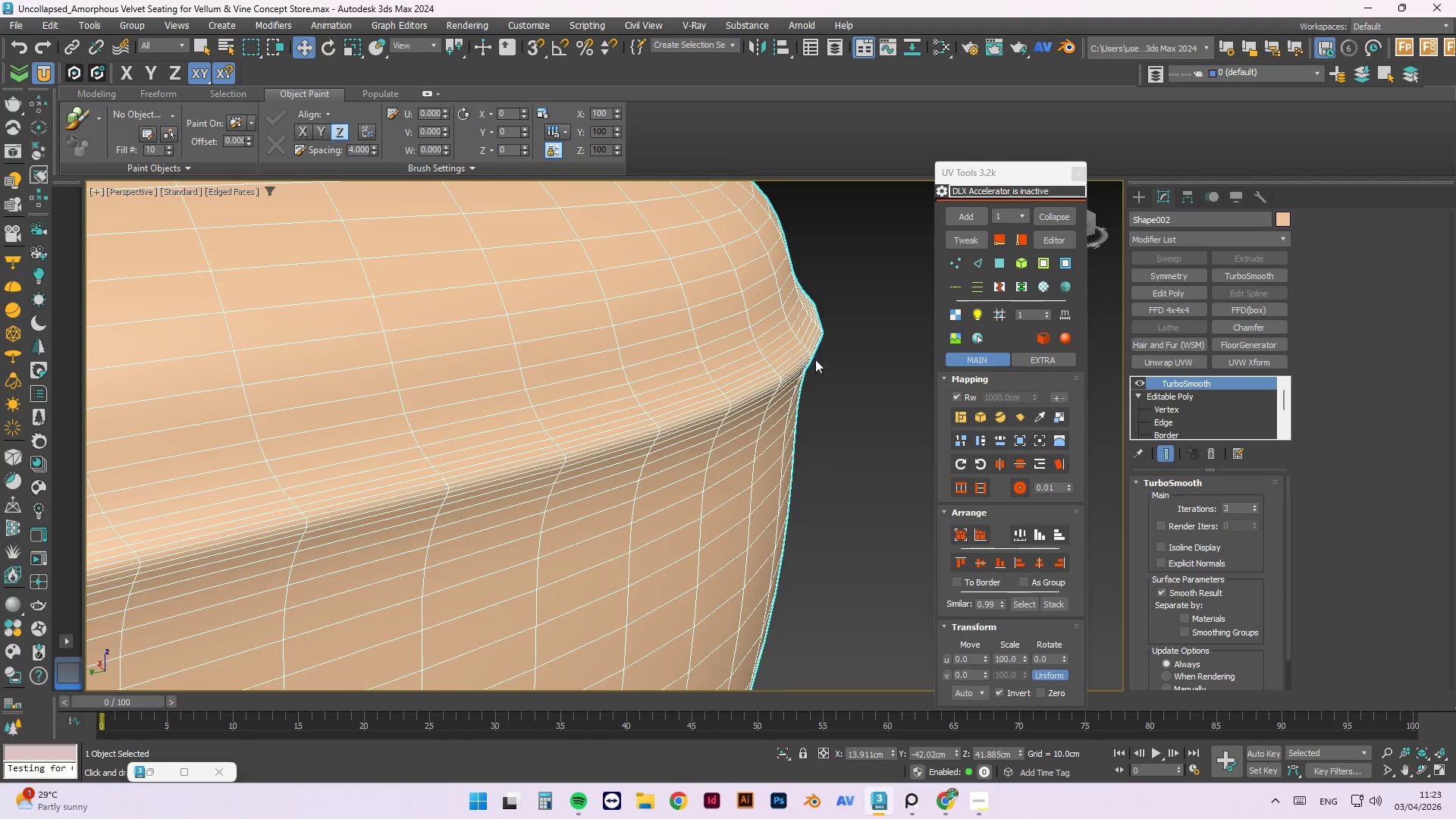 
left_click([854, 369])
 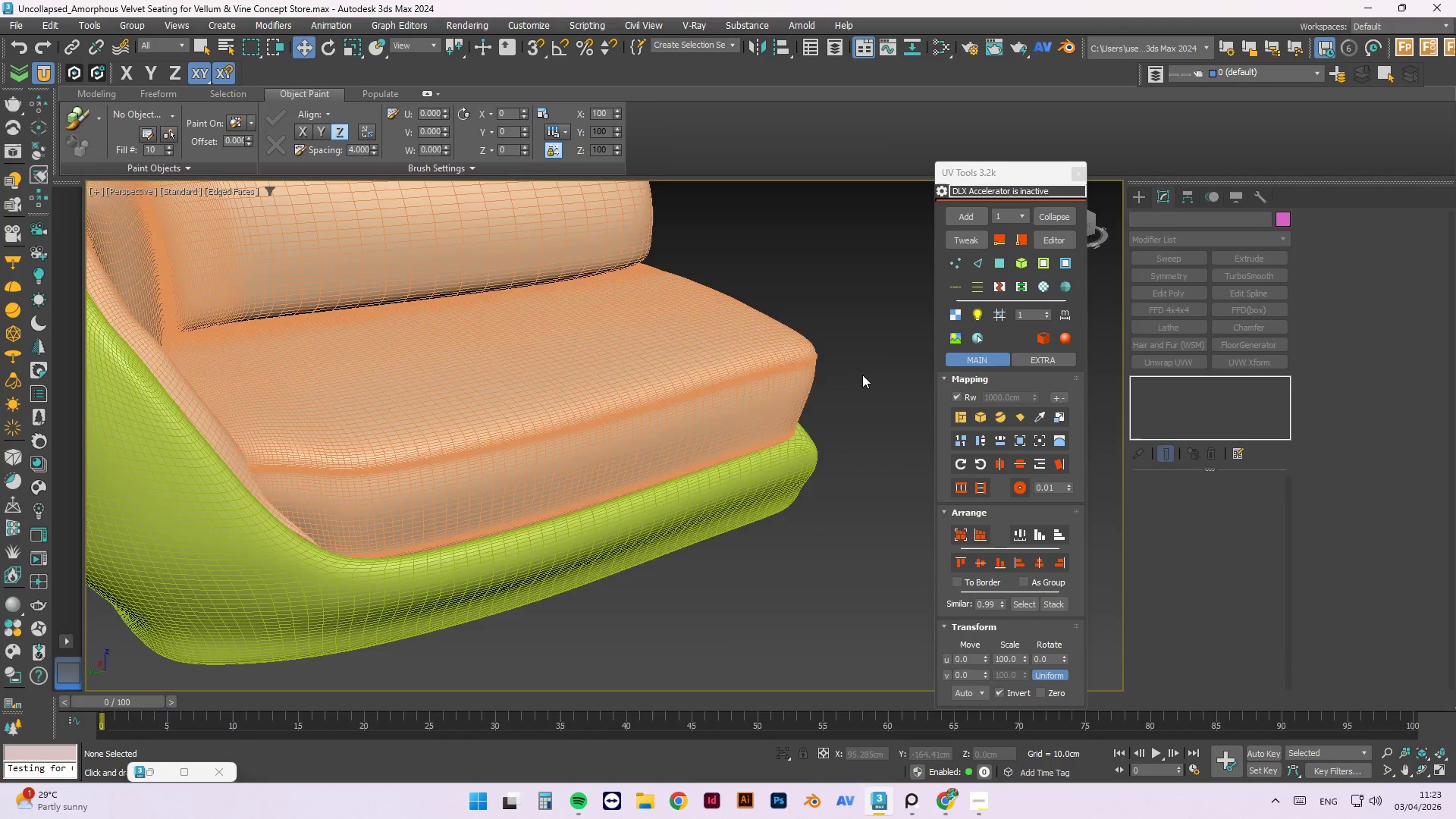 
scroll: coordinate [818, 358], scroll_direction: down, amount: 3.0
 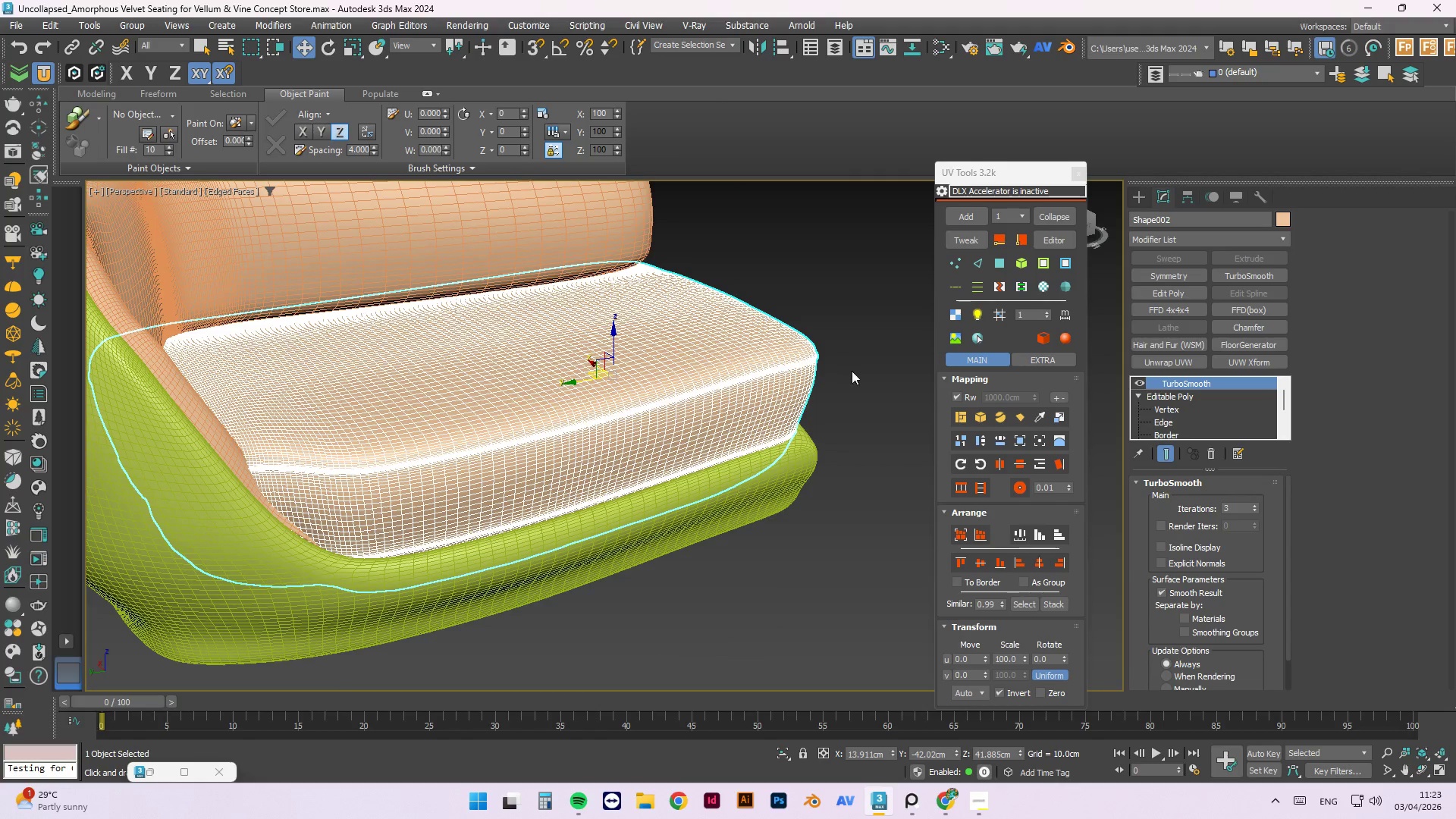 
hold_key(key=AltLeft, duration=0.97)
 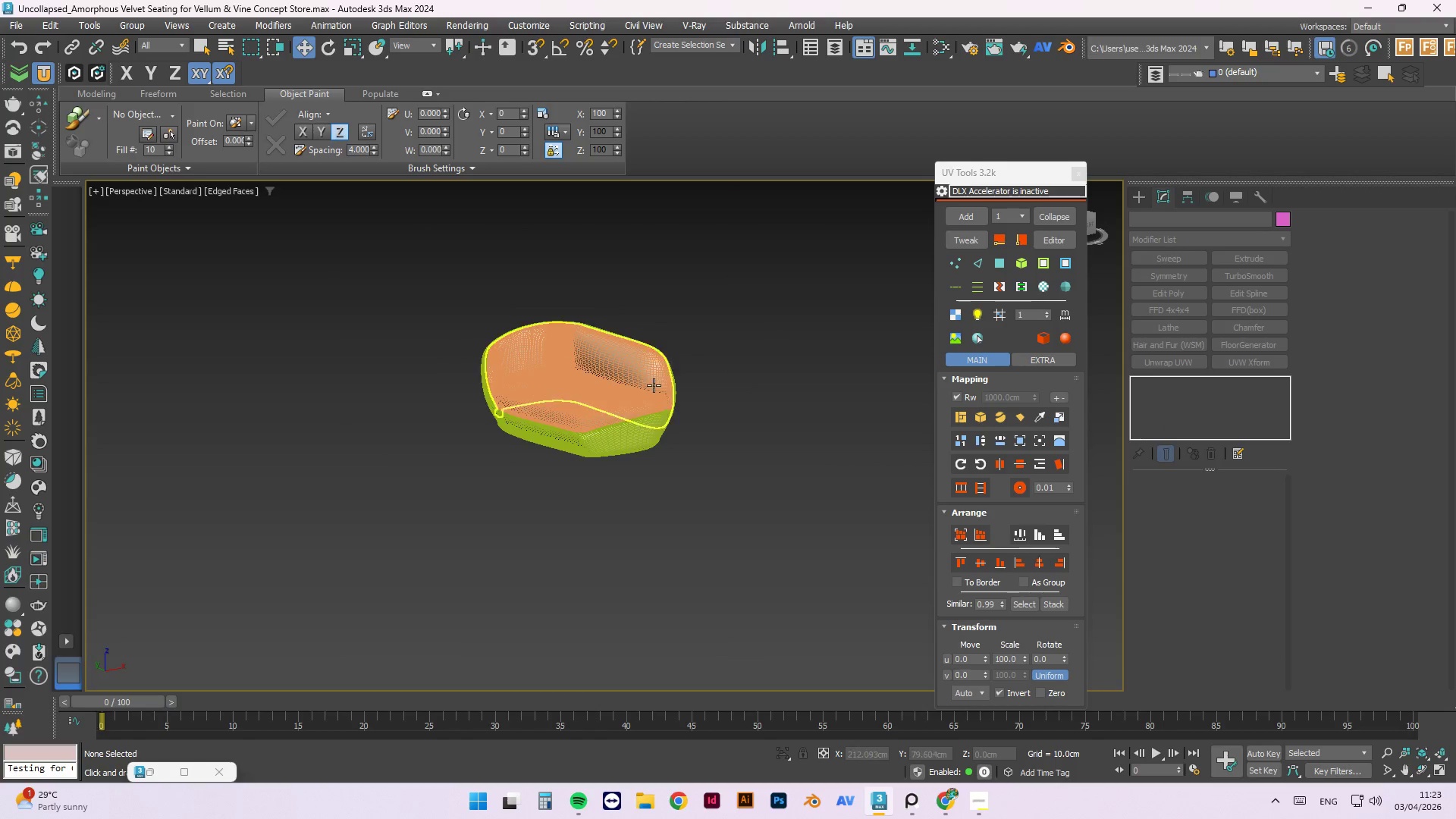 
scroll: coordinate [864, 373], scroll_direction: down, amount: 3.0
 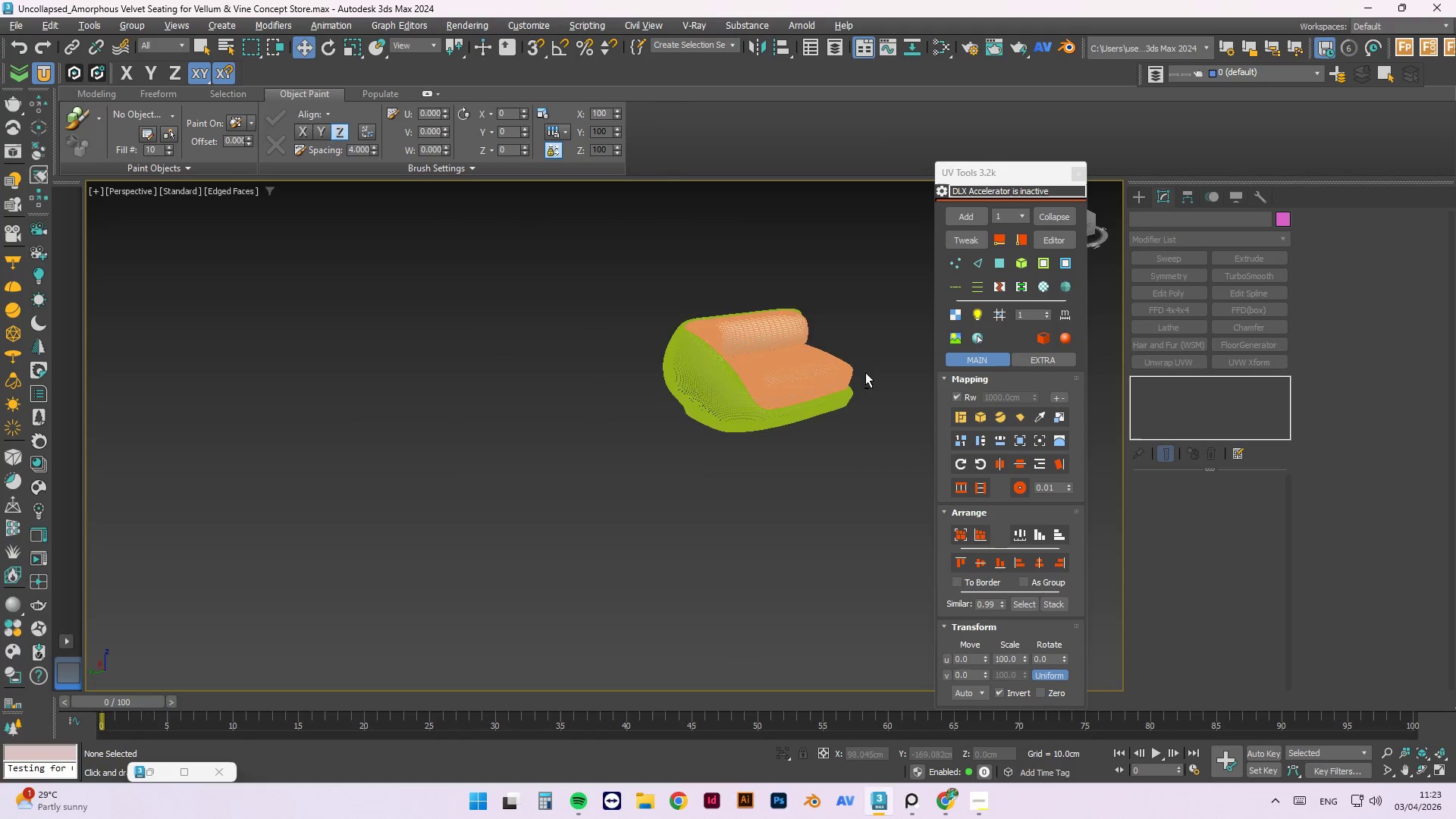 
scroll: coordinate [821, 590], scroll_direction: up, amount: 4.0
 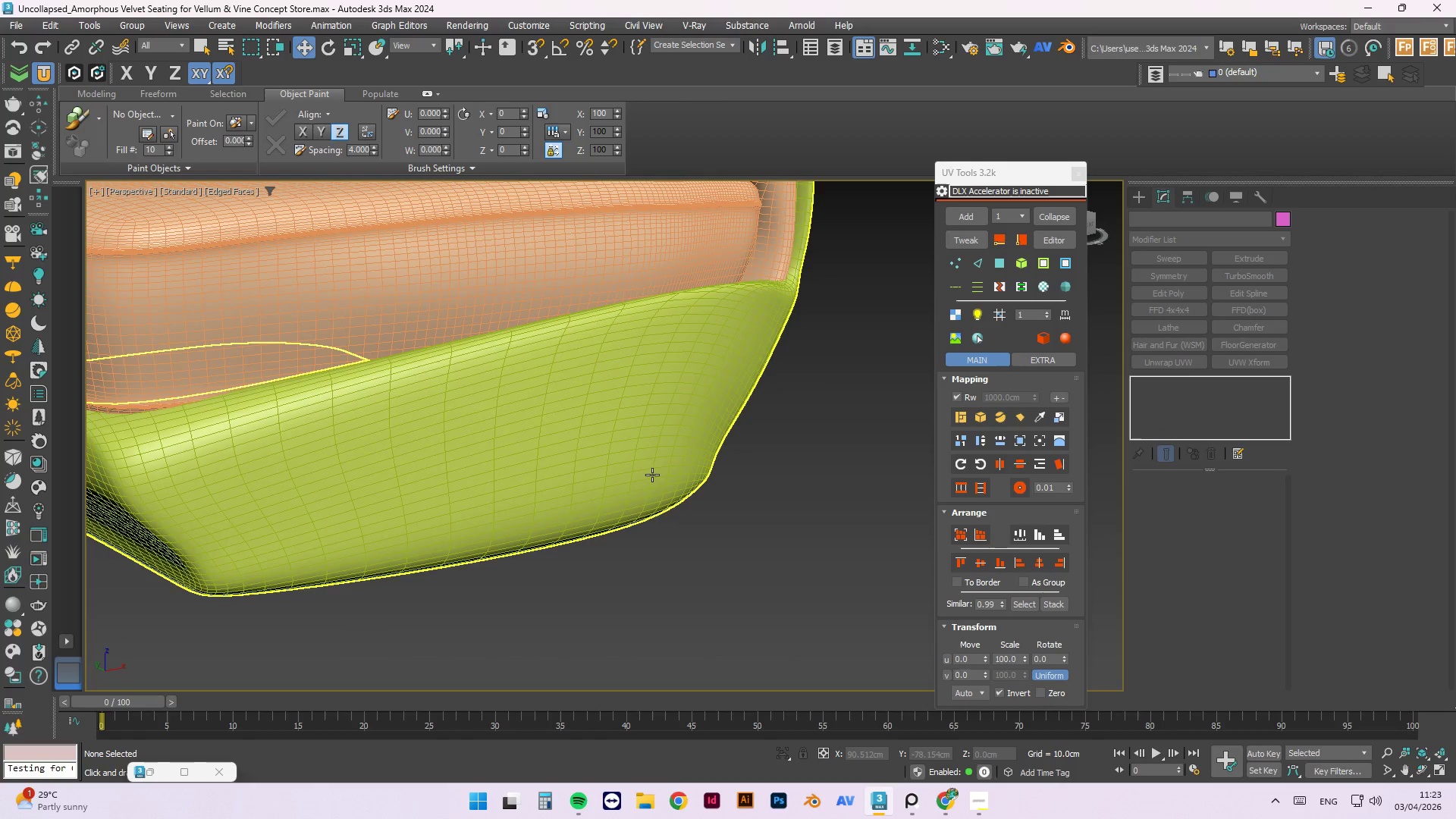 
left_click([652, 475])
 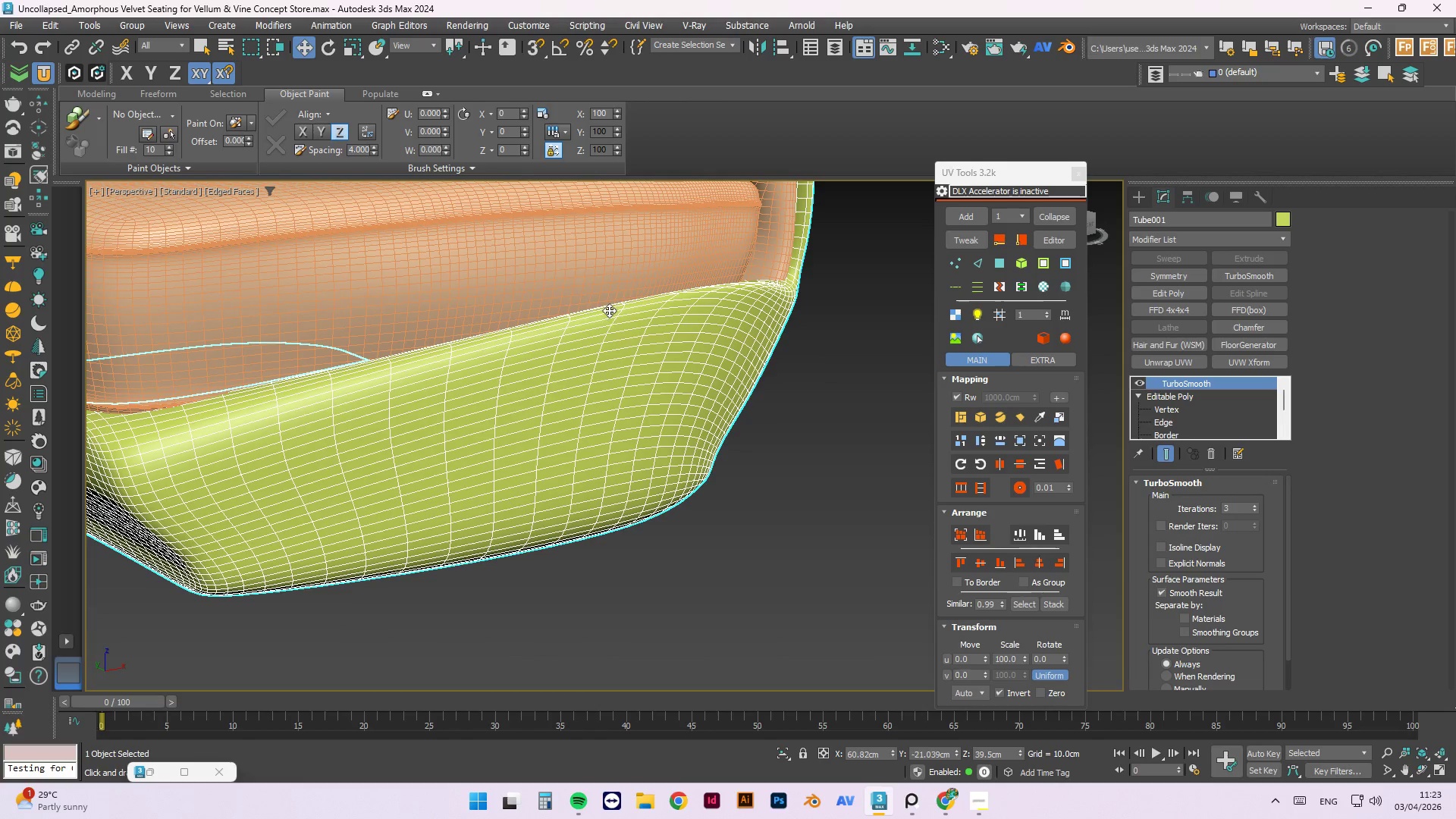 
scroll: coordinate [500, 314], scroll_direction: none, amount: 0.0
 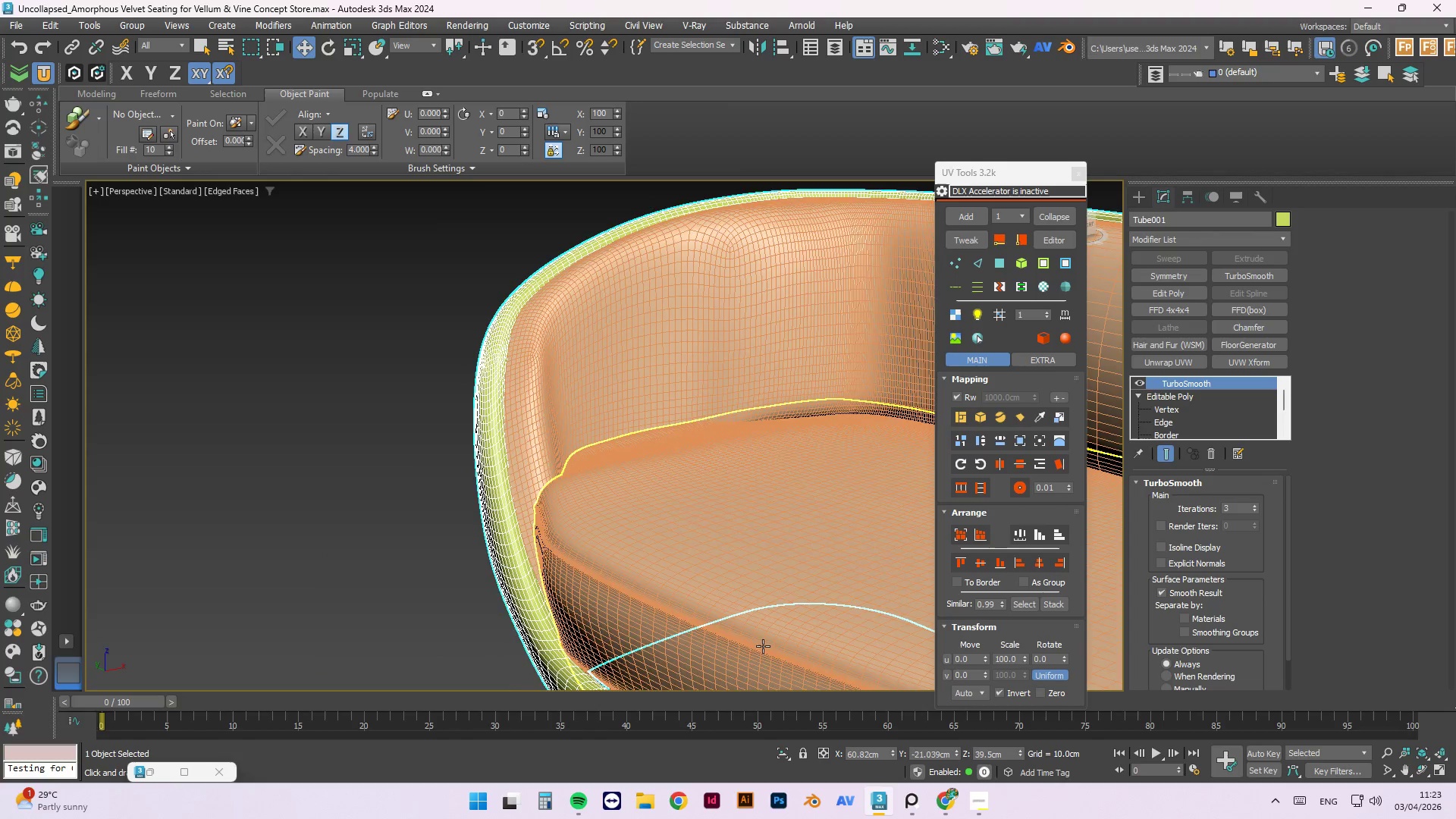 
scroll: coordinate [679, 592], scroll_direction: up, amount: 9.0
 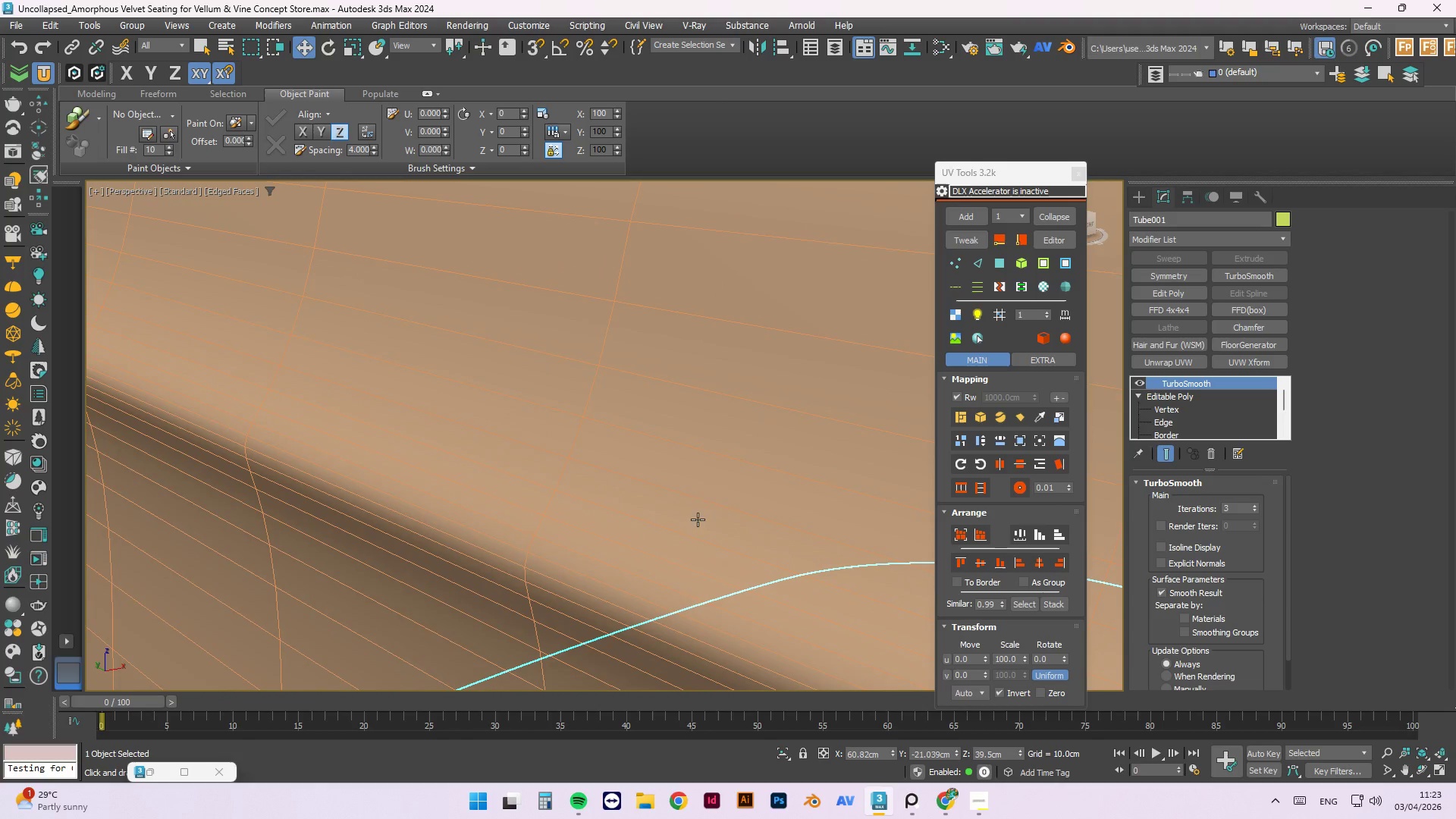 
scroll: coordinate [617, 458], scroll_direction: down, amount: 6.0
 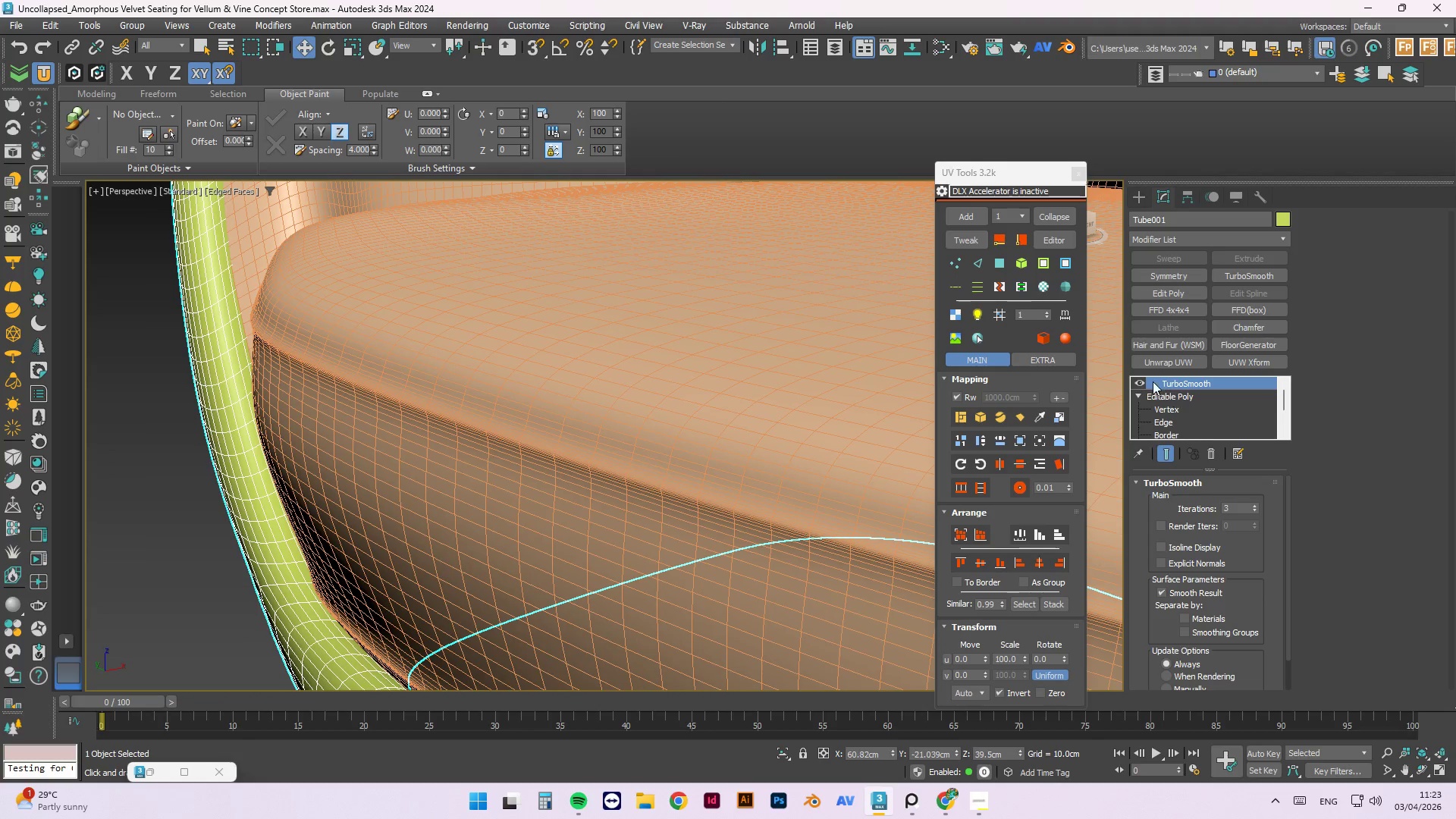 
left_click([1169, 403])
 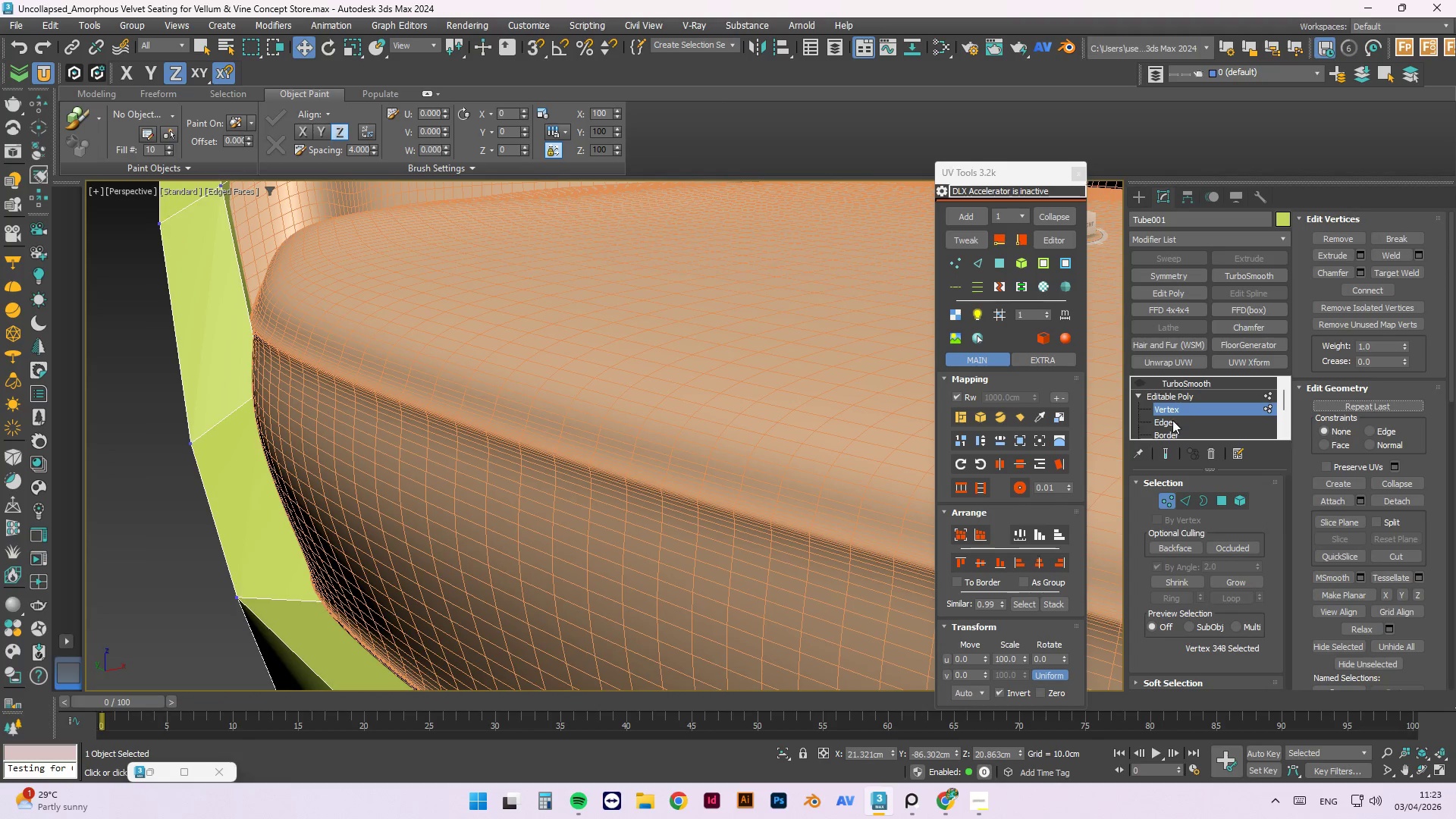 
left_click([1172, 420])
 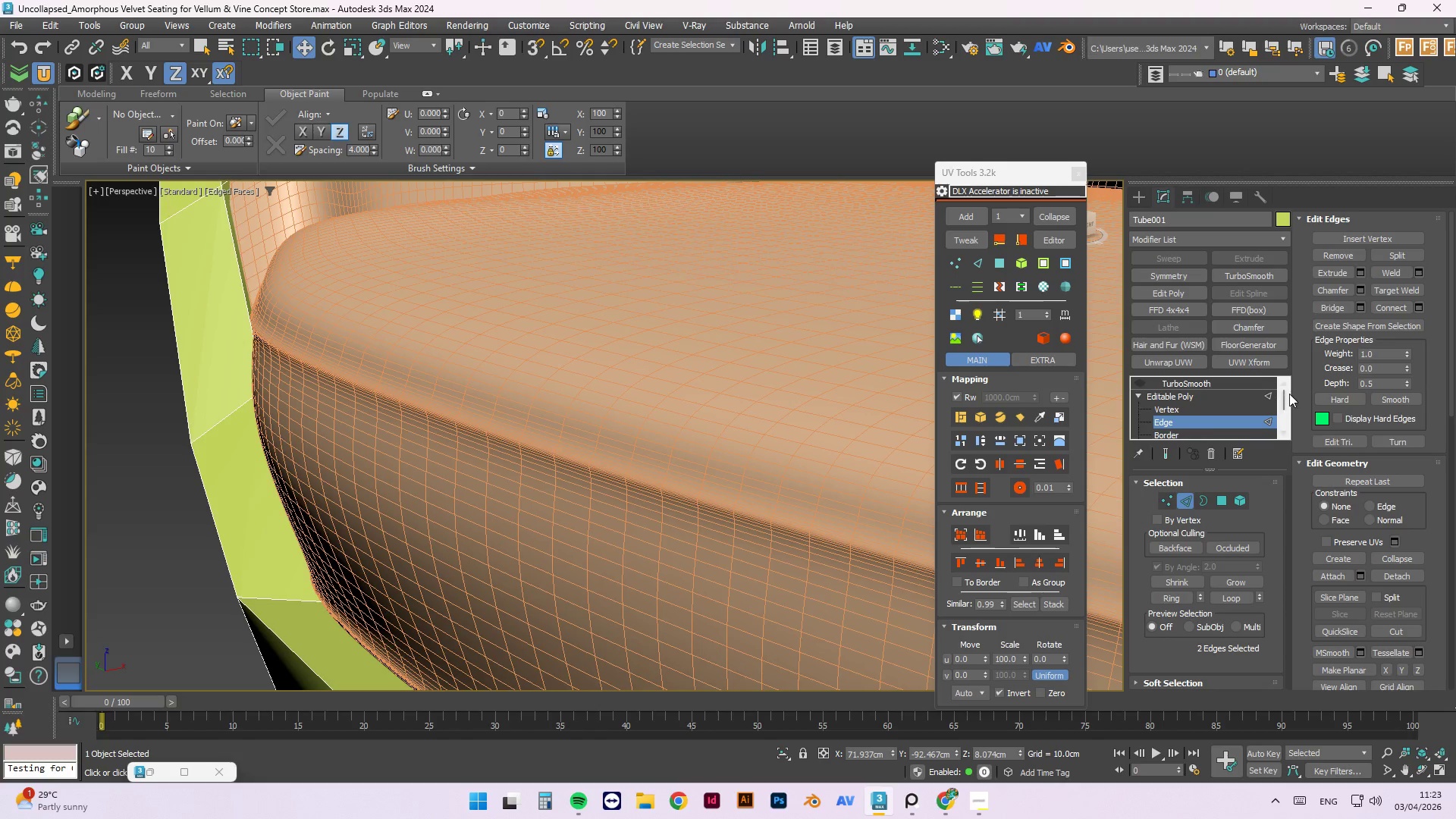 
left_click([1266, 392])
 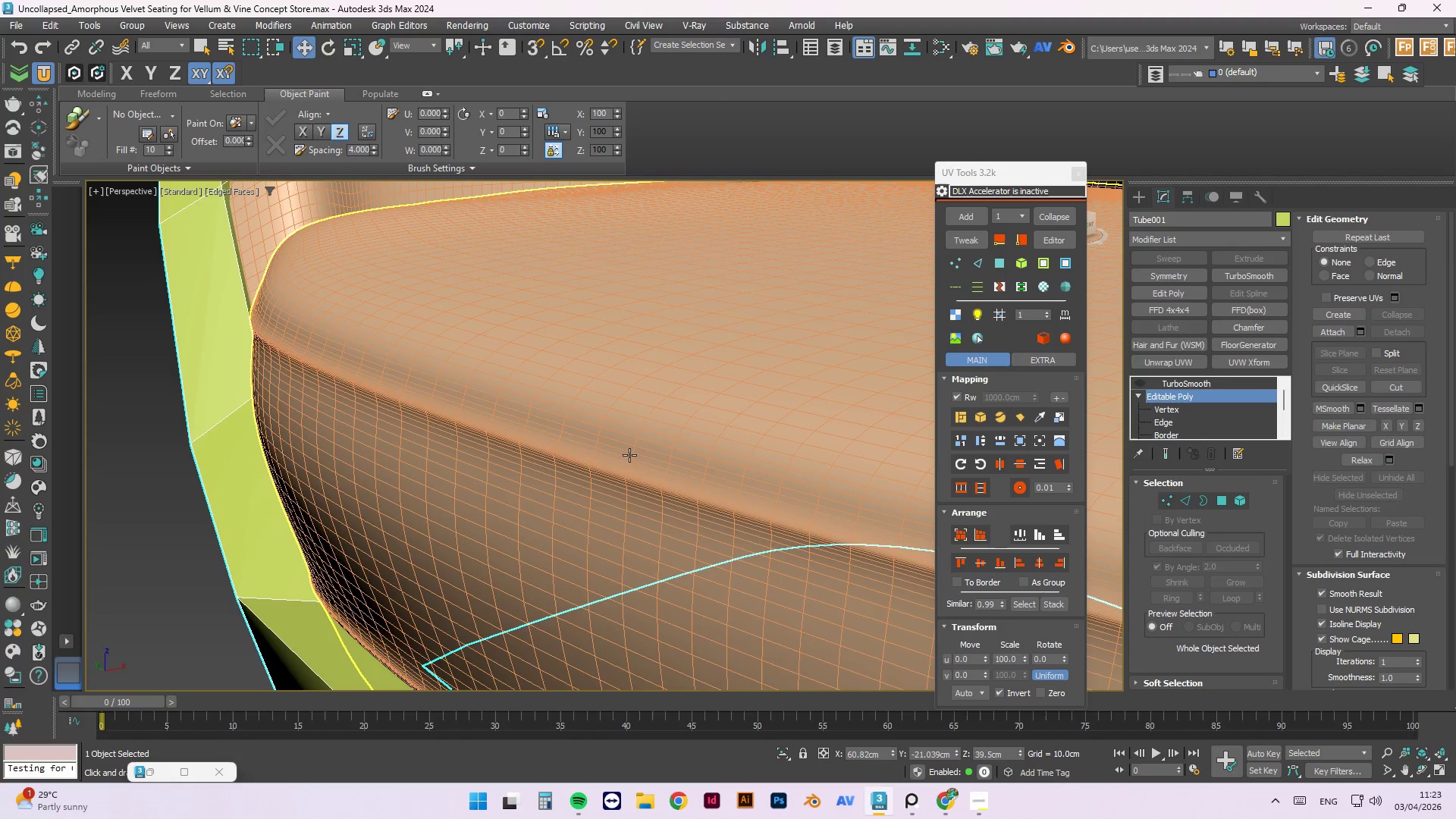 
left_click([629, 455])
 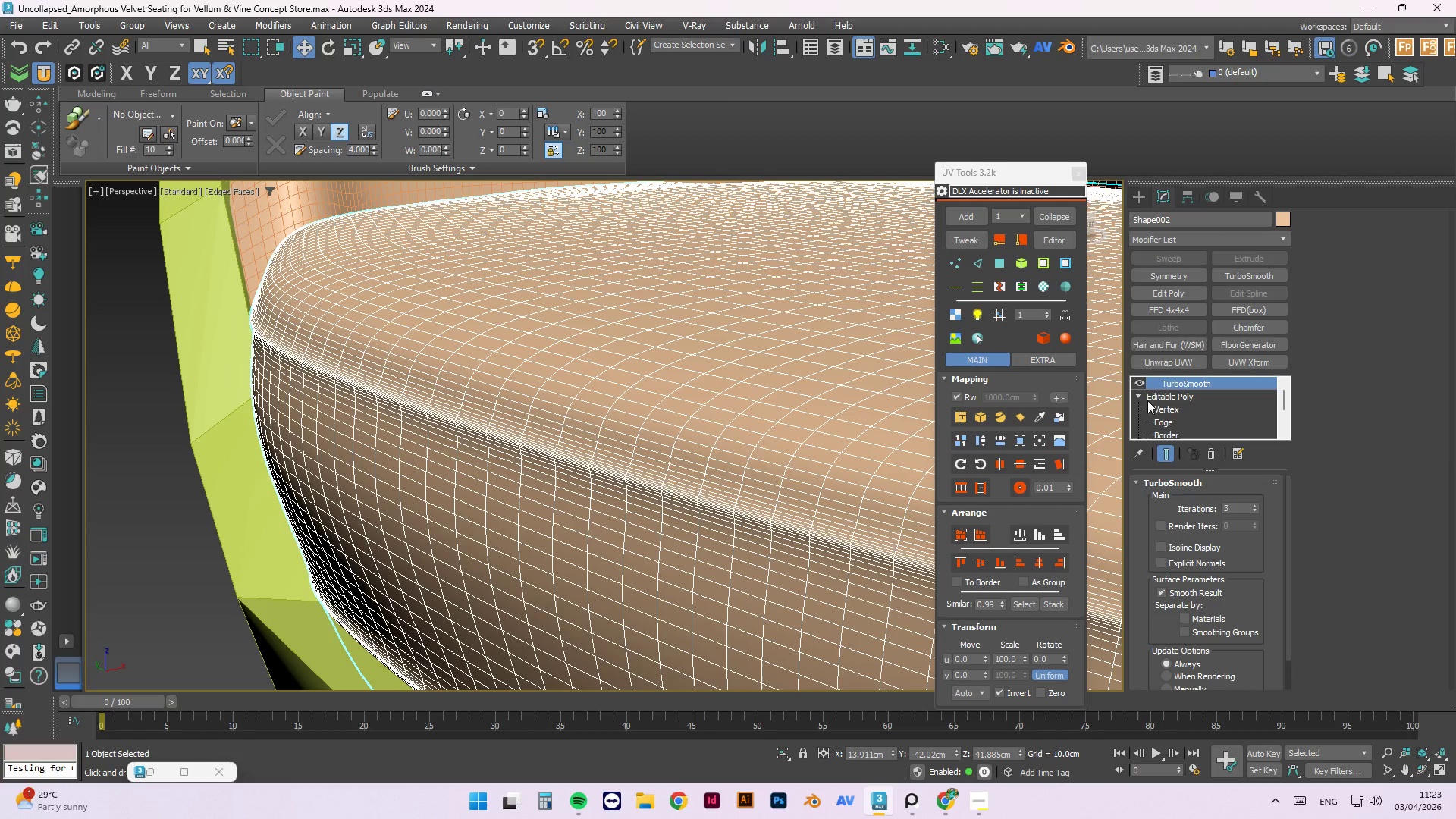 
left_click([196, 396])
 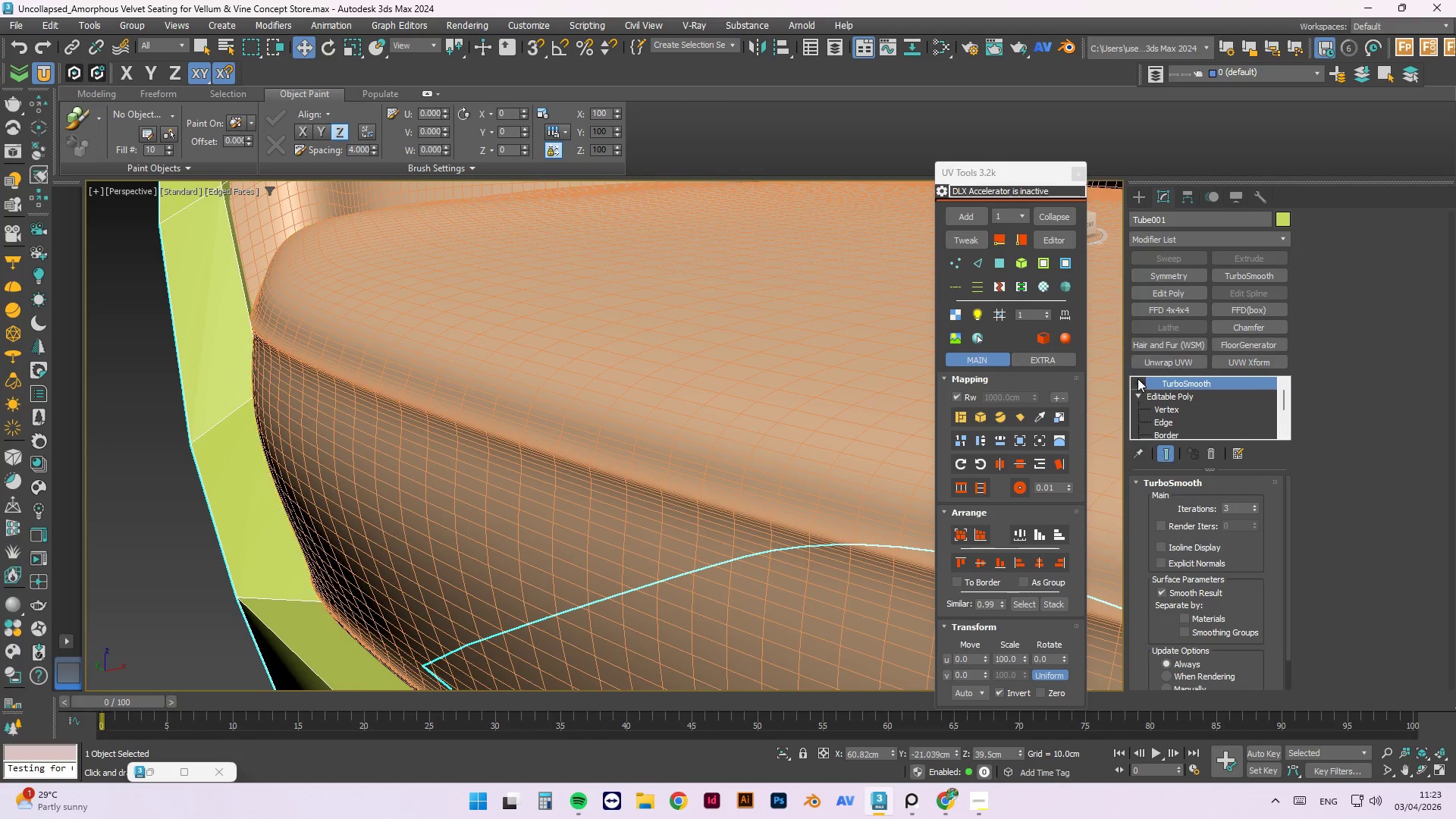 
left_click([1137, 381])
 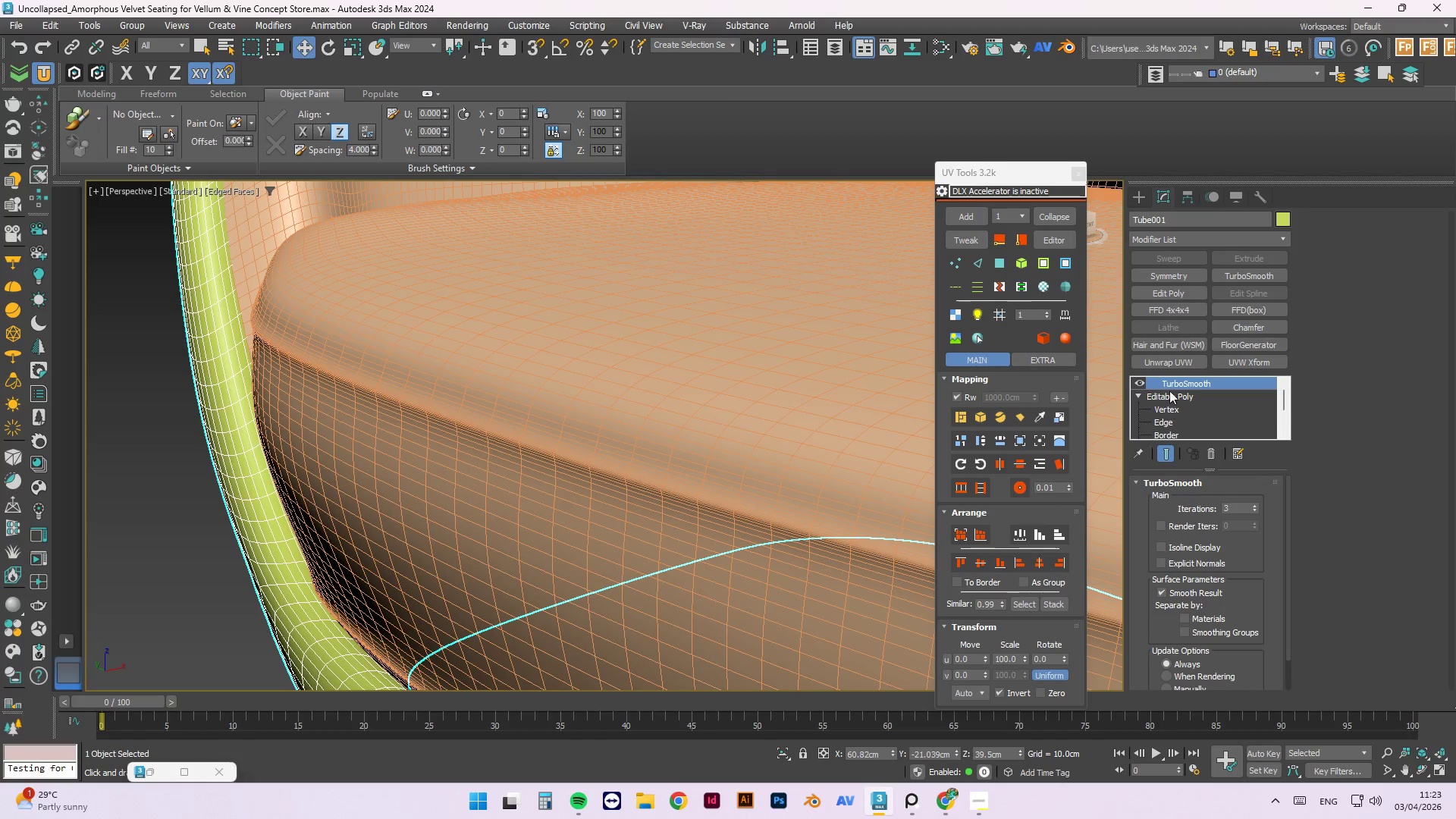 
left_click([1147, 386])
 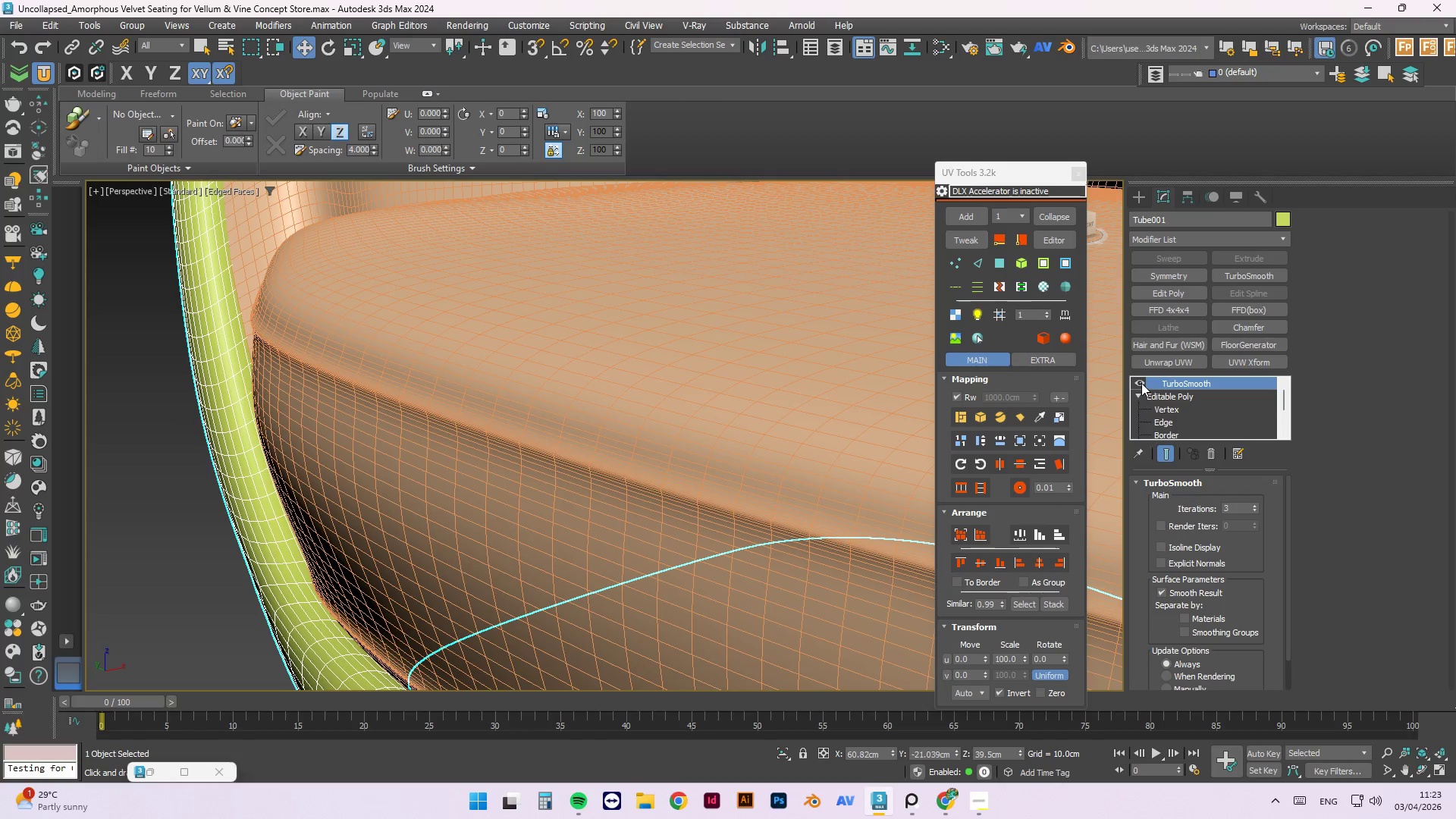 
left_click([1141, 383])
 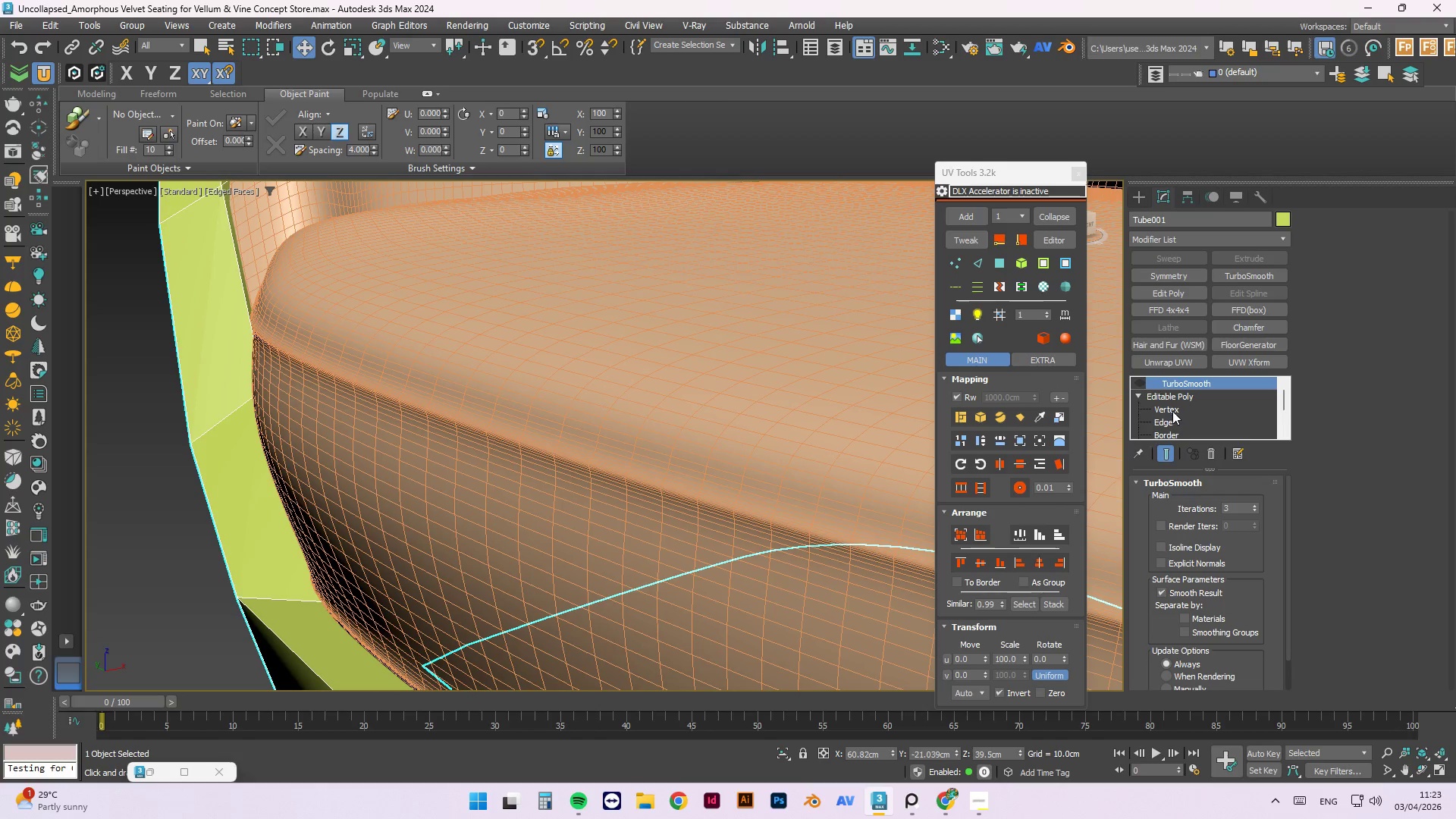 
left_click([1172, 411])
 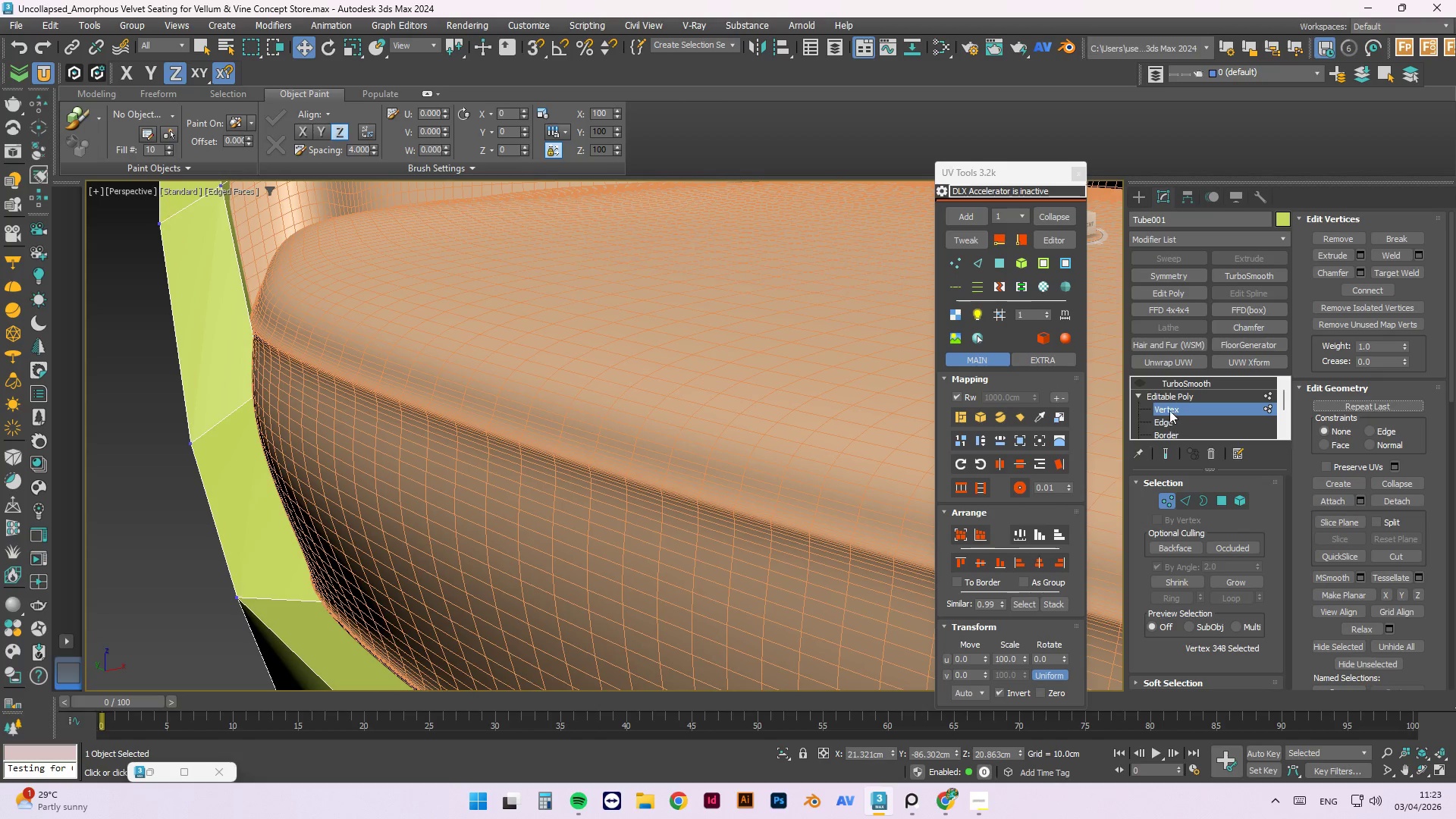 
left_click([1167, 424])
 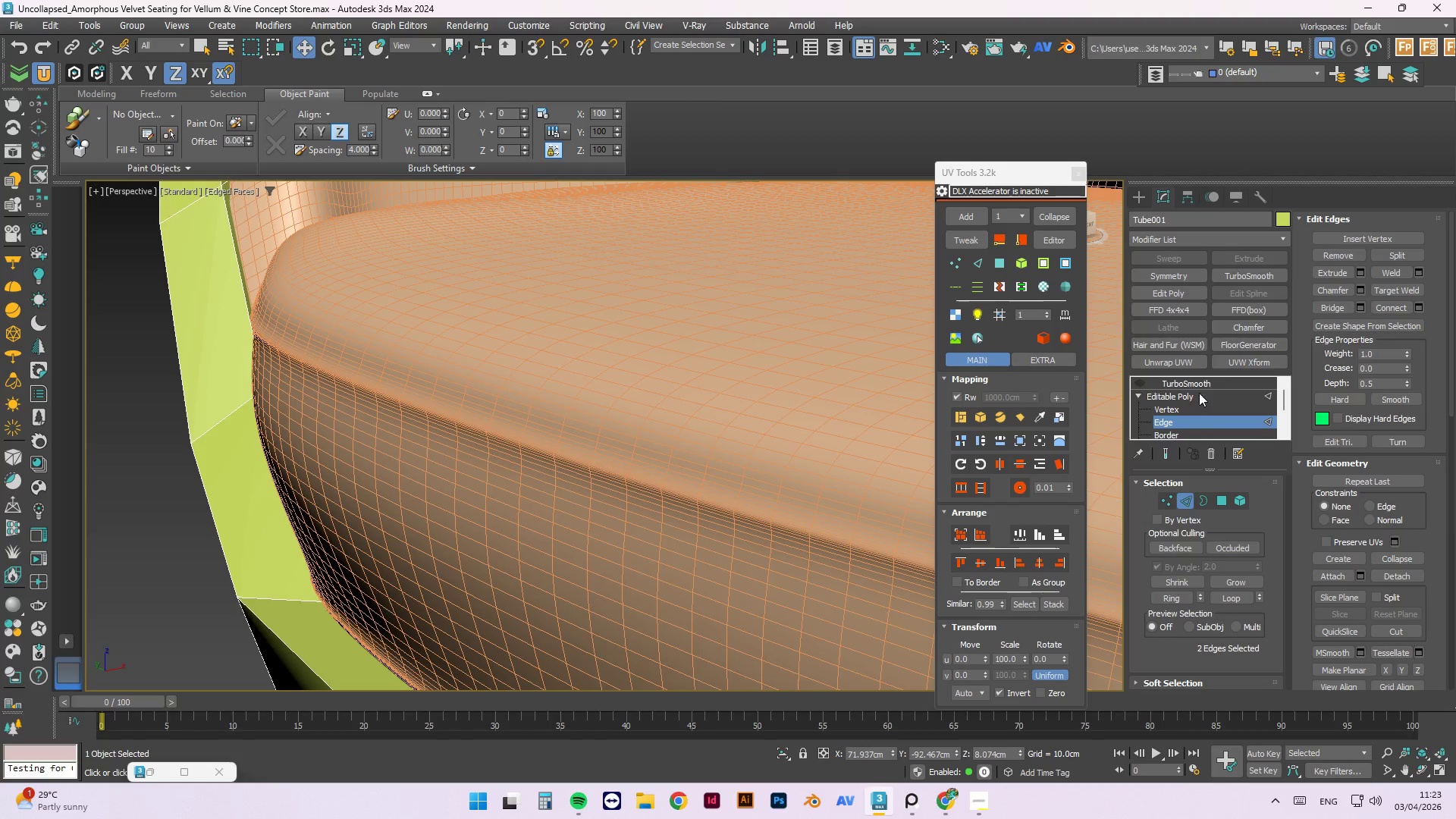 
left_click([607, 413])
 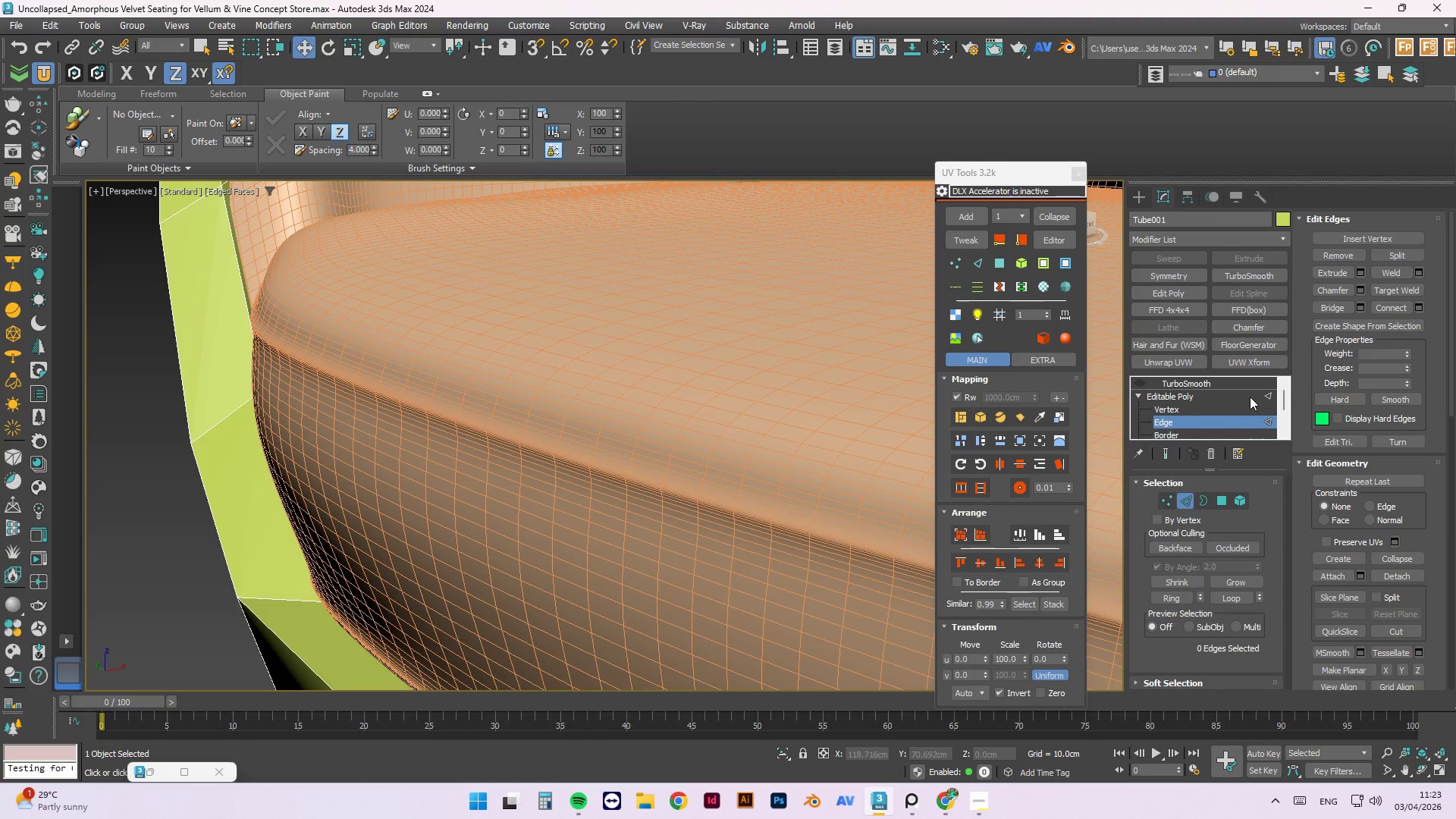 
left_click([1269, 395])
 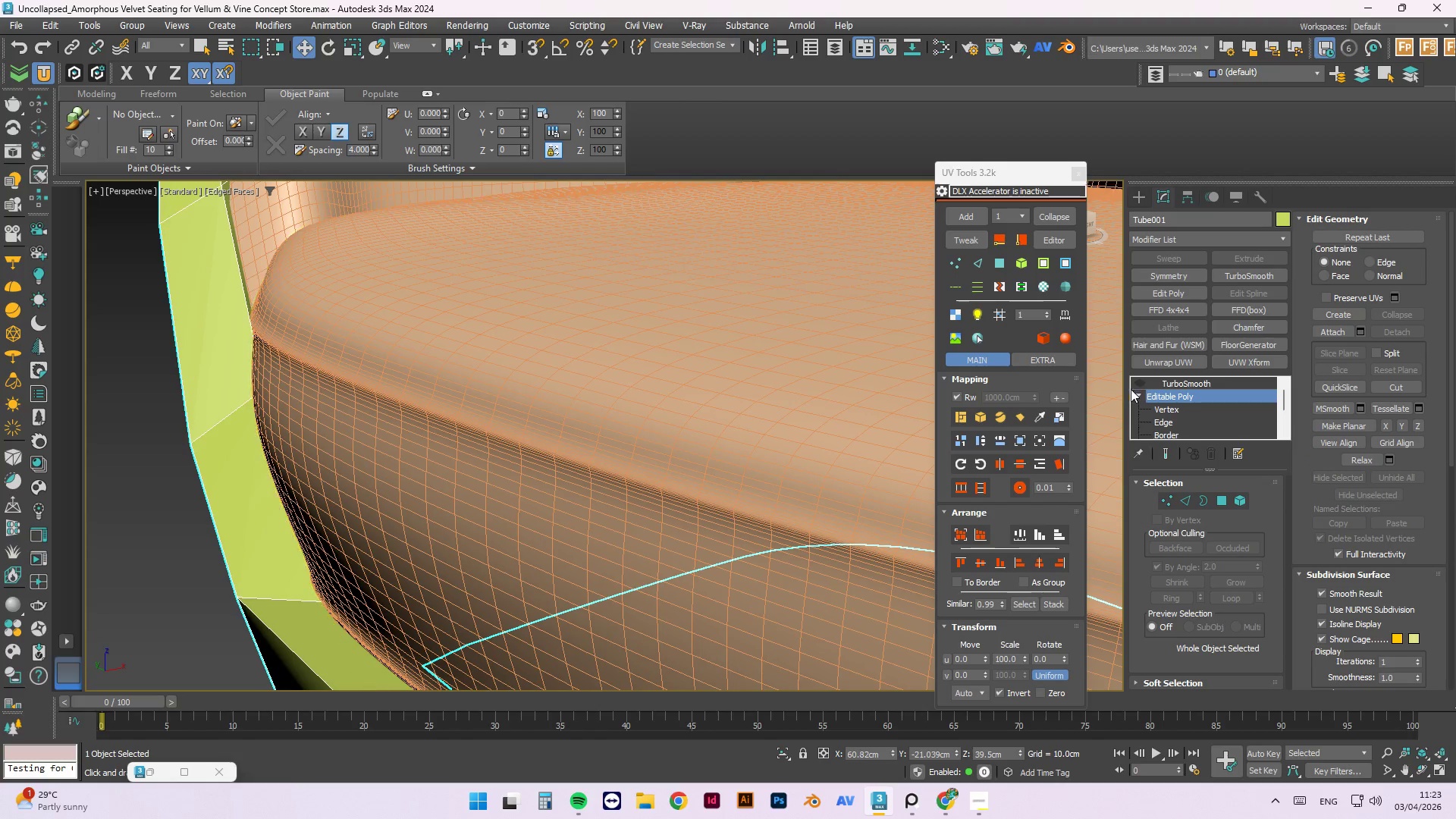 
left_click([1144, 388])
 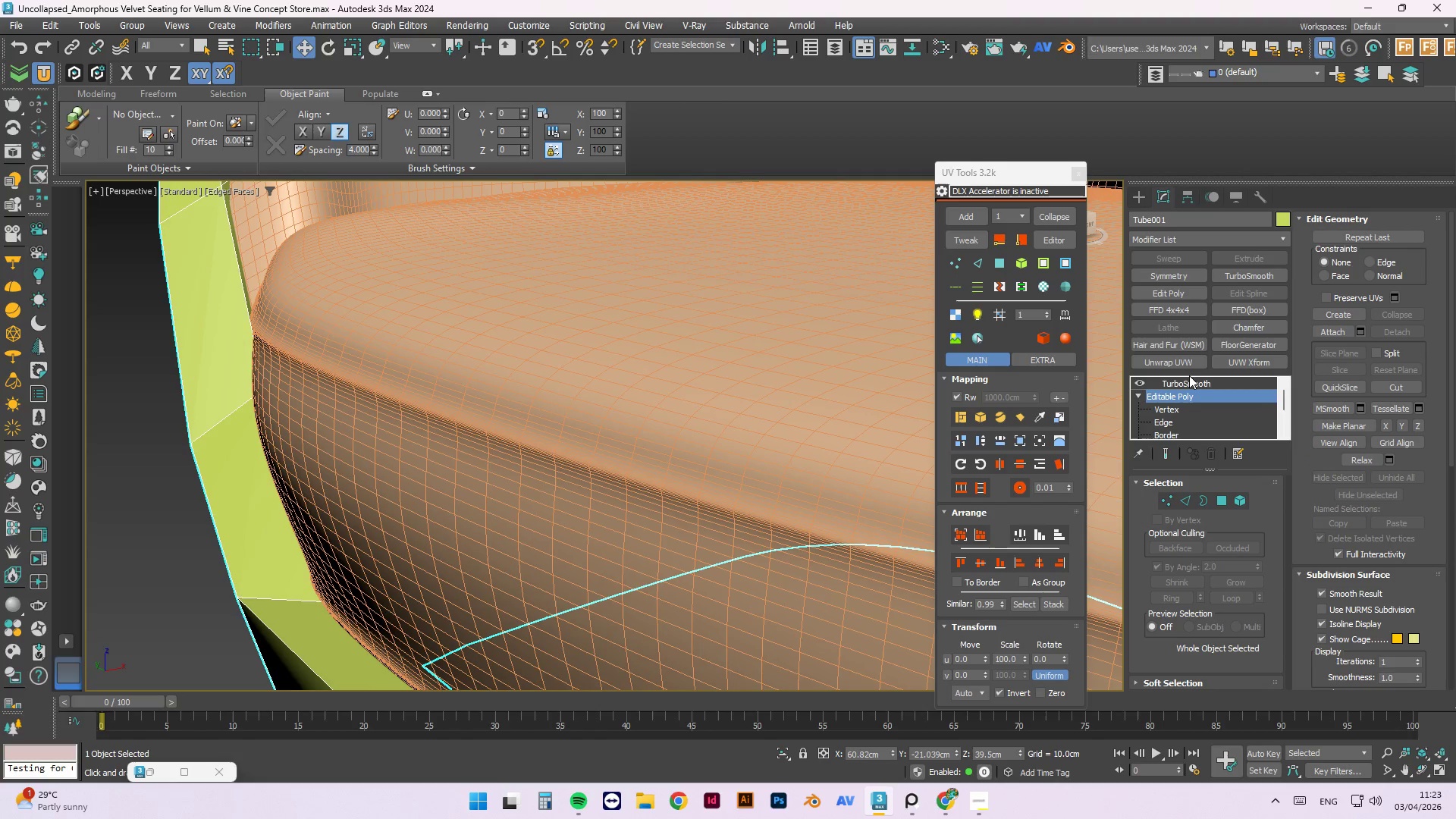 
left_click([1166, 388])
 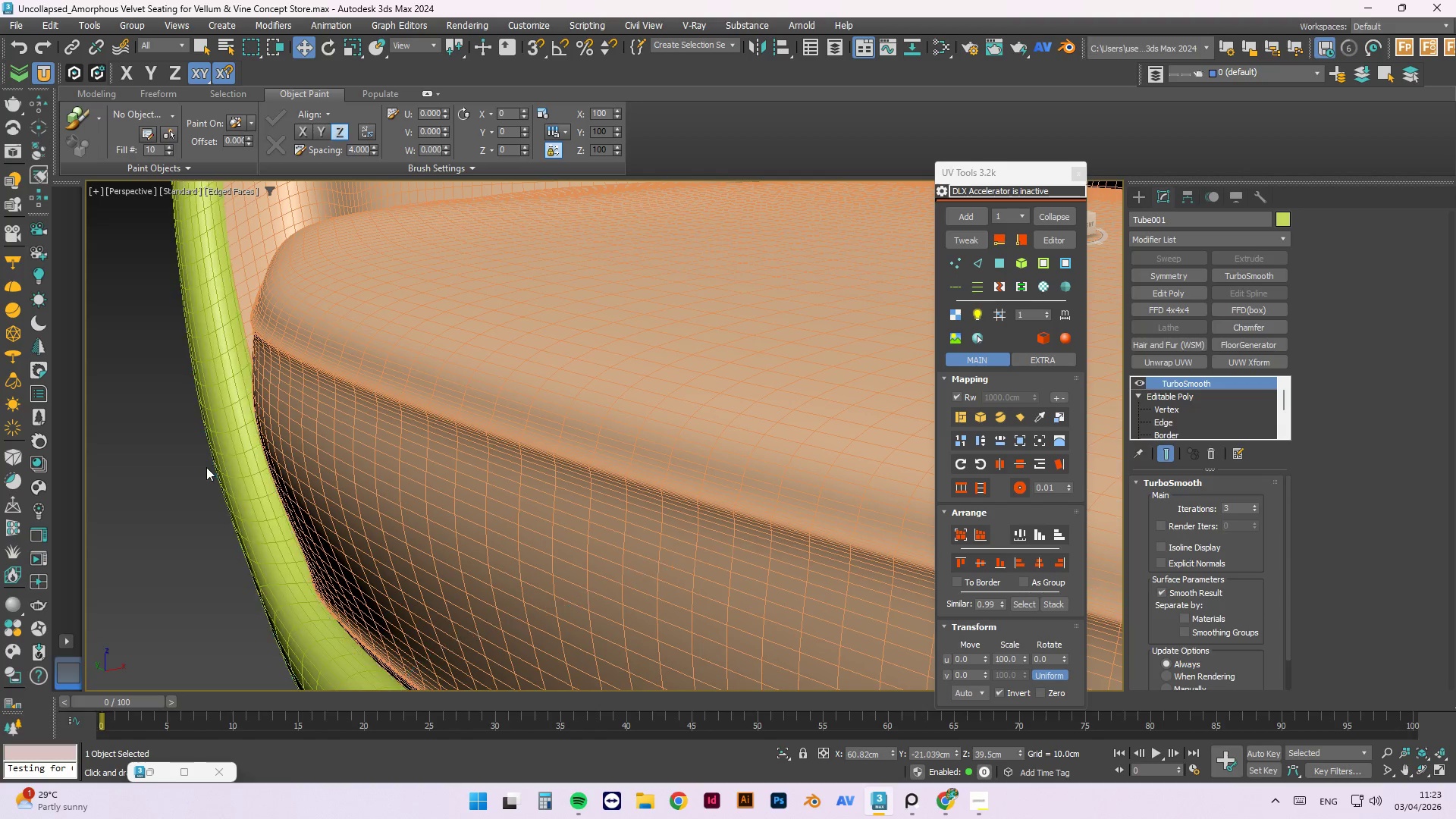 
double_click([468, 416])
 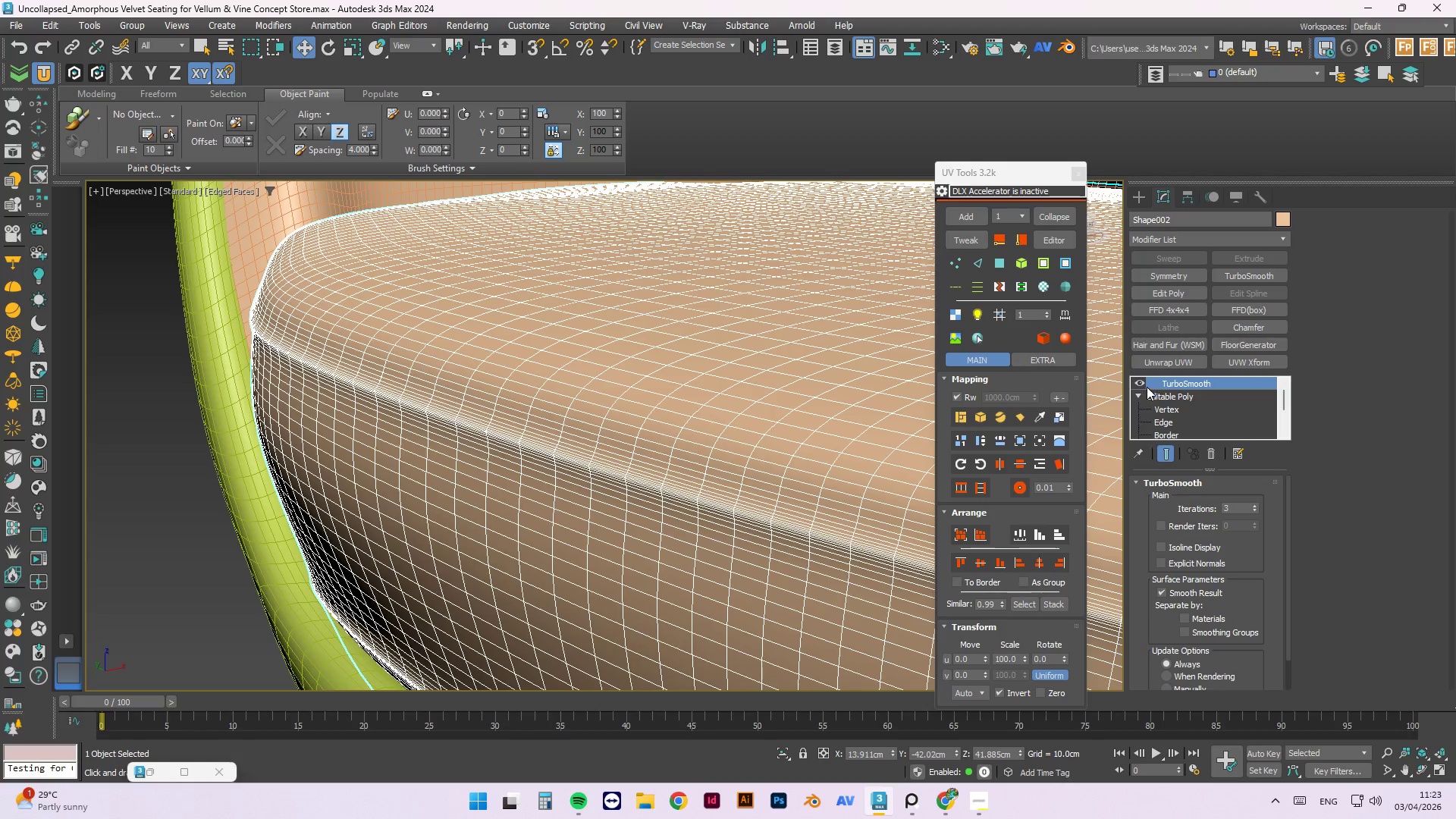 
left_click([1138, 384])
 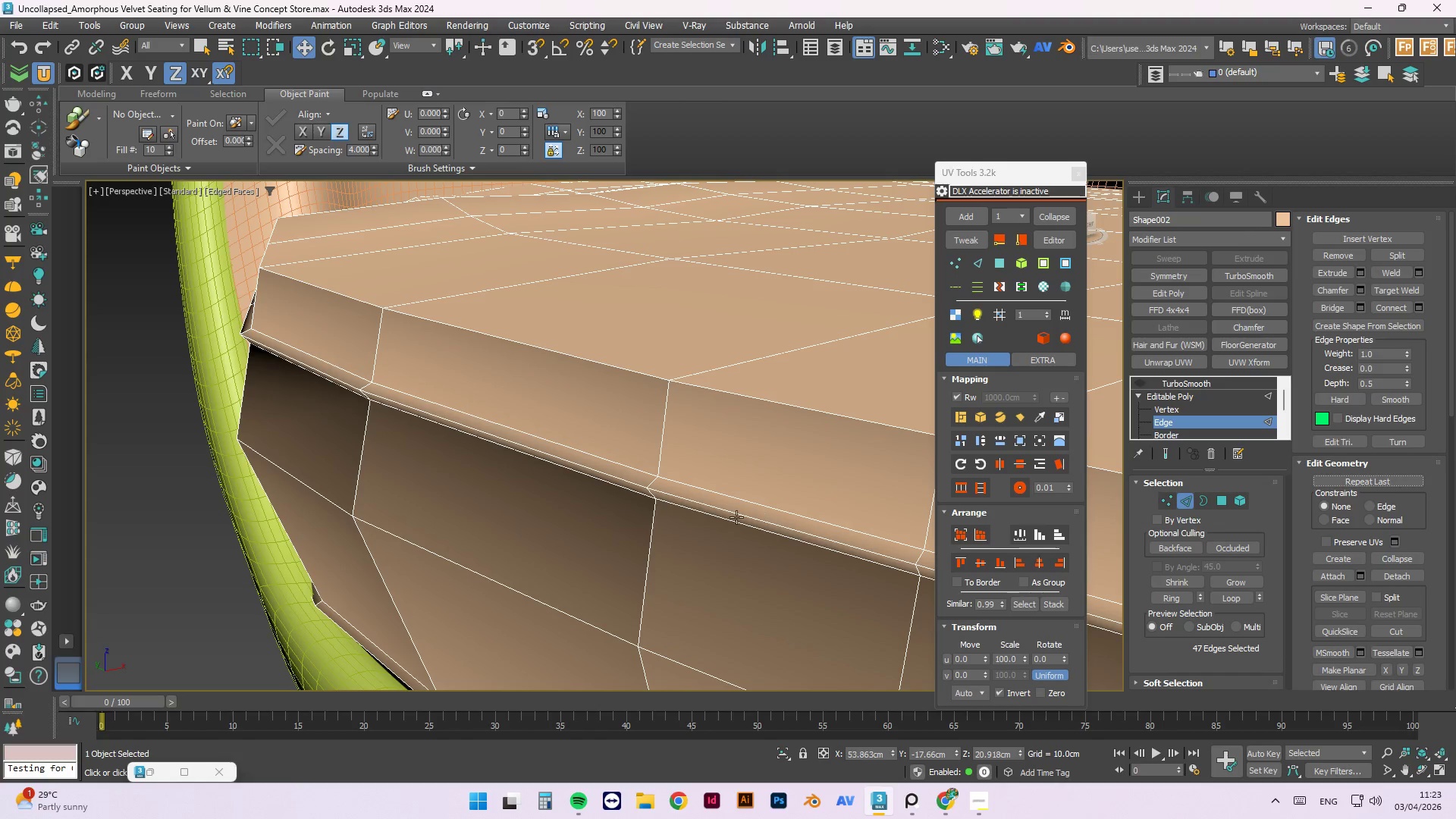 
left_click([733, 500])
 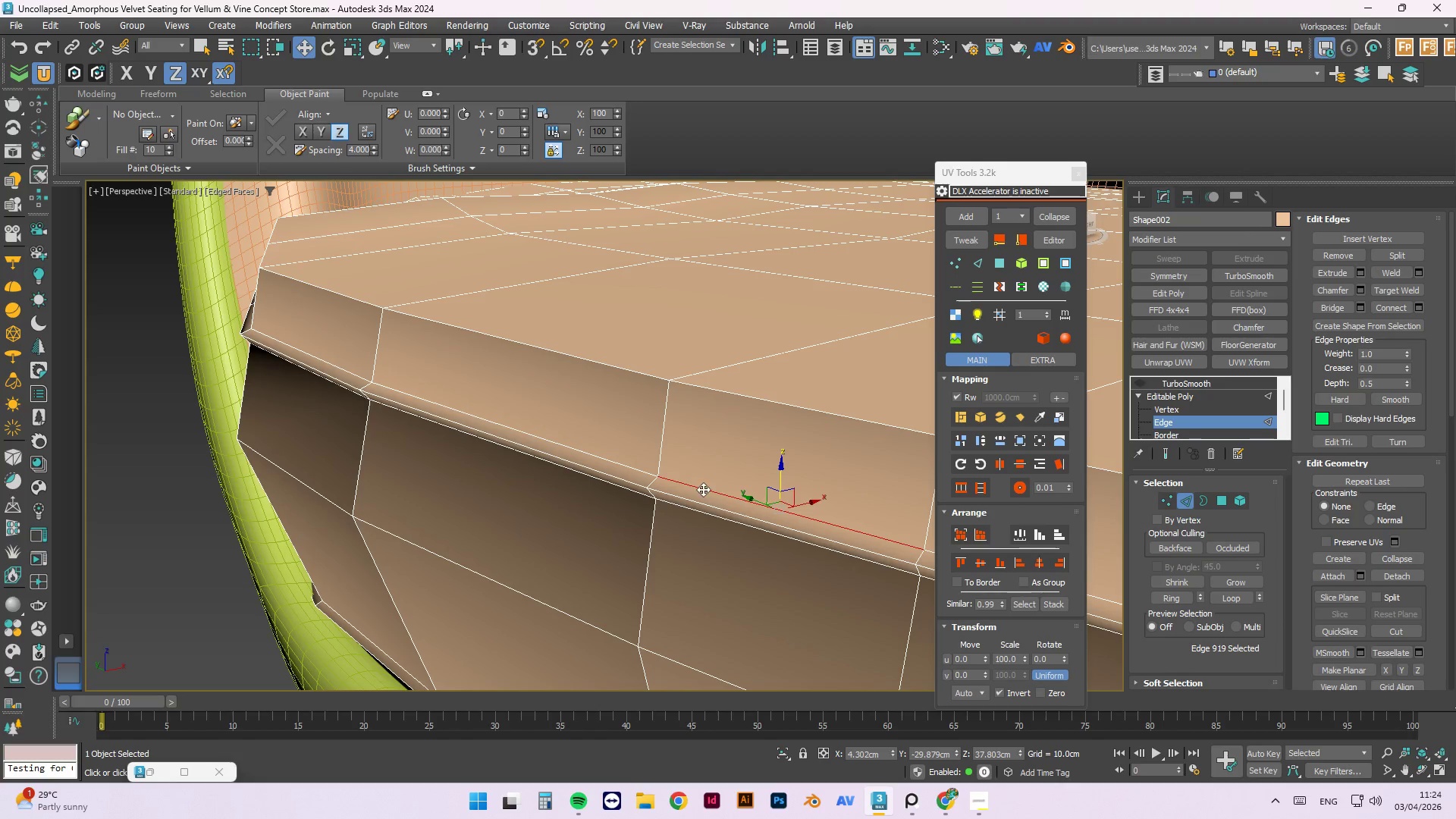 
double_click([703, 488])
 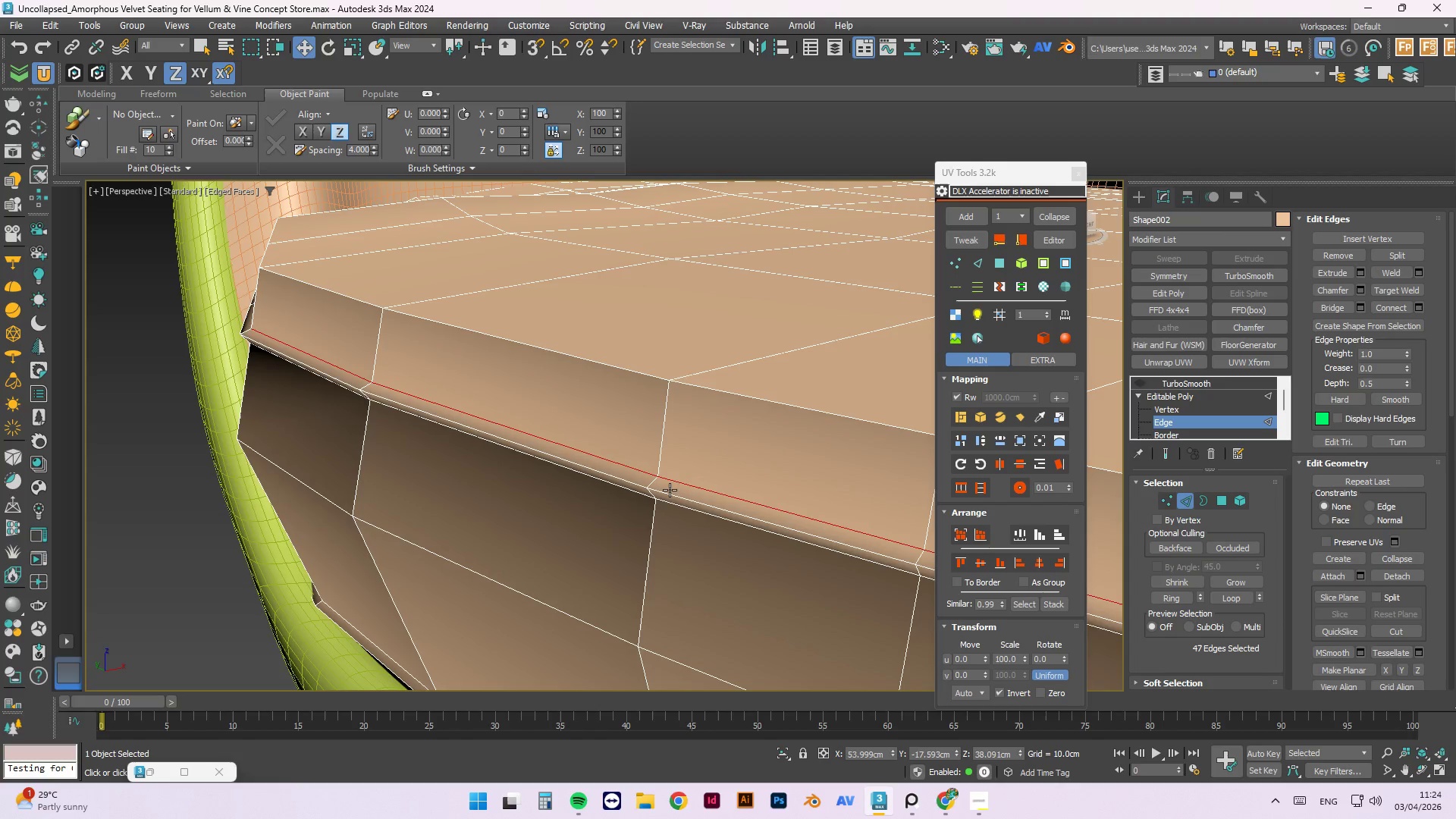 
scroll: coordinate [810, 435], scroll_direction: down, amount: 2.0
 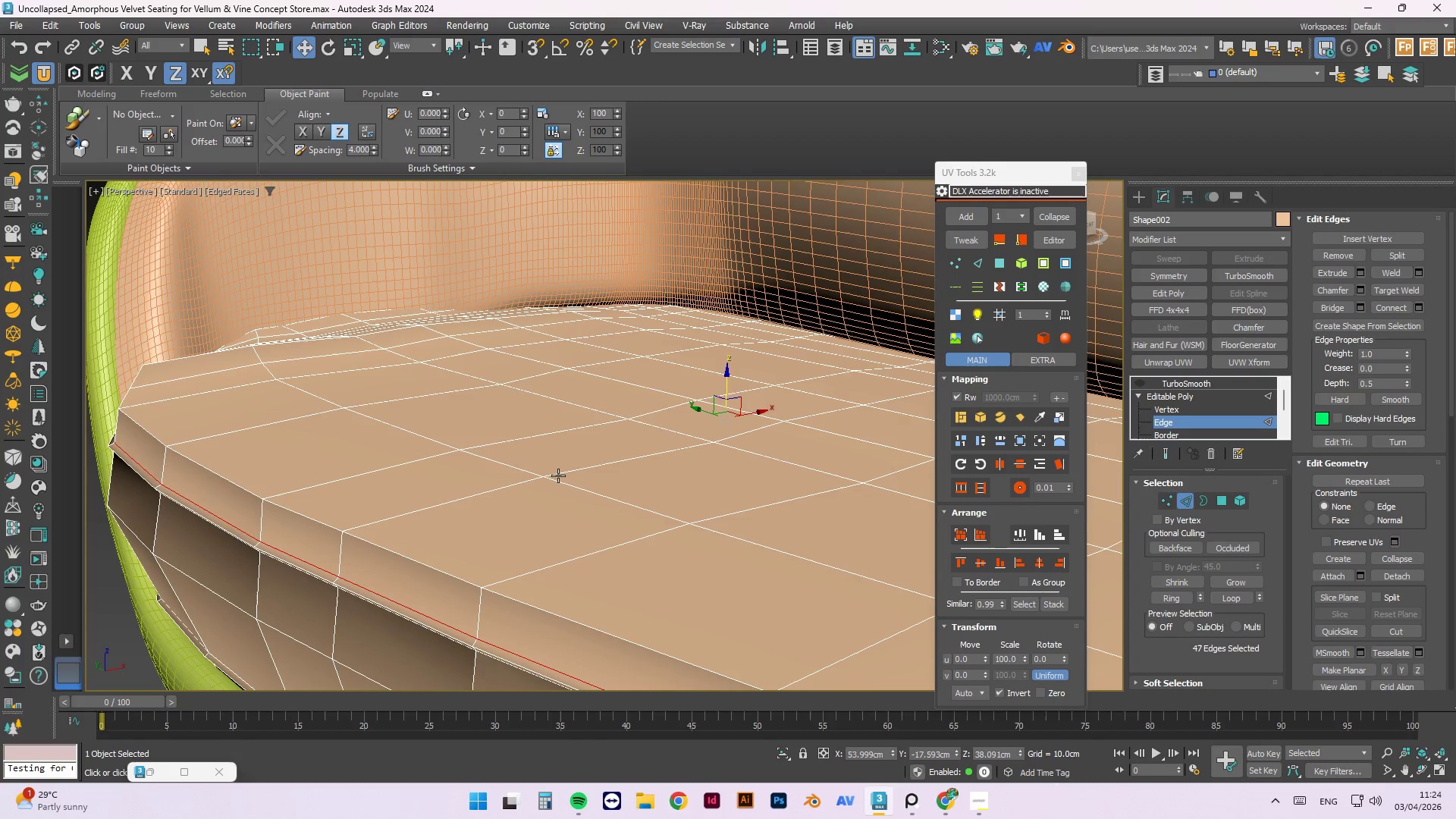 
key(R)
 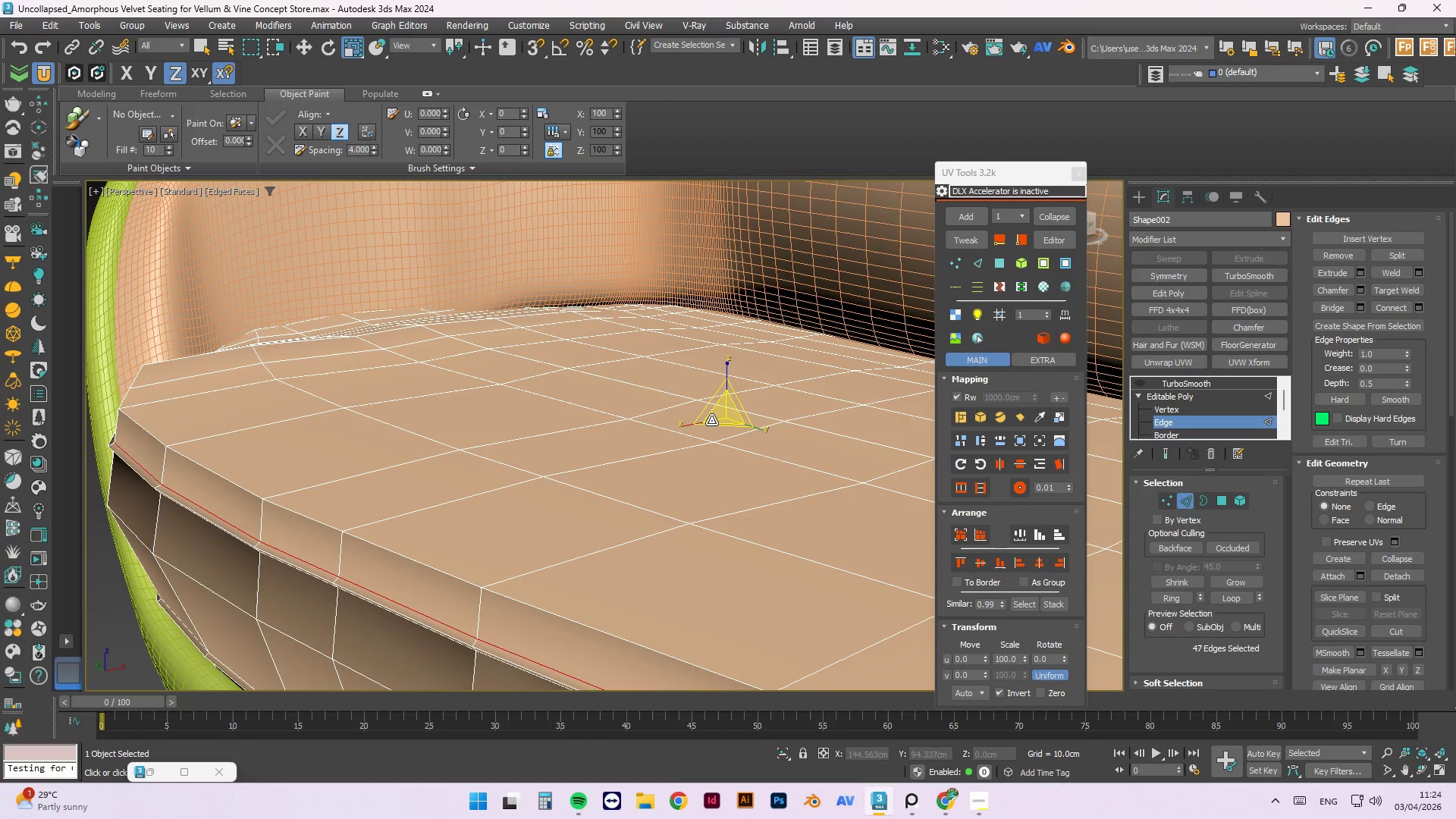 
left_click_drag(start_coordinate=[714, 420], to_coordinate=[706, 421])
 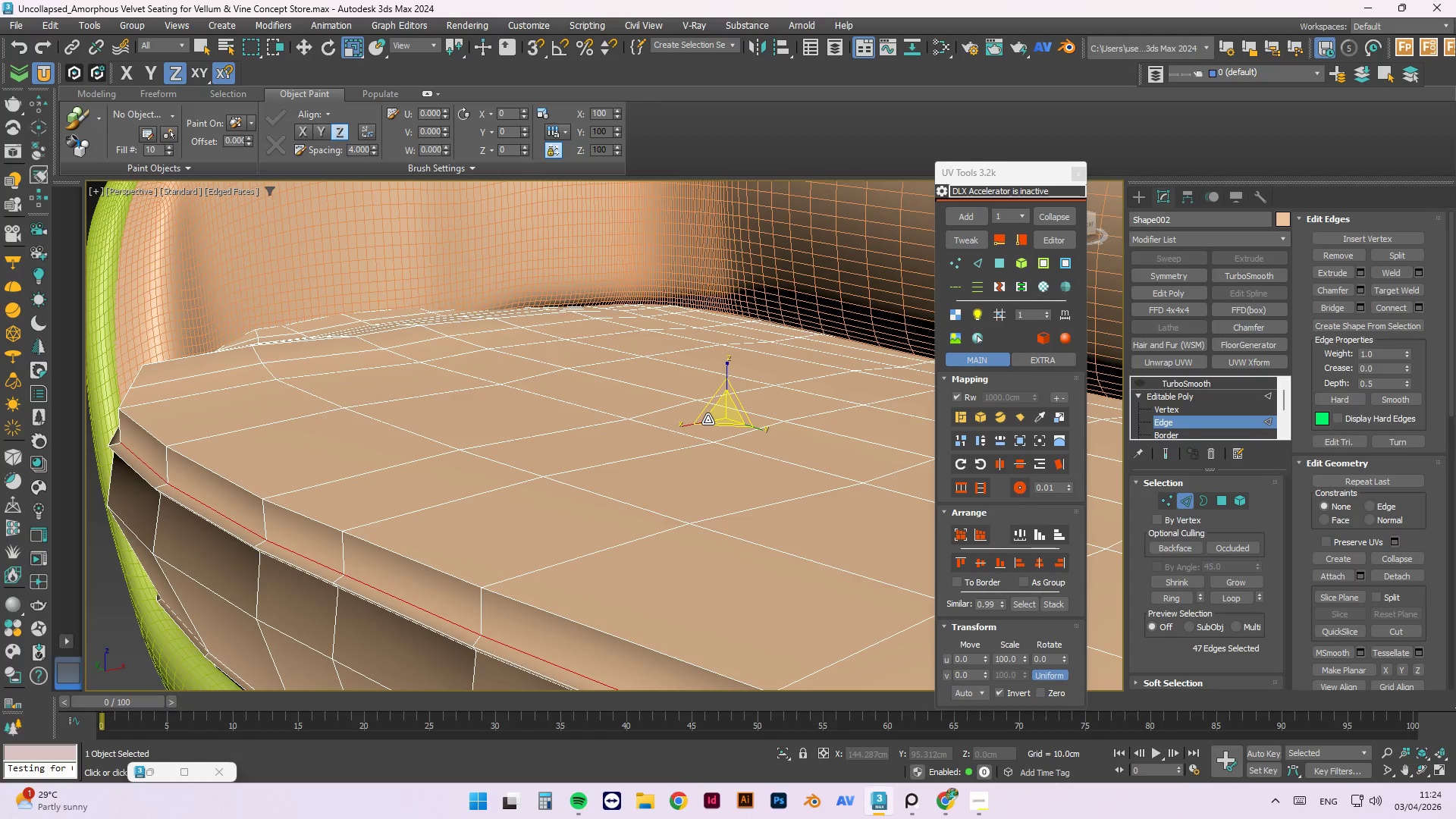 
key(Control+Z)
 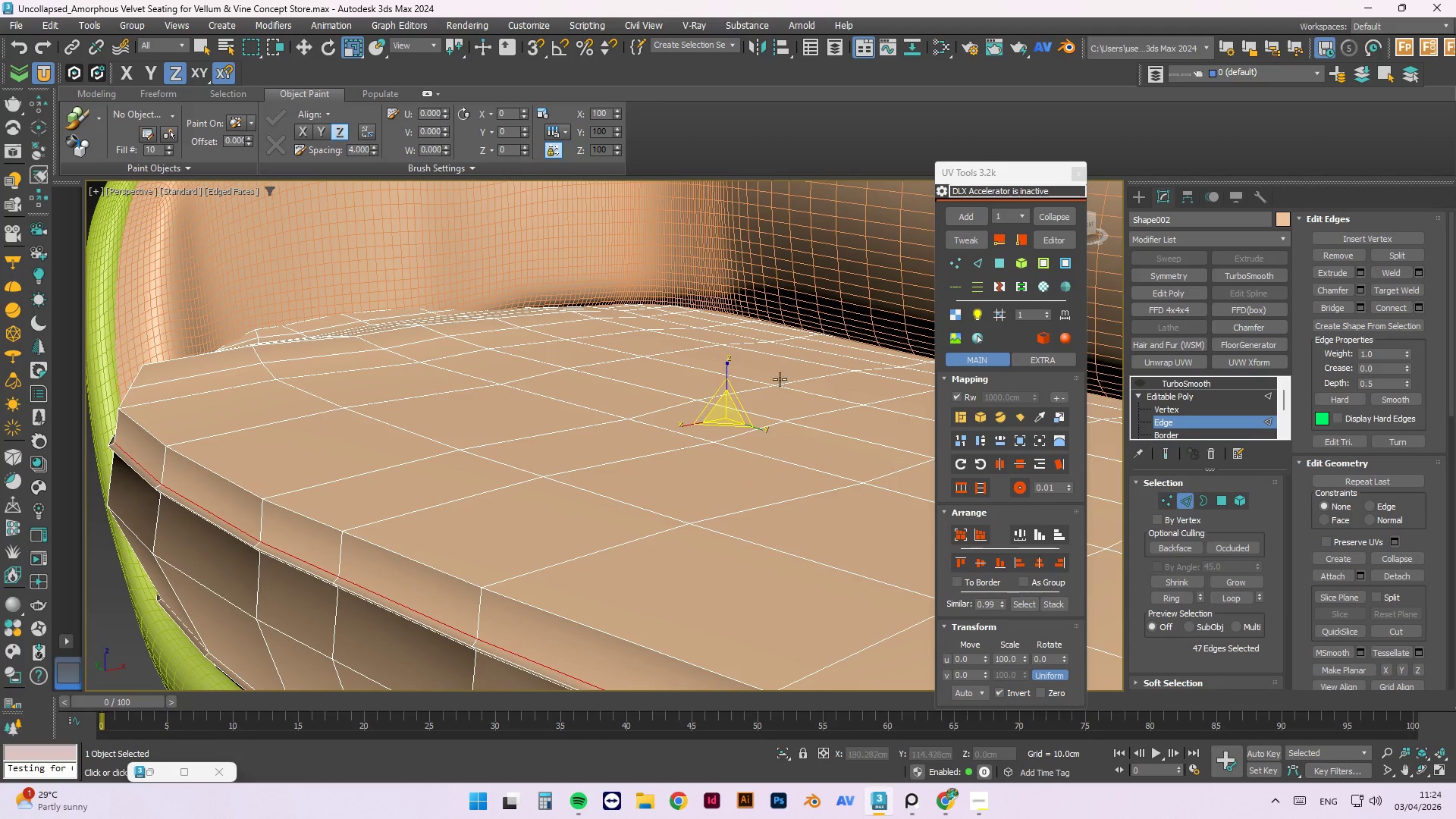 
scroll: coordinate [805, 369], scroll_direction: down, amount: 2.0
 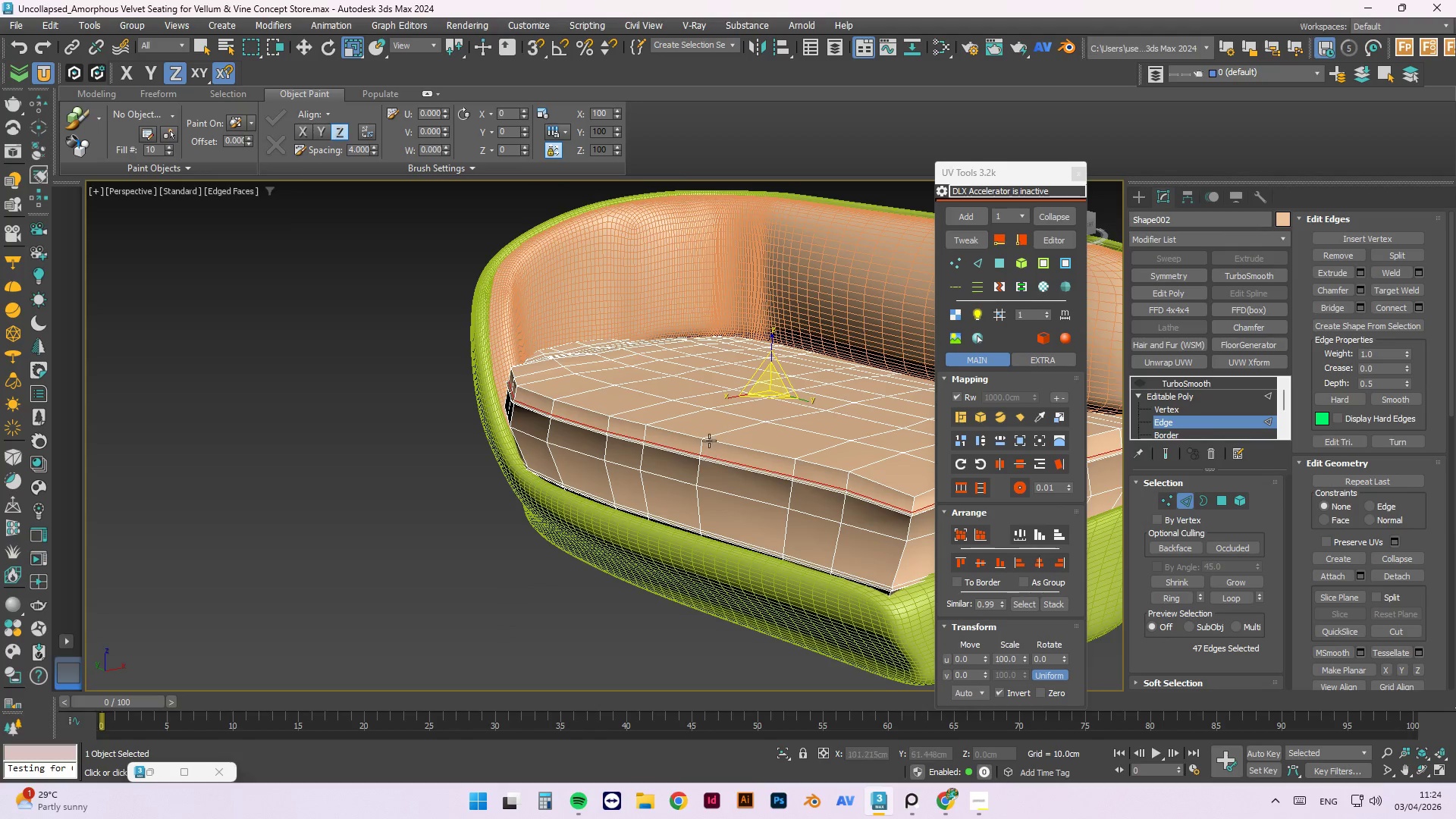 
scroll: coordinate [578, 465], scroll_direction: up, amount: 5.0
 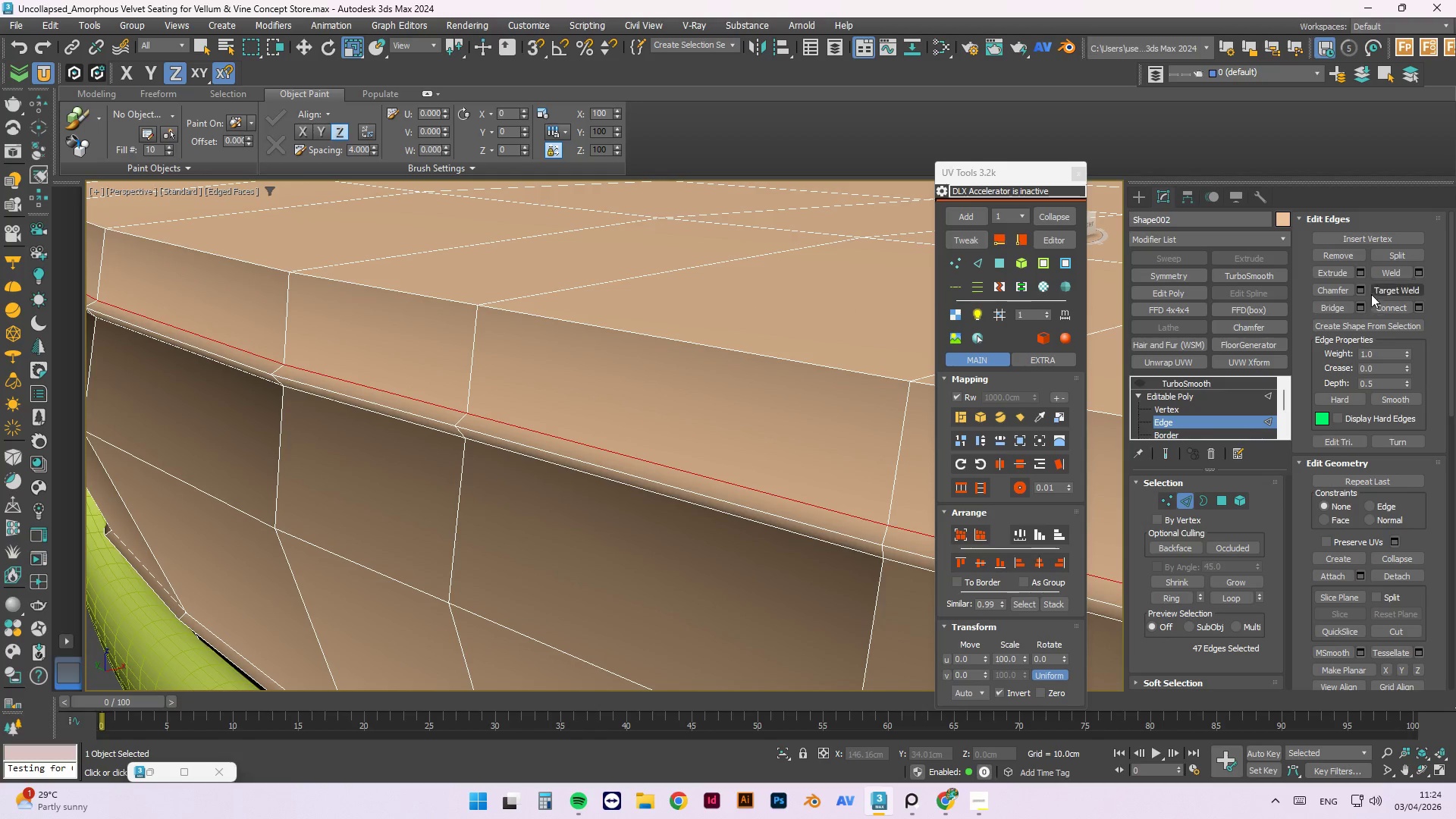 
left_click([1345, 287])
 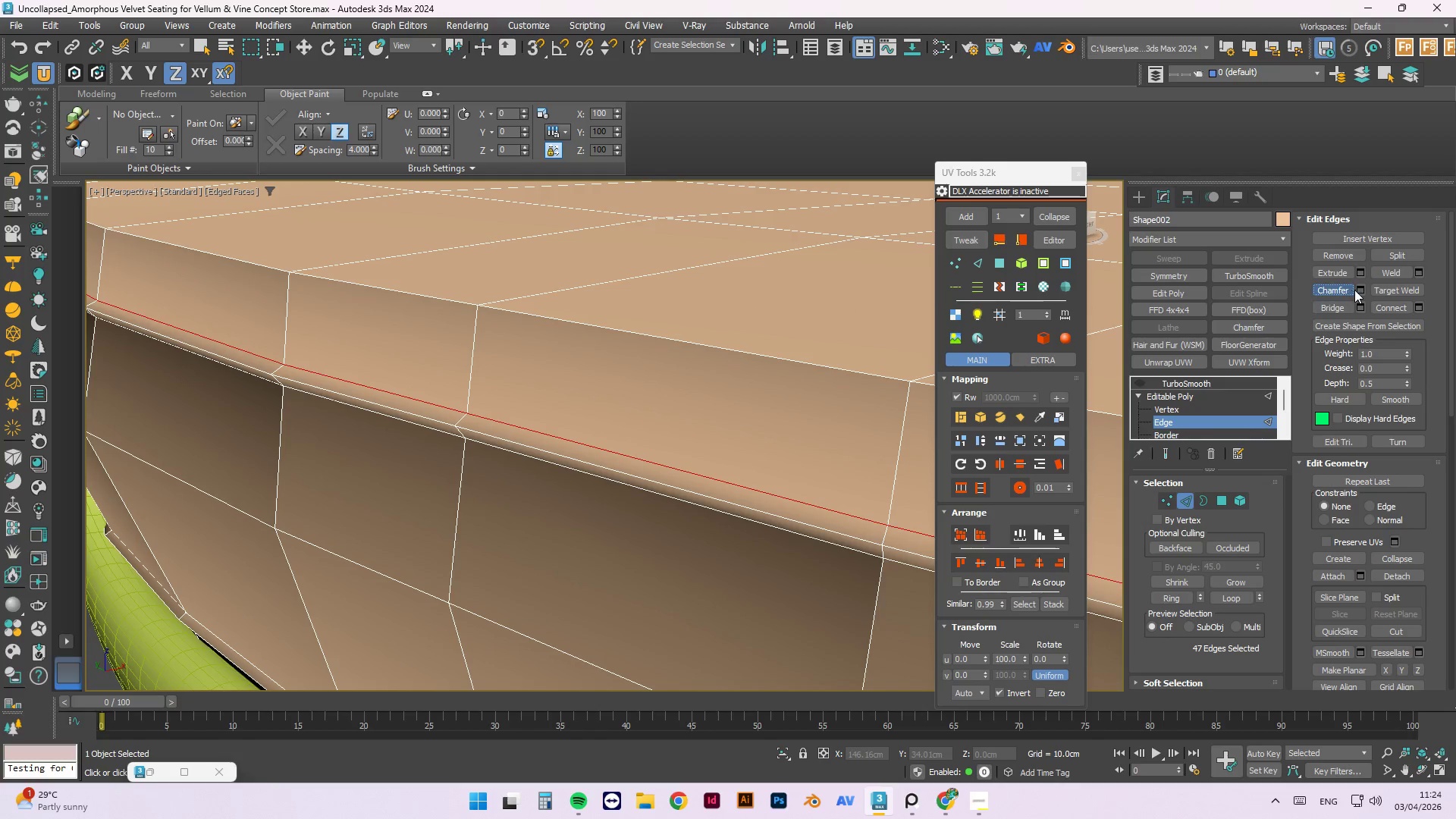 
left_click([1359, 290])
 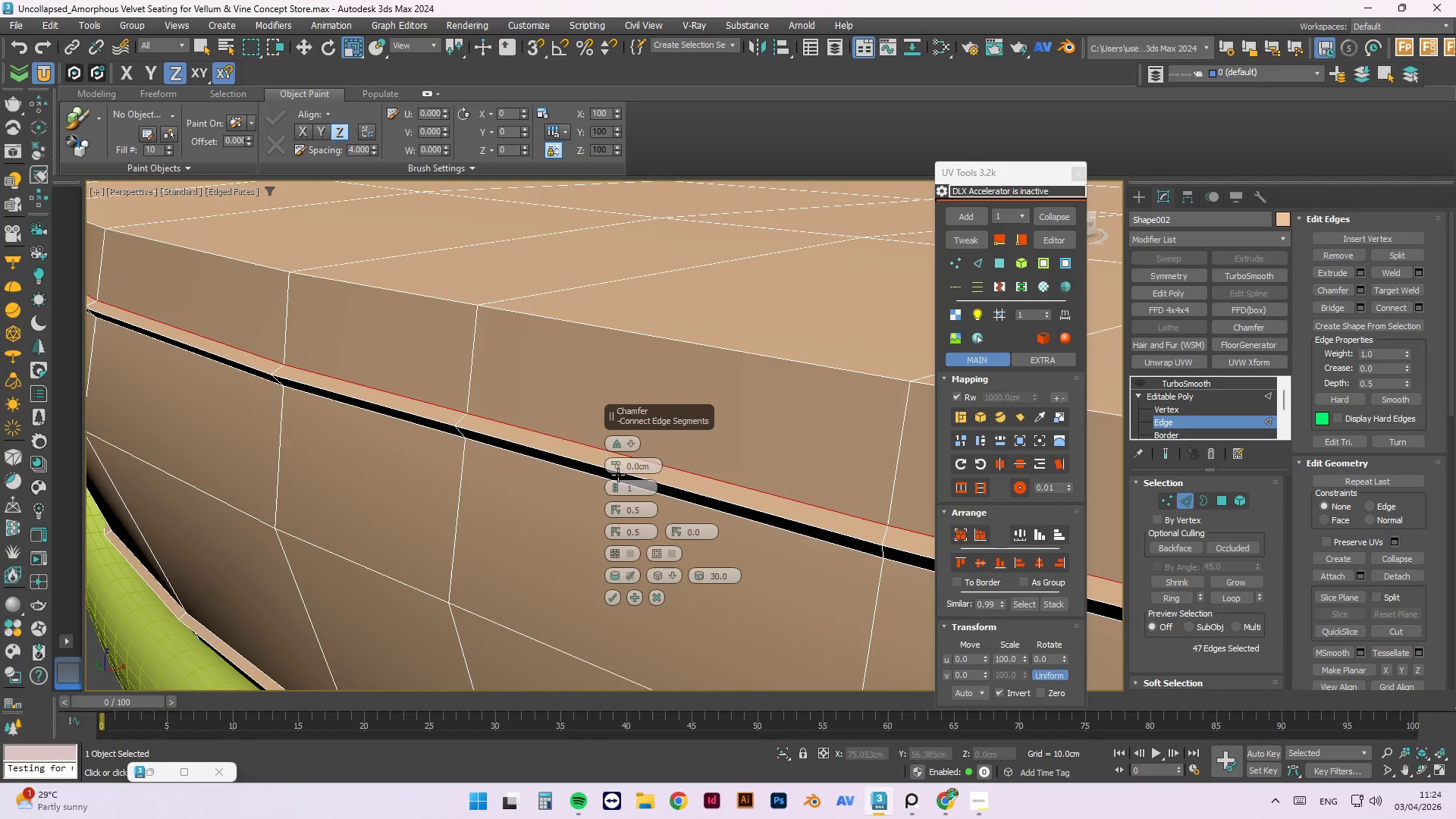 
left_click([617, 462])
 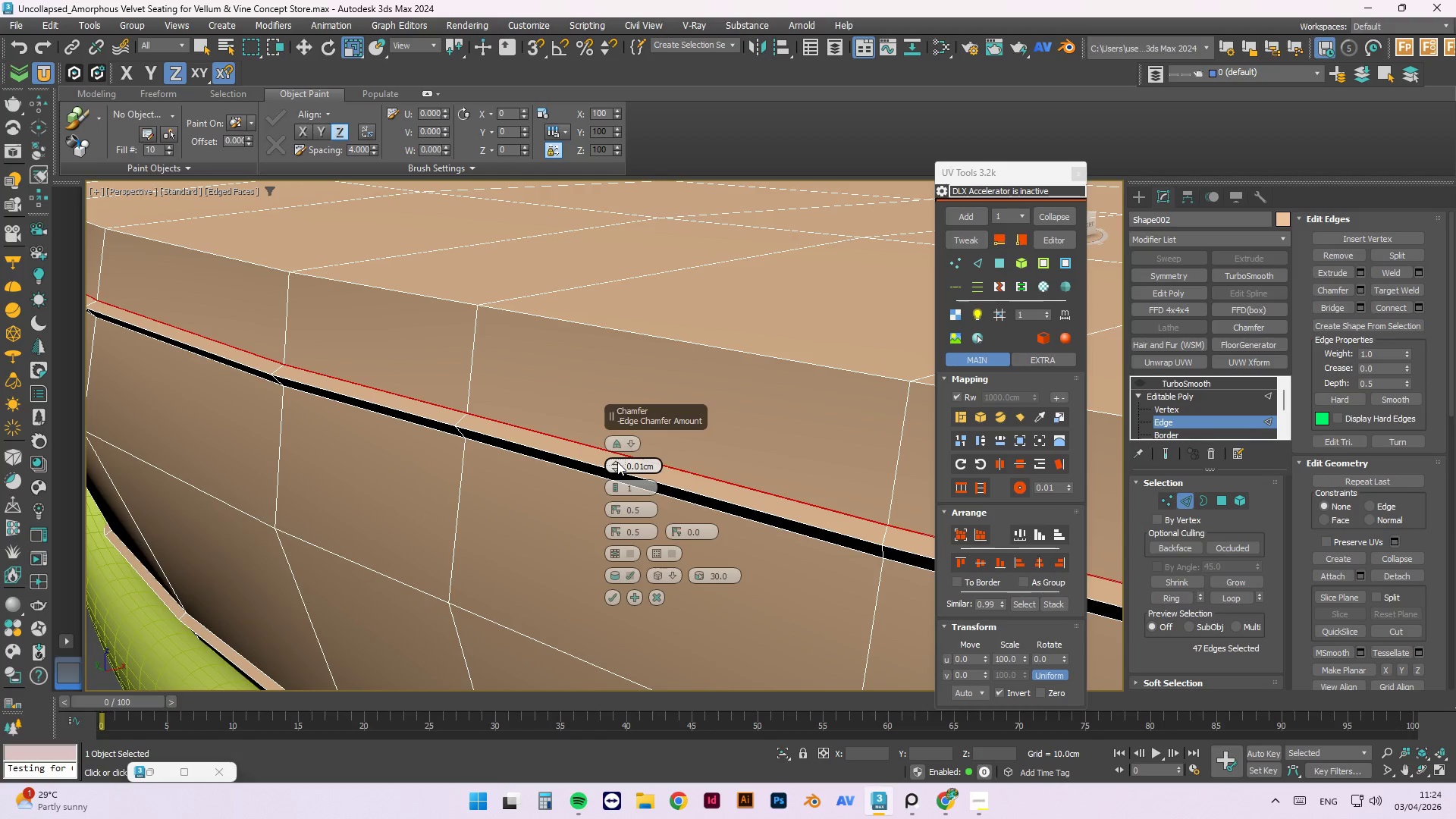 
left_click([617, 462])
 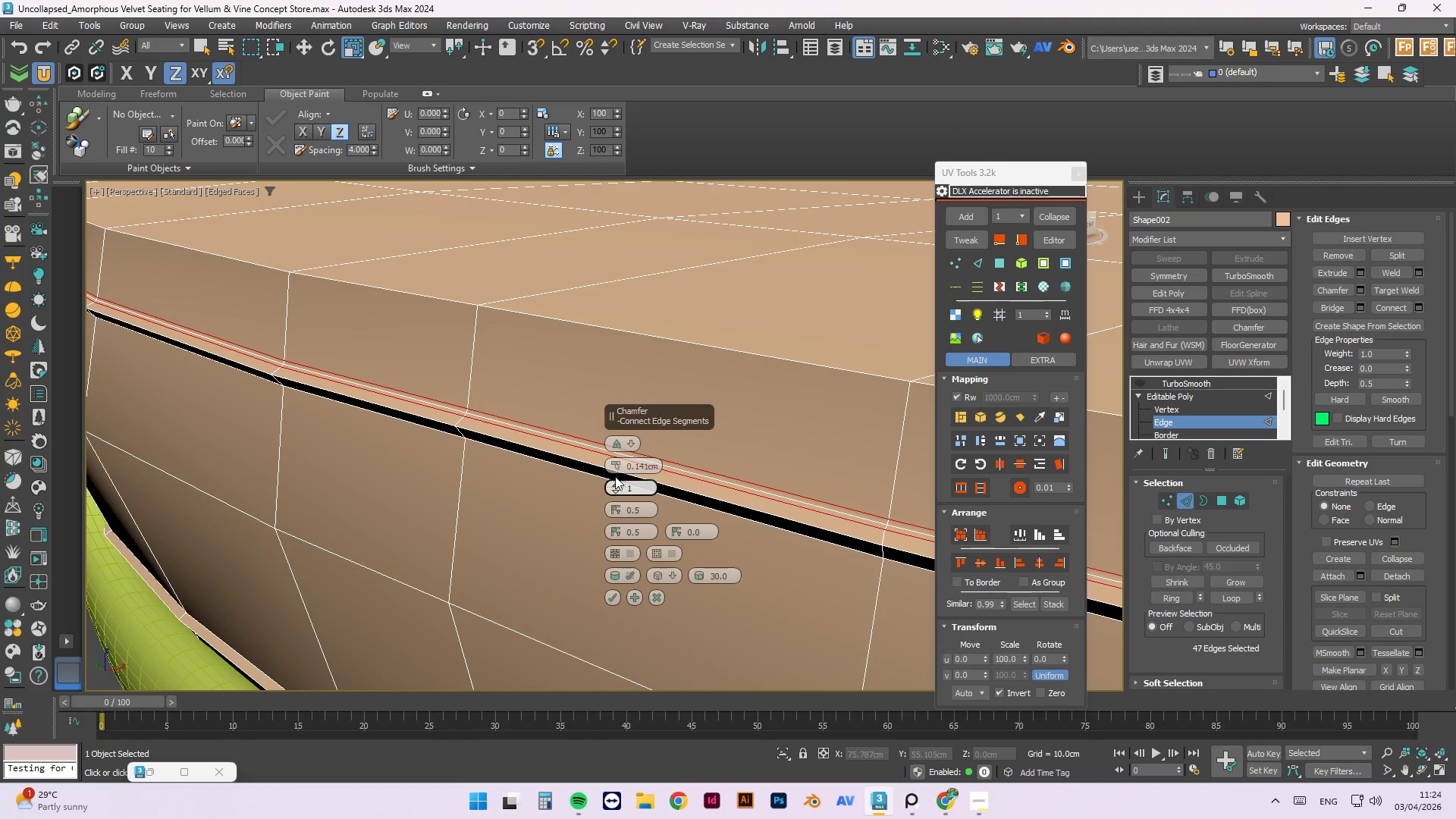 
wait(12.59)
 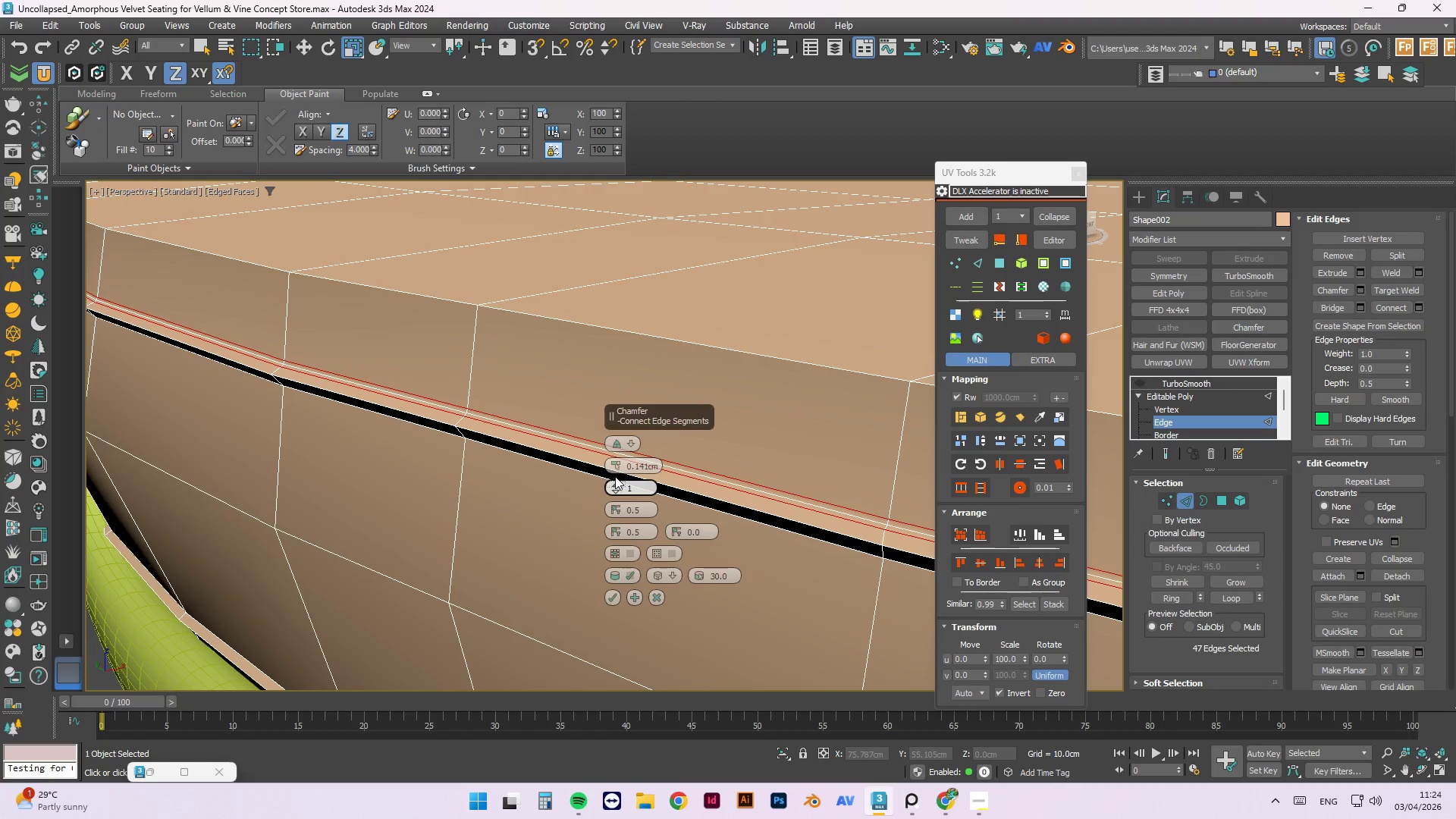 
left_click_drag(start_coordinate=[613, 504], to_coordinate=[600, 519])
 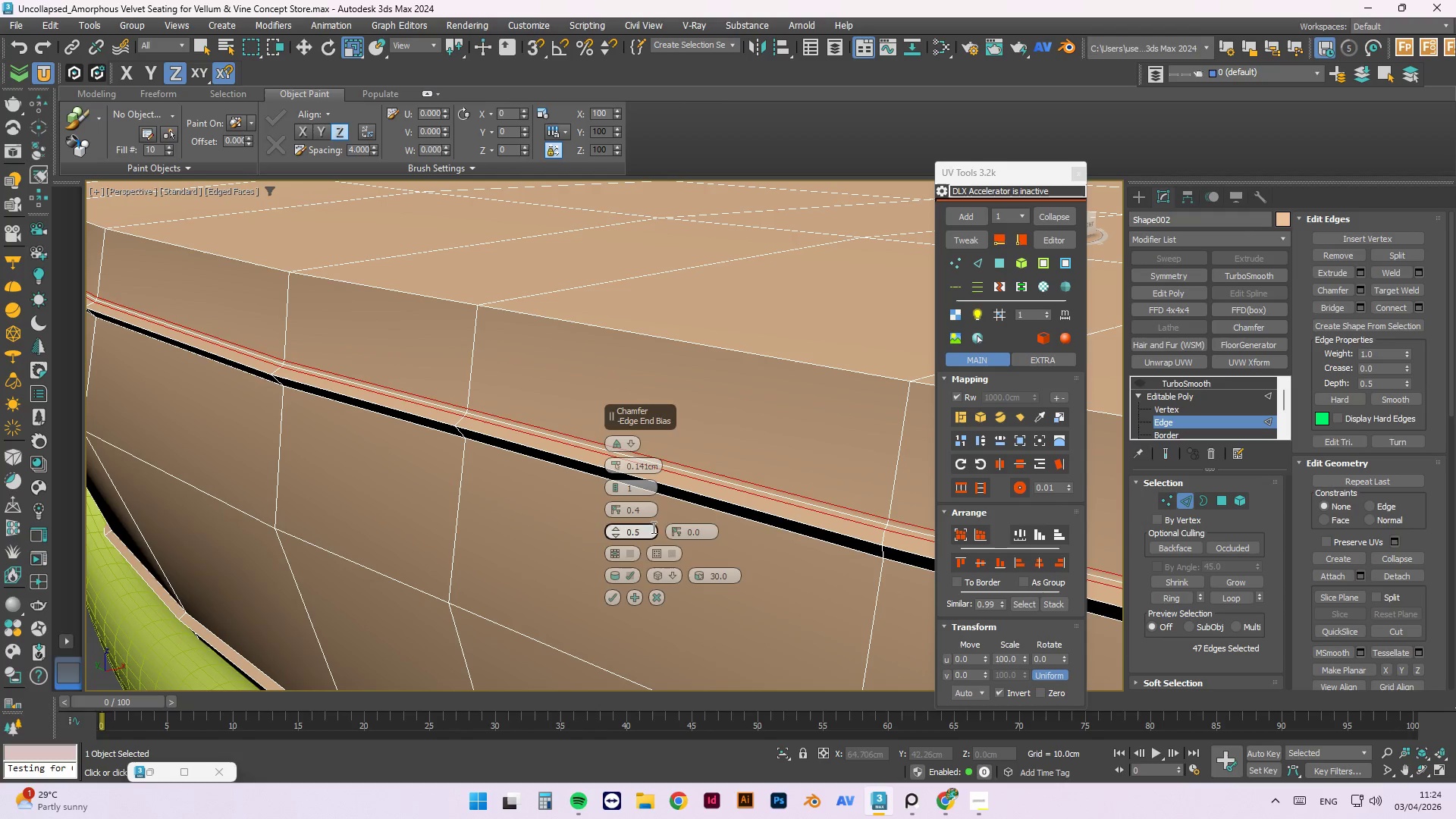 
key(Control+Z)
 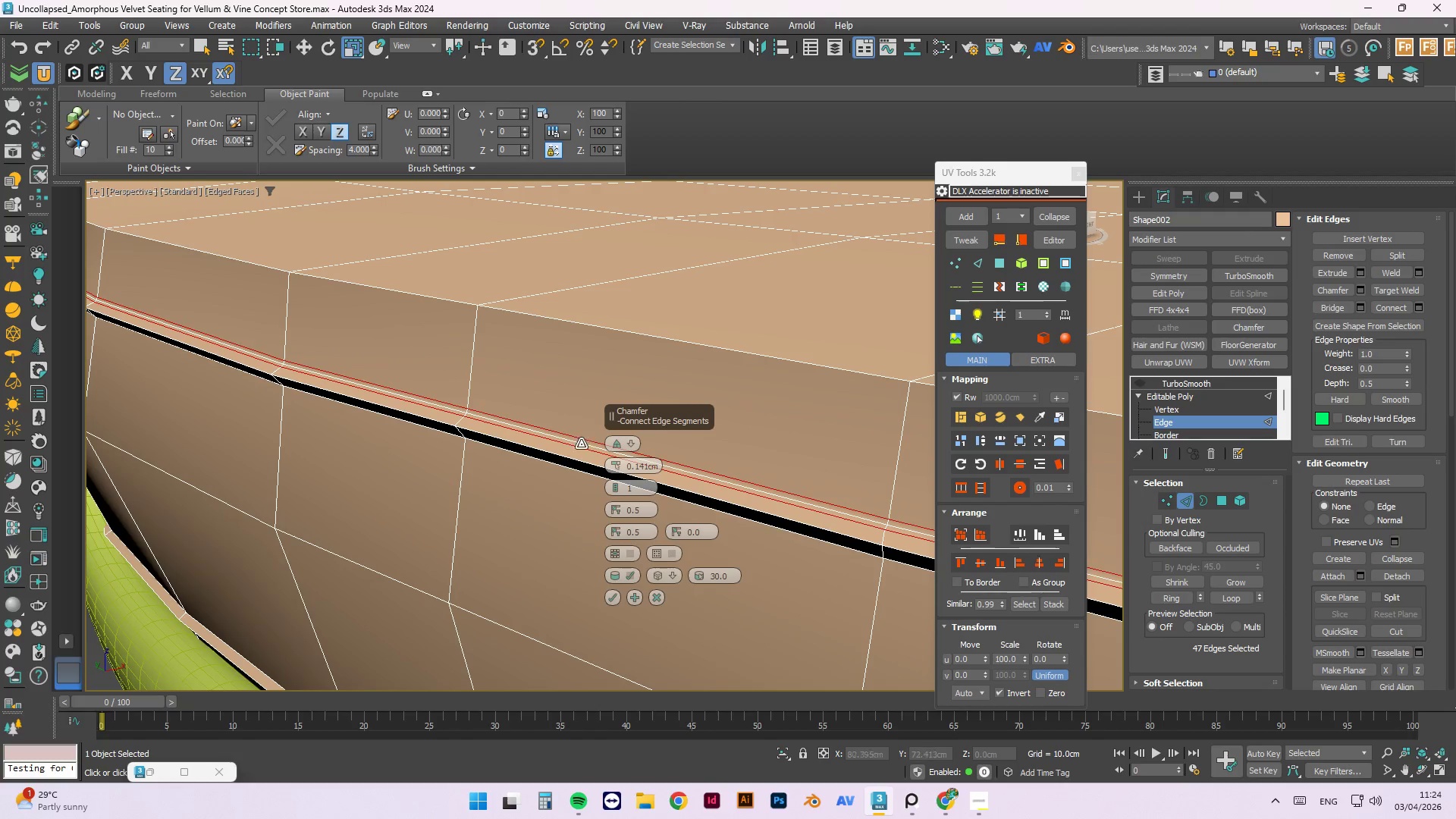 
scroll: coordinate [573, 447], scroll_direction: up, amount: 2.0
 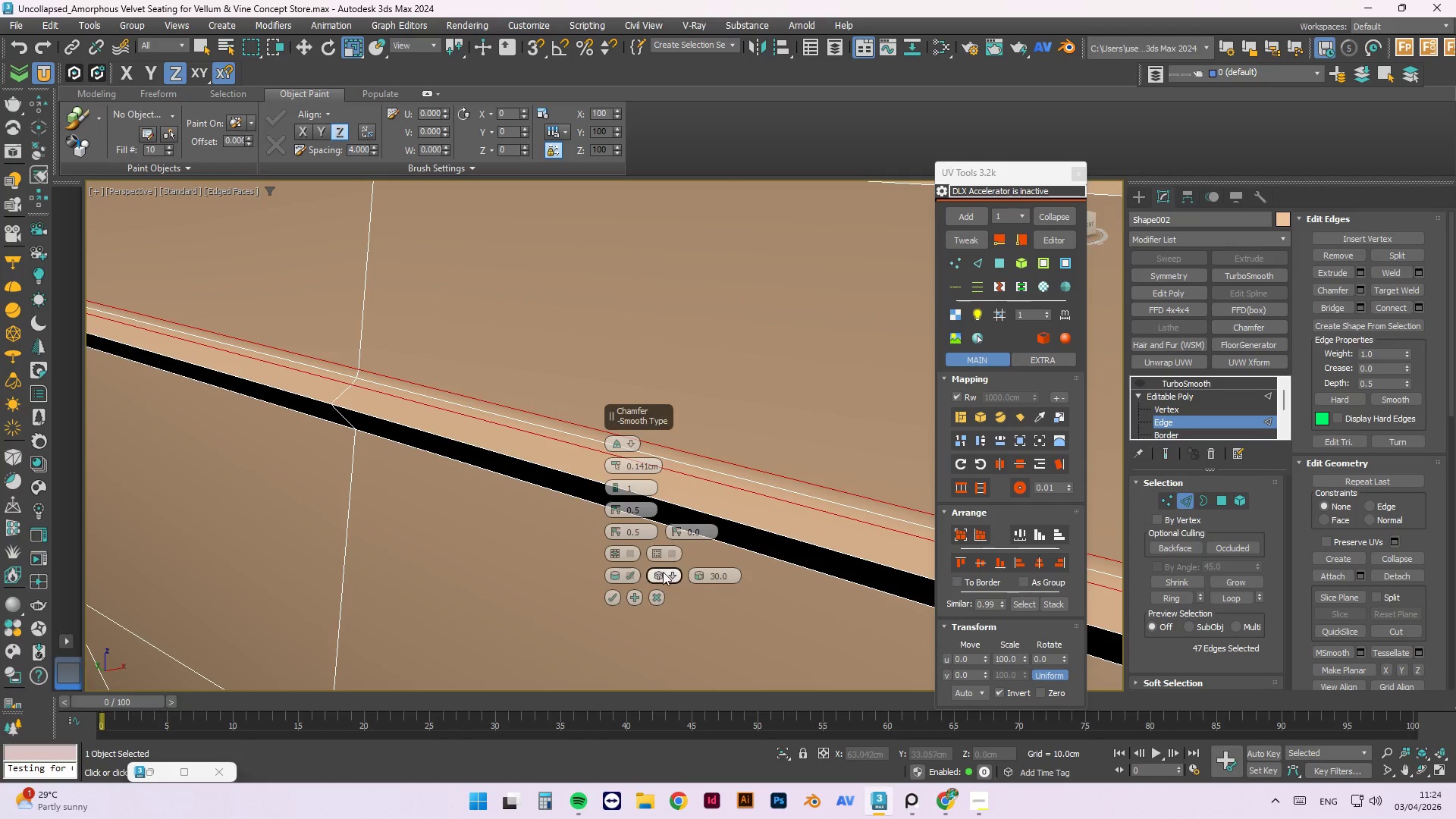 
left_click([665, 573])
 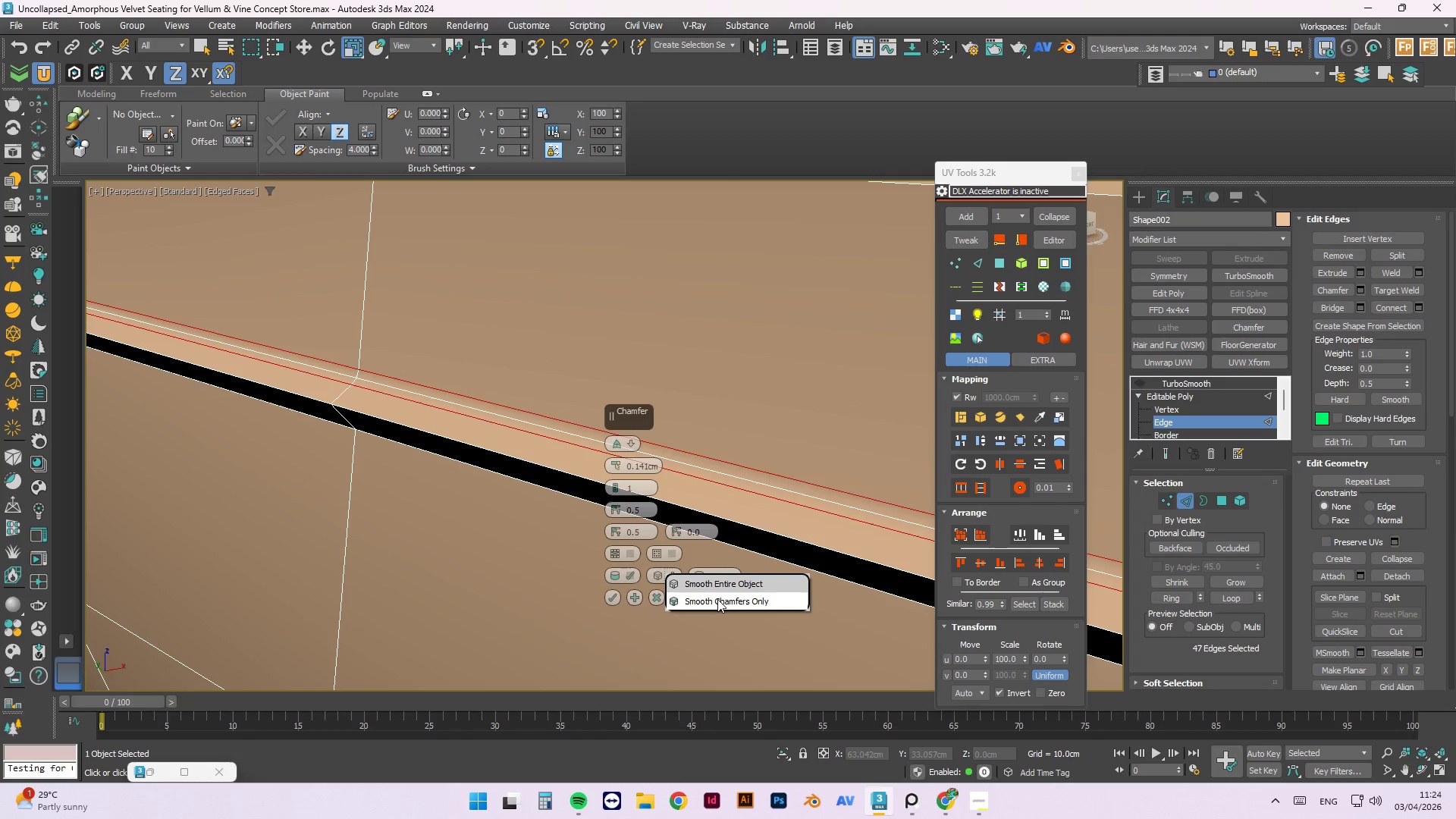 
left_click([717, 599])
 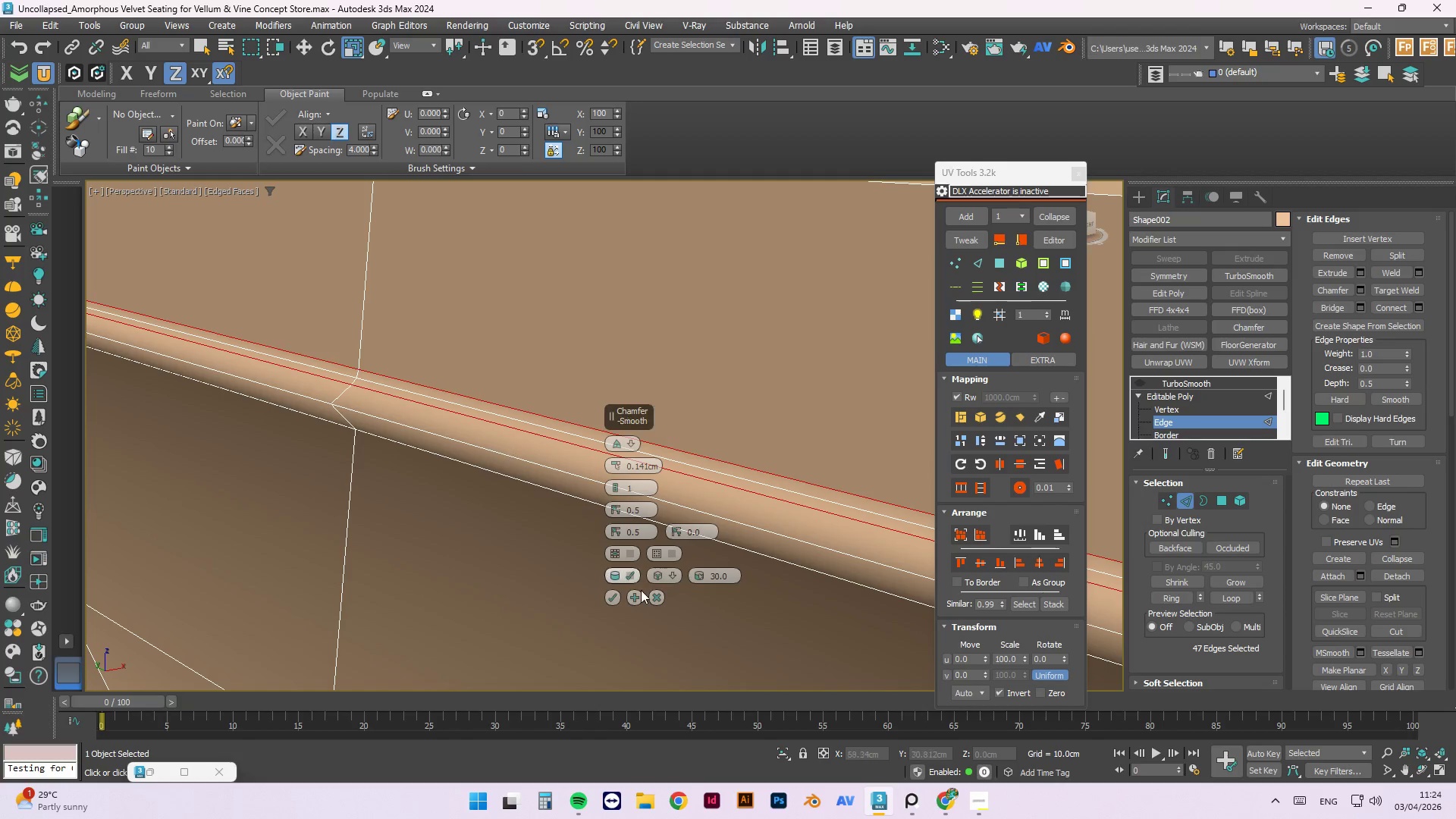 
left_click([617, 597])
 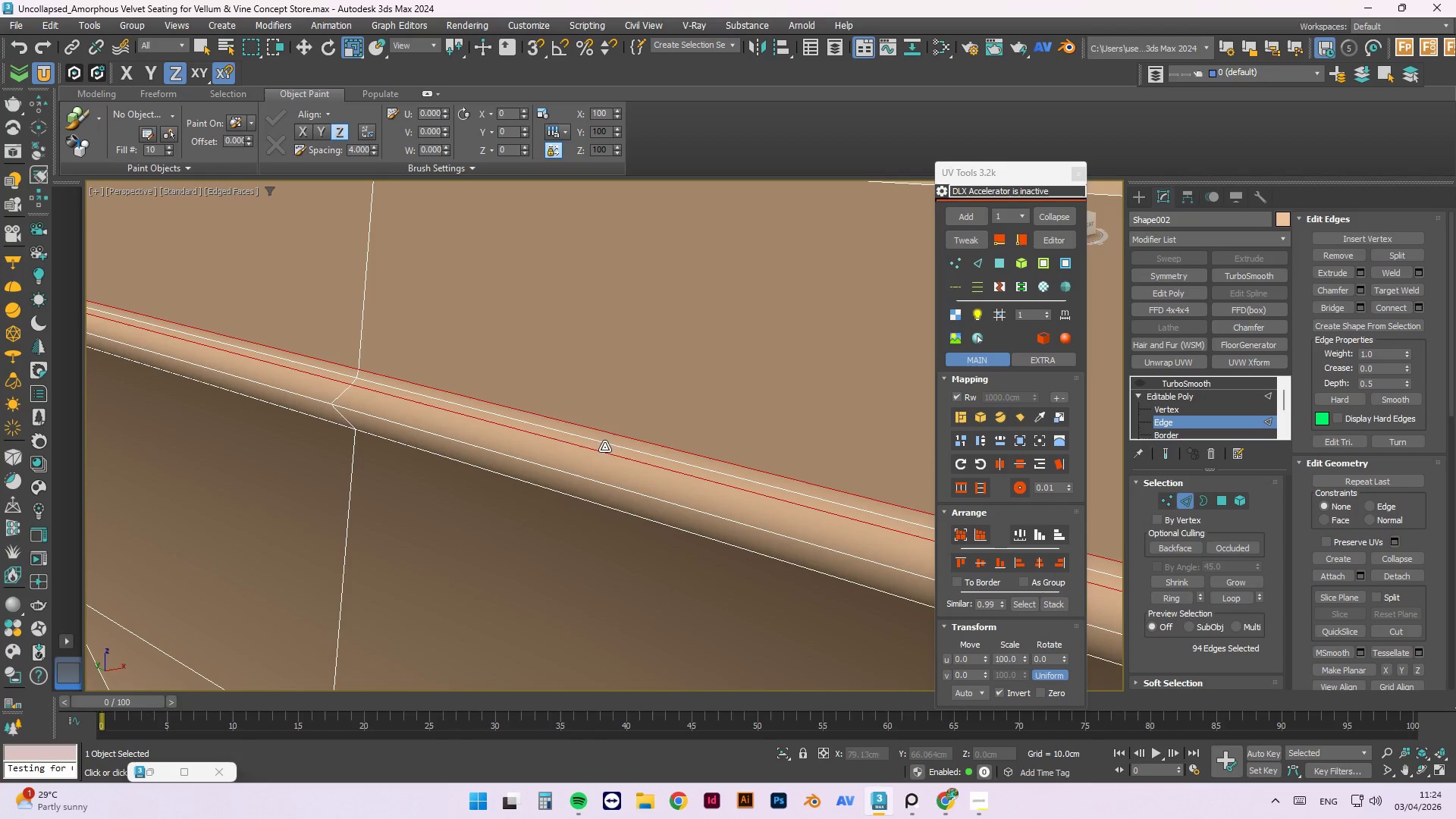 
scroll: coordinate [595, 406], scroll_direction: down, amount: 2.0
 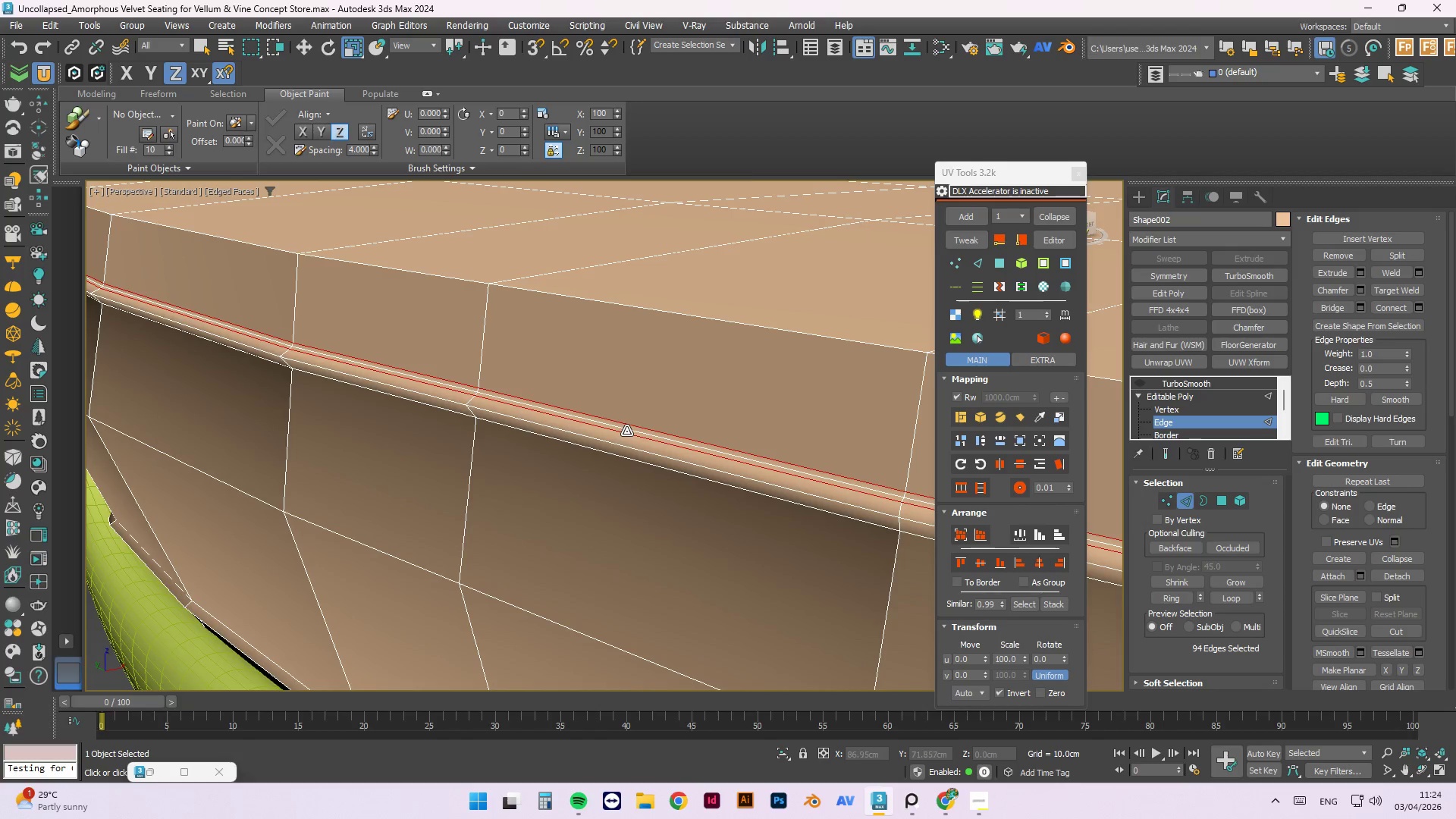 
scroll: coordinate [626, 431], scroll_direction: up, amount: 1.0
 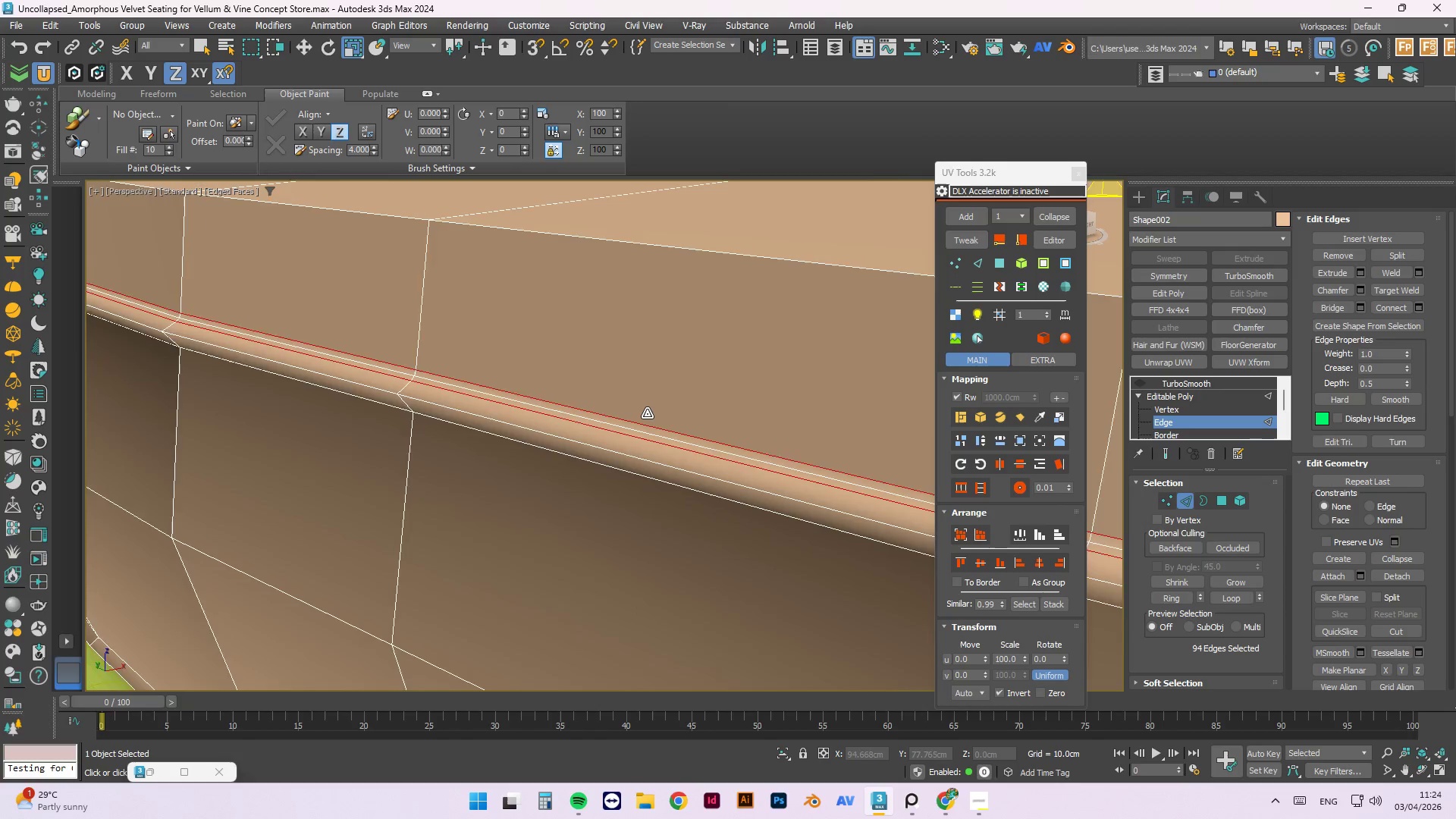 
scroll: coordinate [647, 413], scroll_direction: down, amount: 1.0
 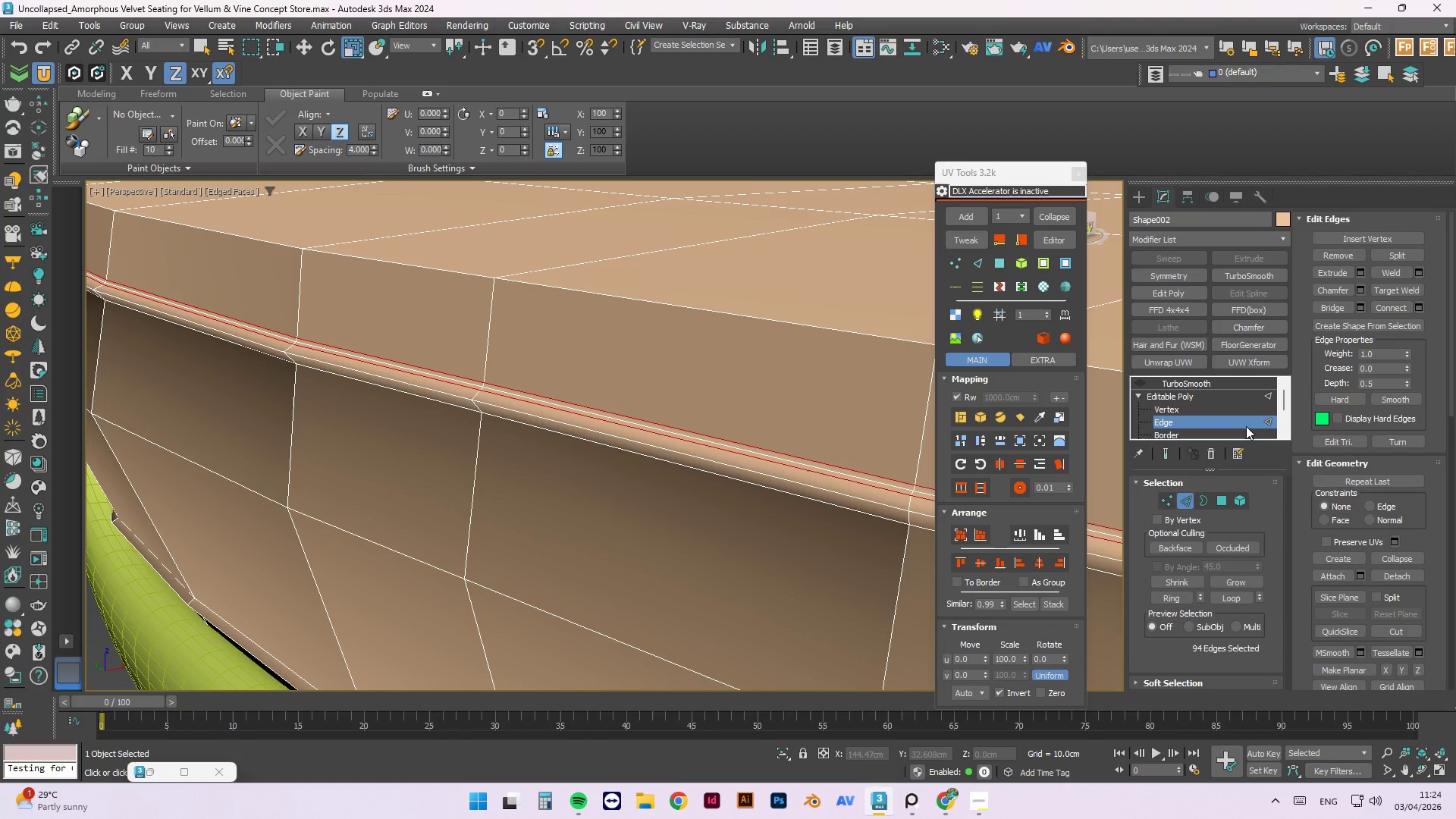 
left_click([1266, 396])
 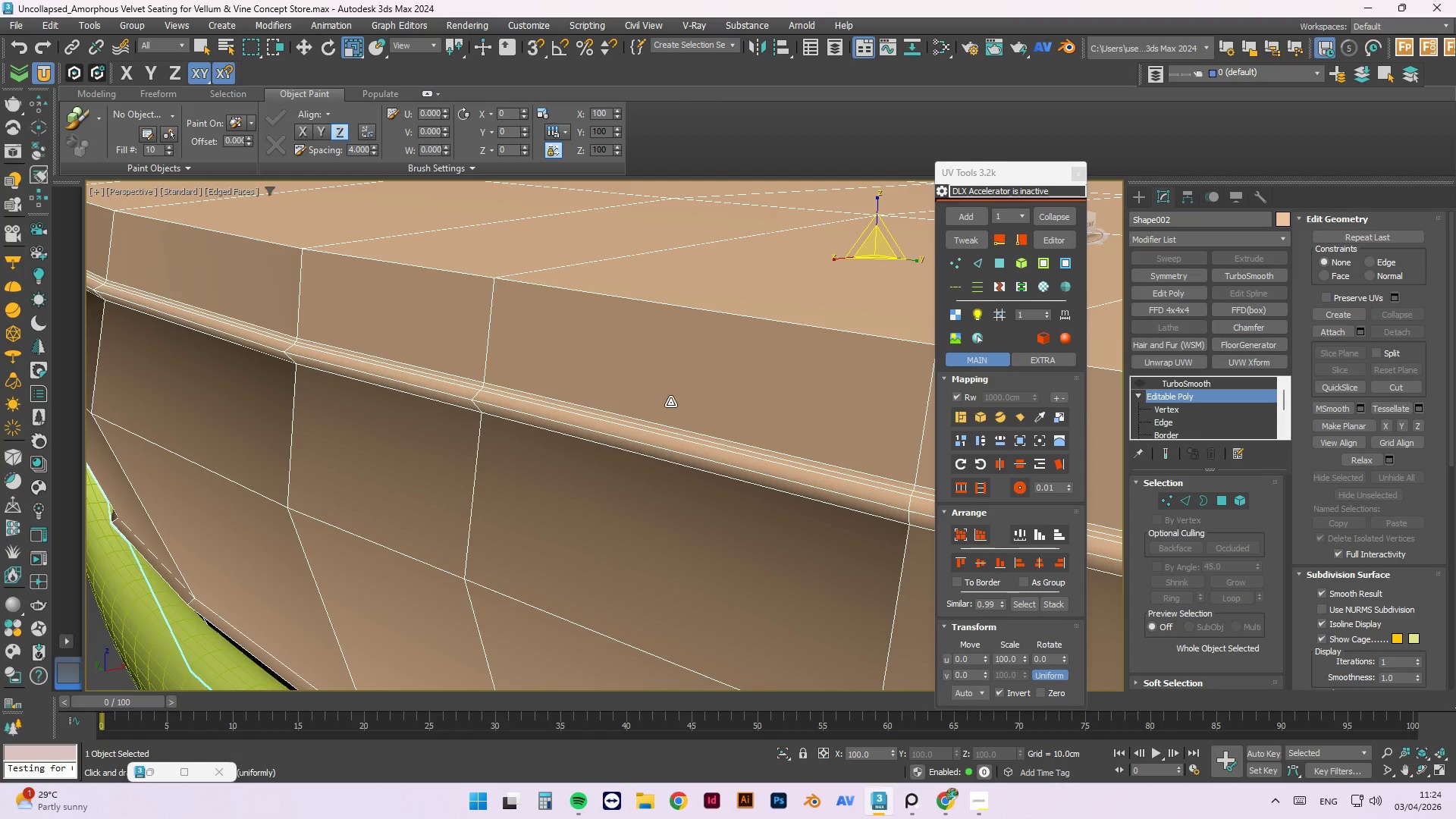 
hold_key(key=AltLeft, duration=0.84)
 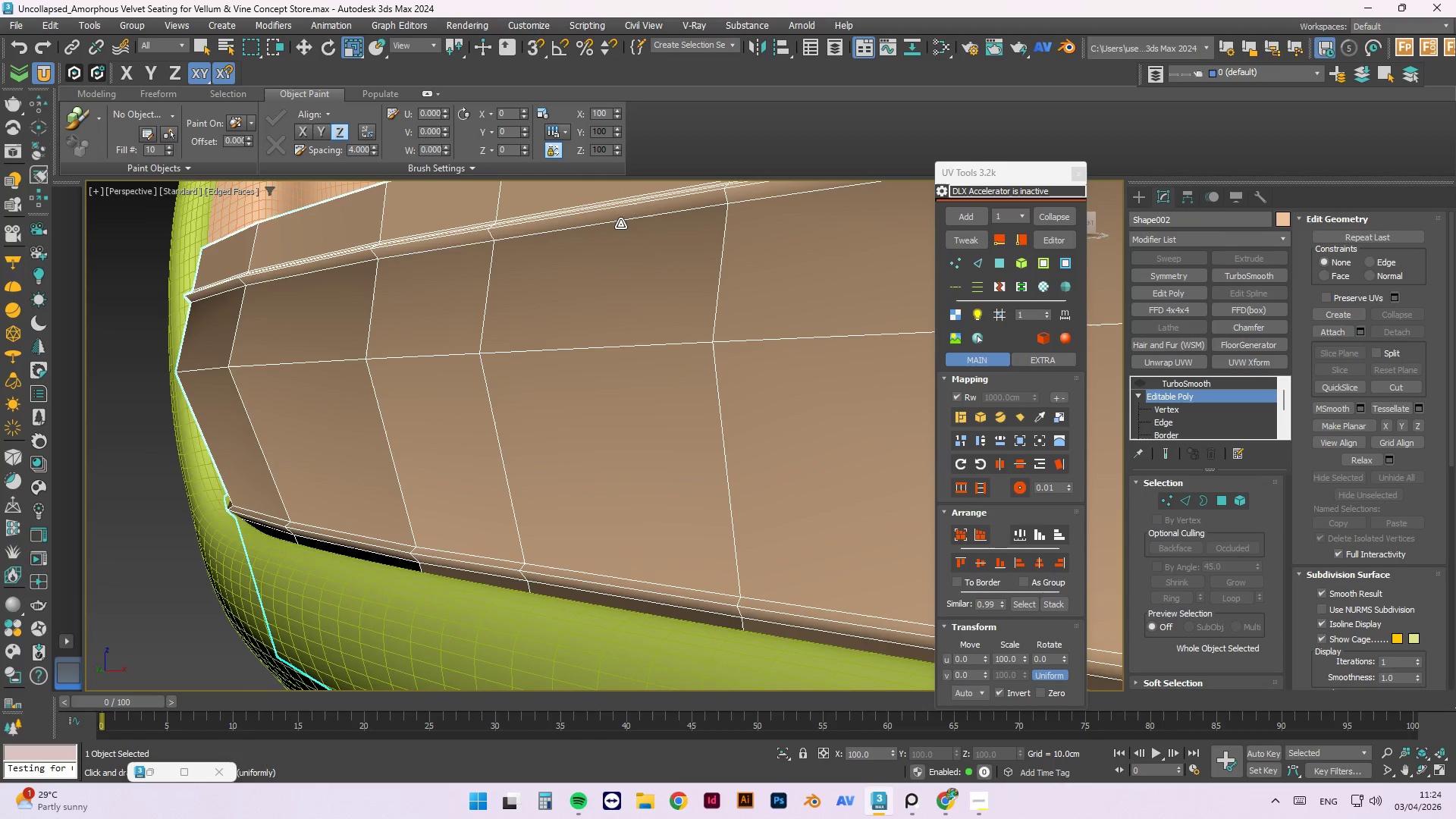 
scroll: coordinate [657, 410], scroll_direction: down, amount: 1.0
 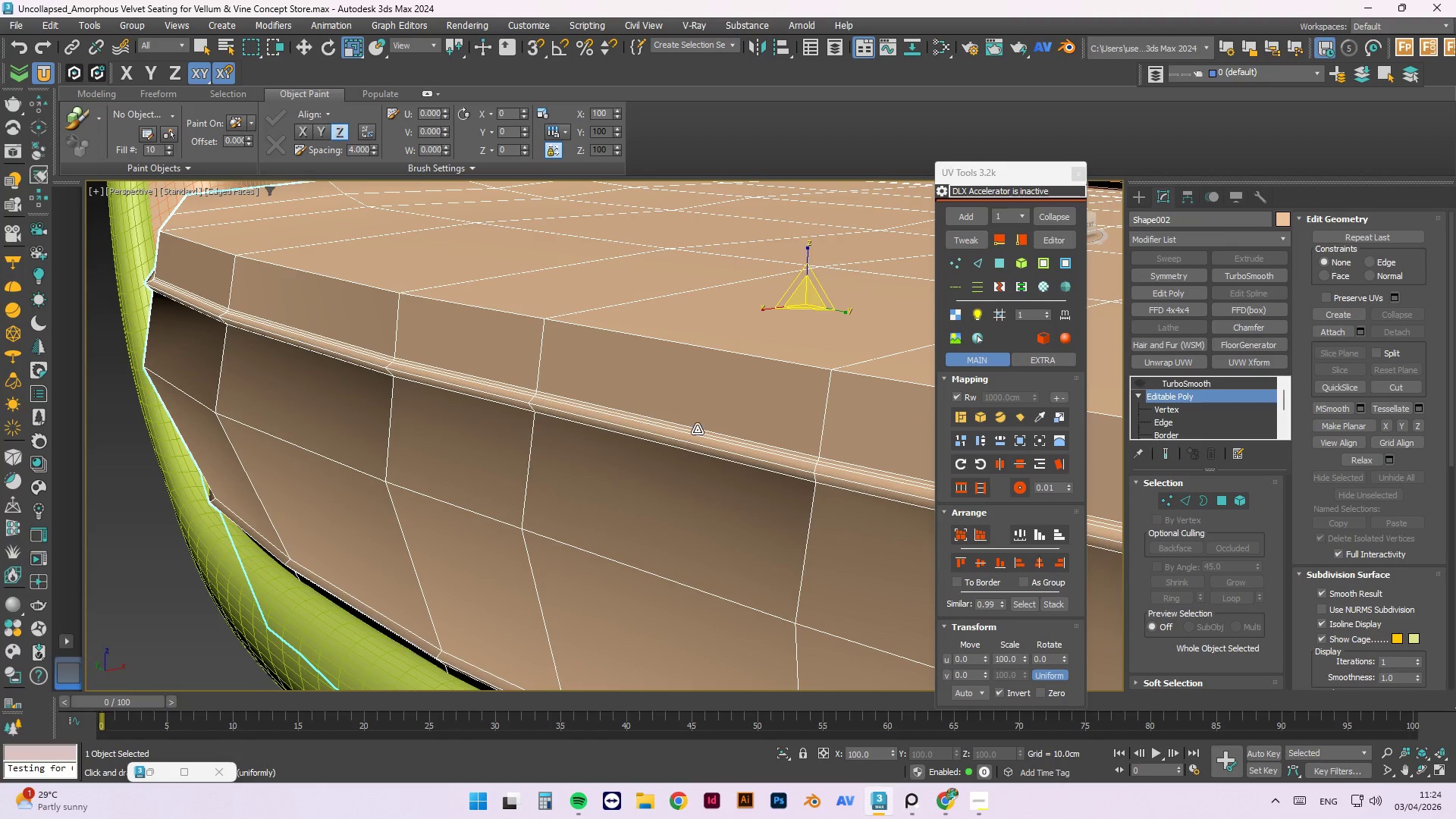 
left_click([1162, 426])
 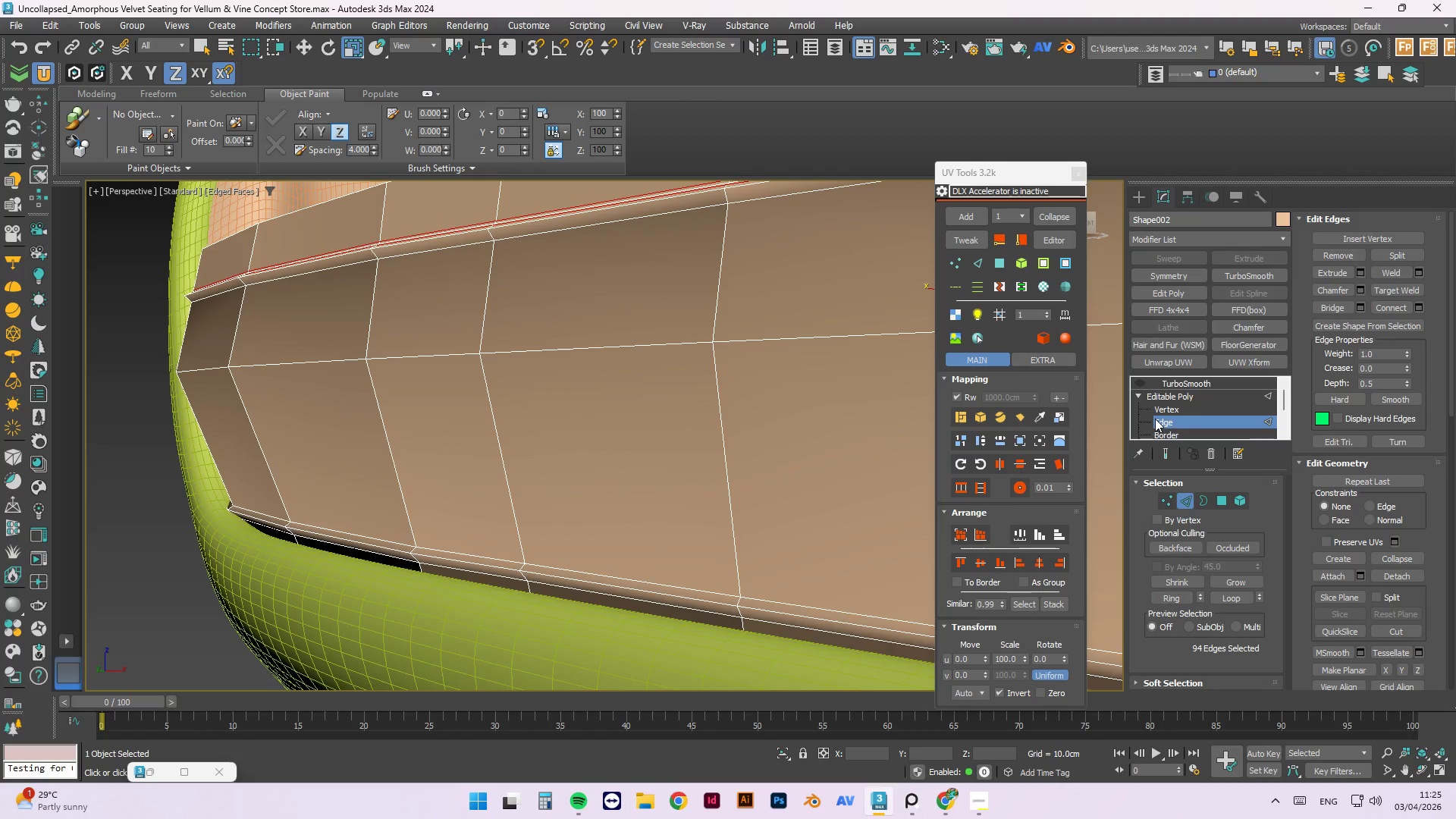 
wait(25.83)
 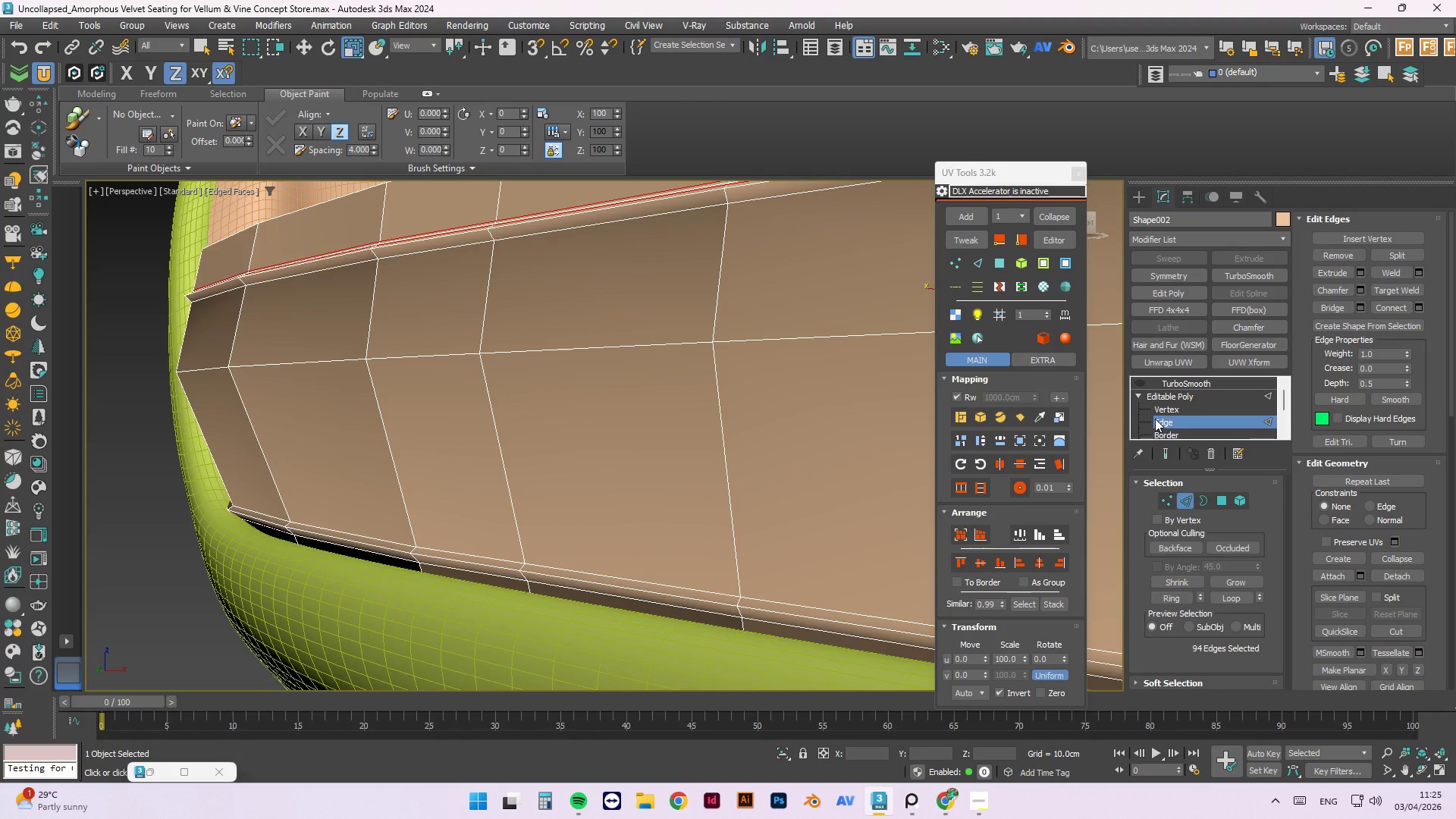 
double_click([735, 205])
 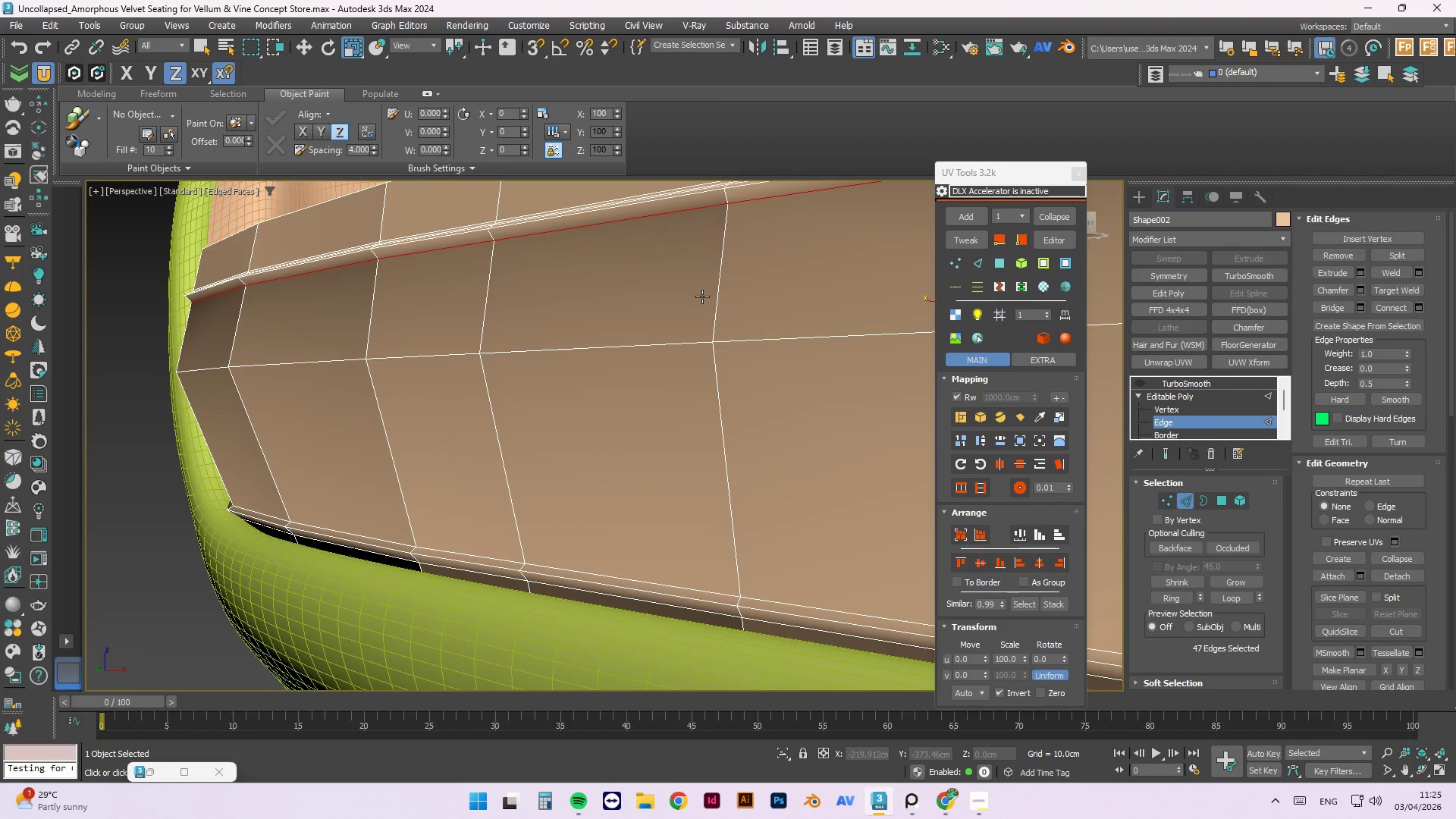 
wait(13.06)
 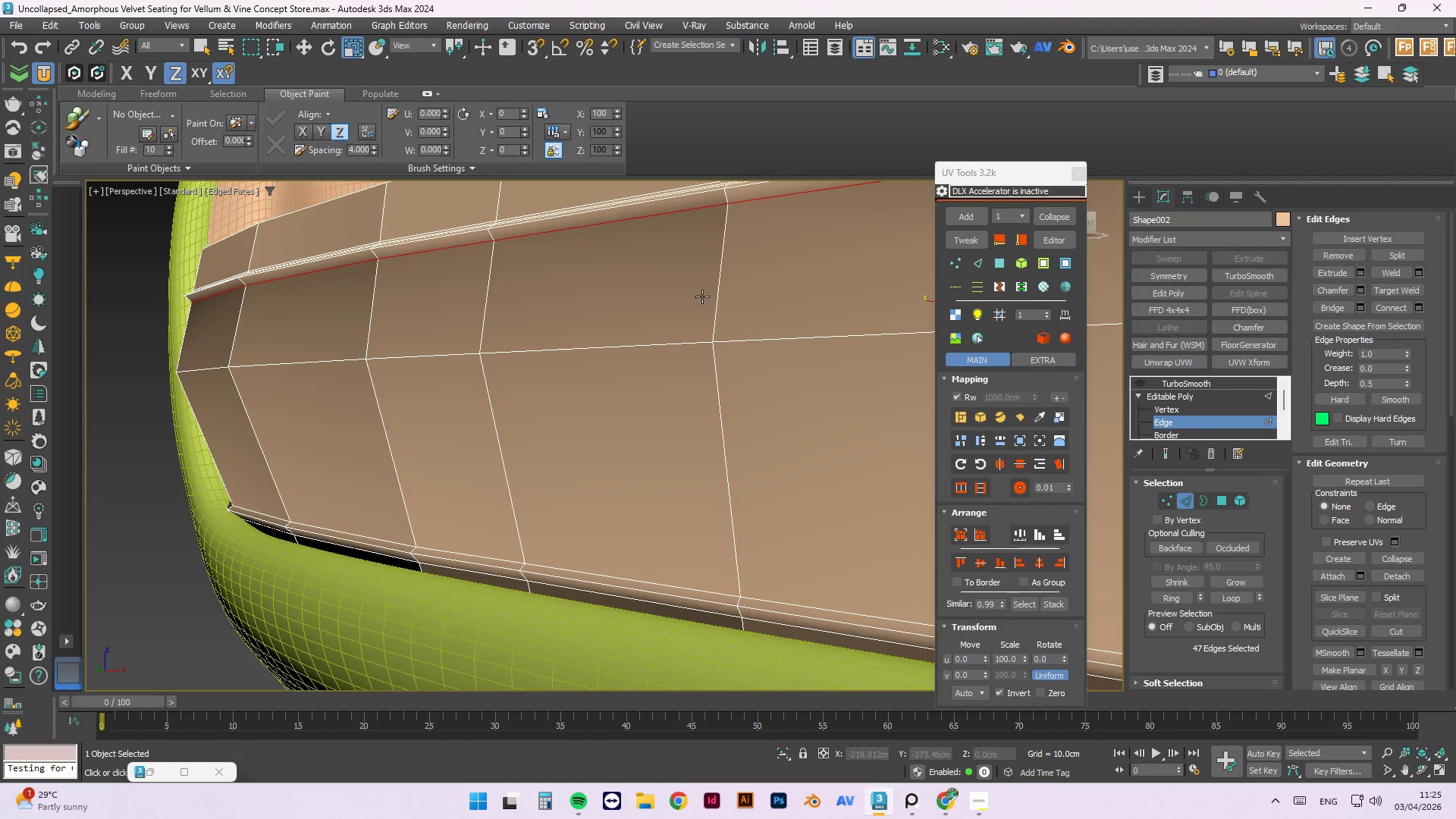 
left_click([1360, 294])
 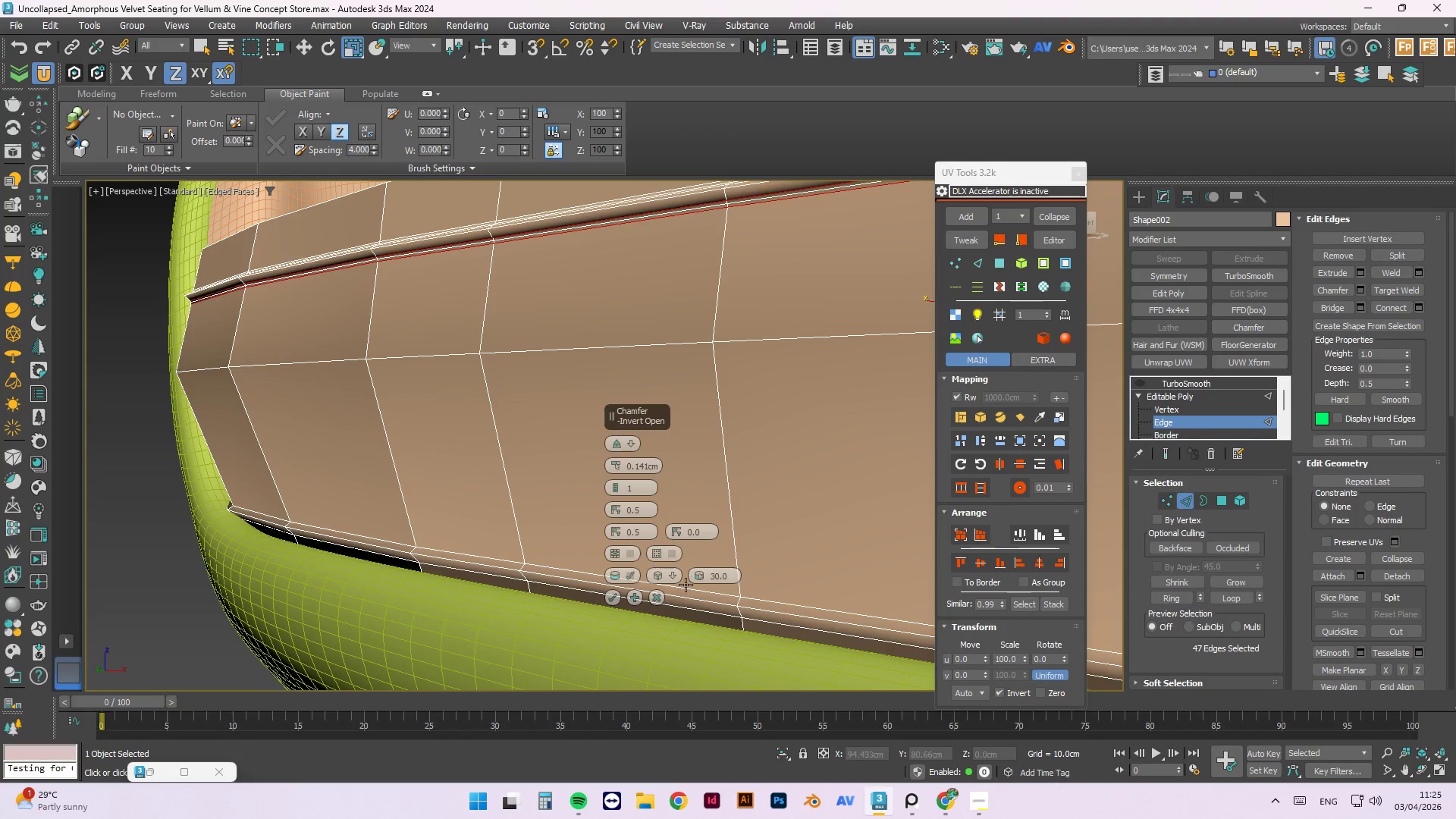 
left_click([664, 576])
 